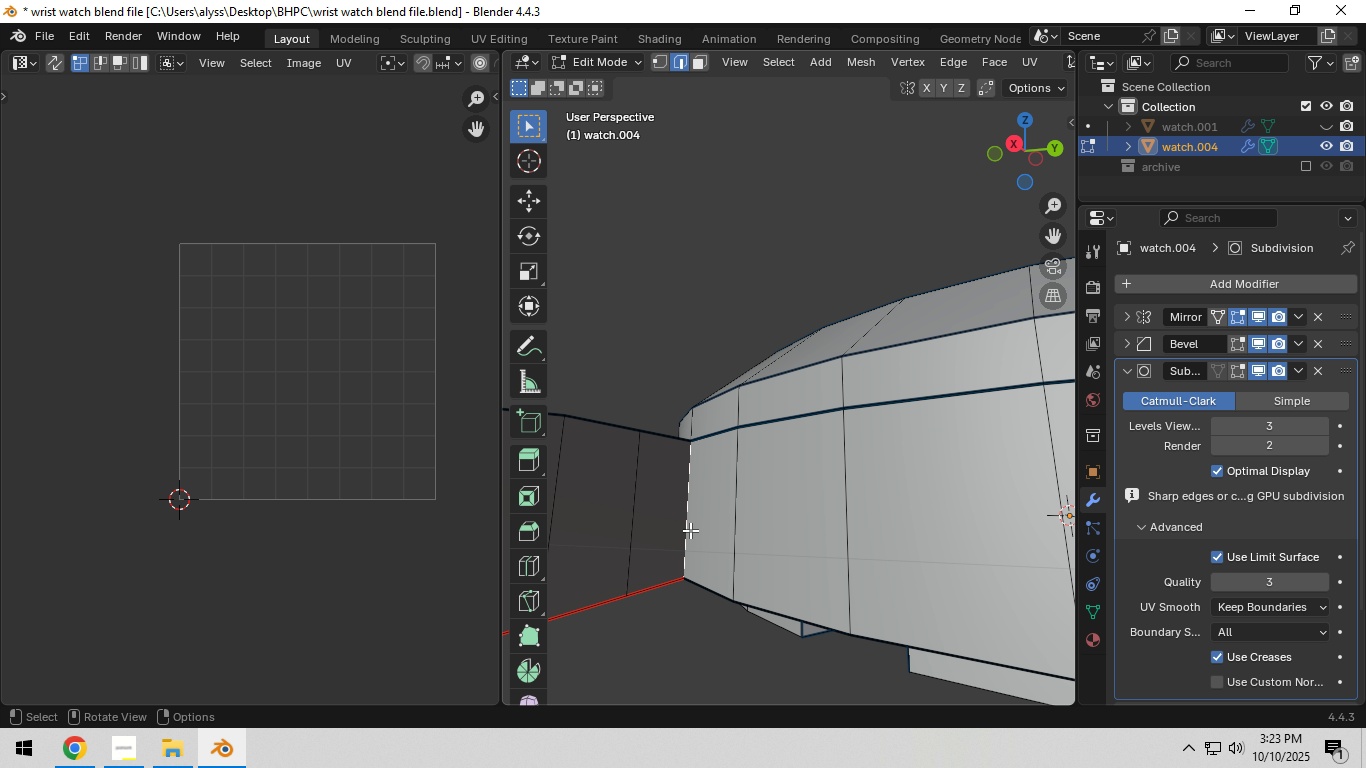 
key(Control+E)
 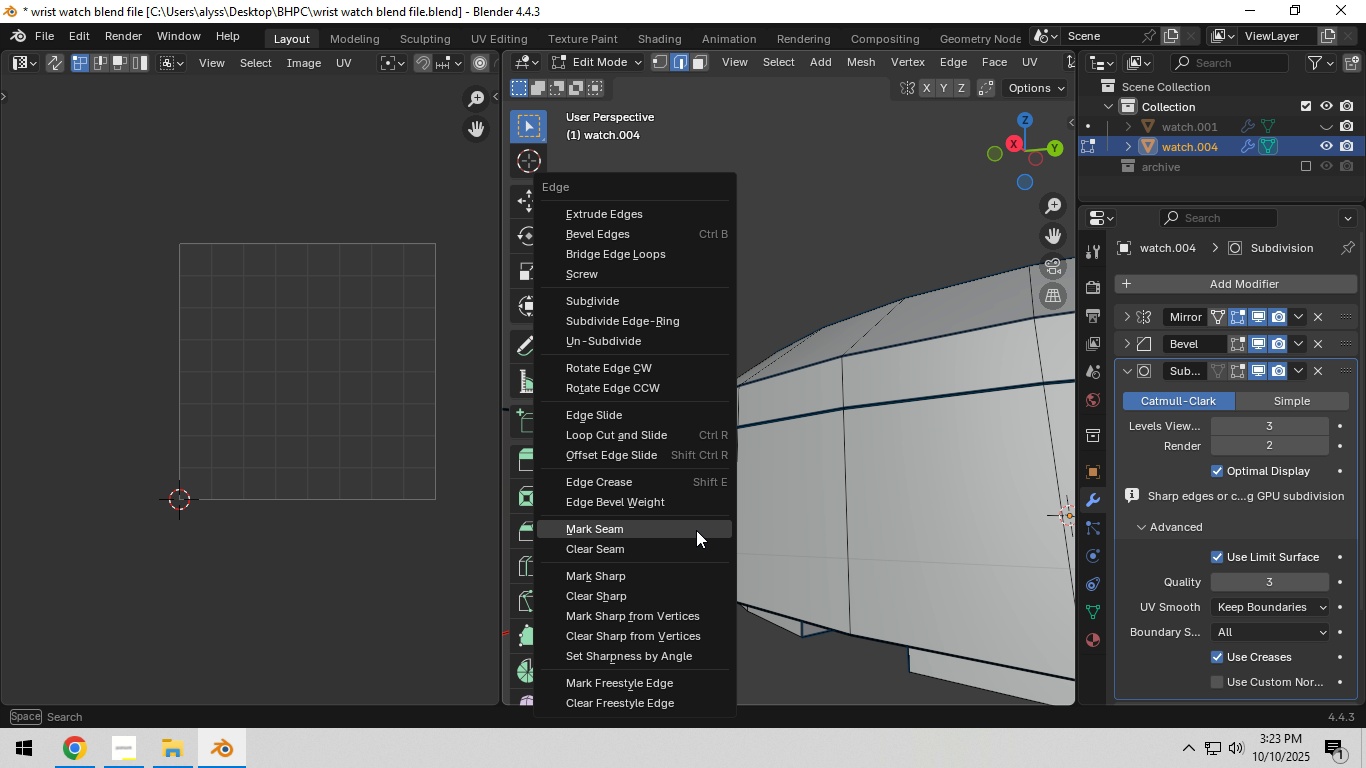 
left_click([696, 530])
 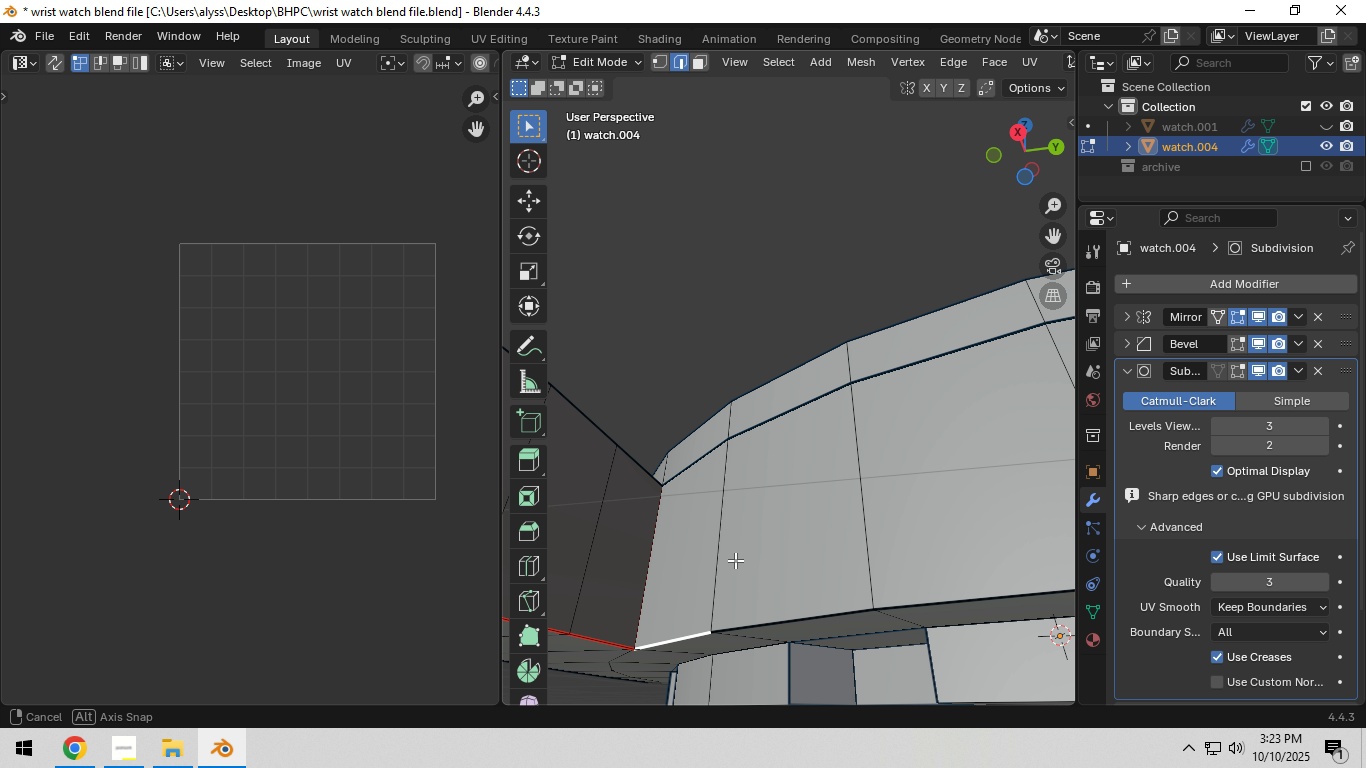 
scroll: coordinate [736, 498], scroll_direction: down, amount: 7.0
 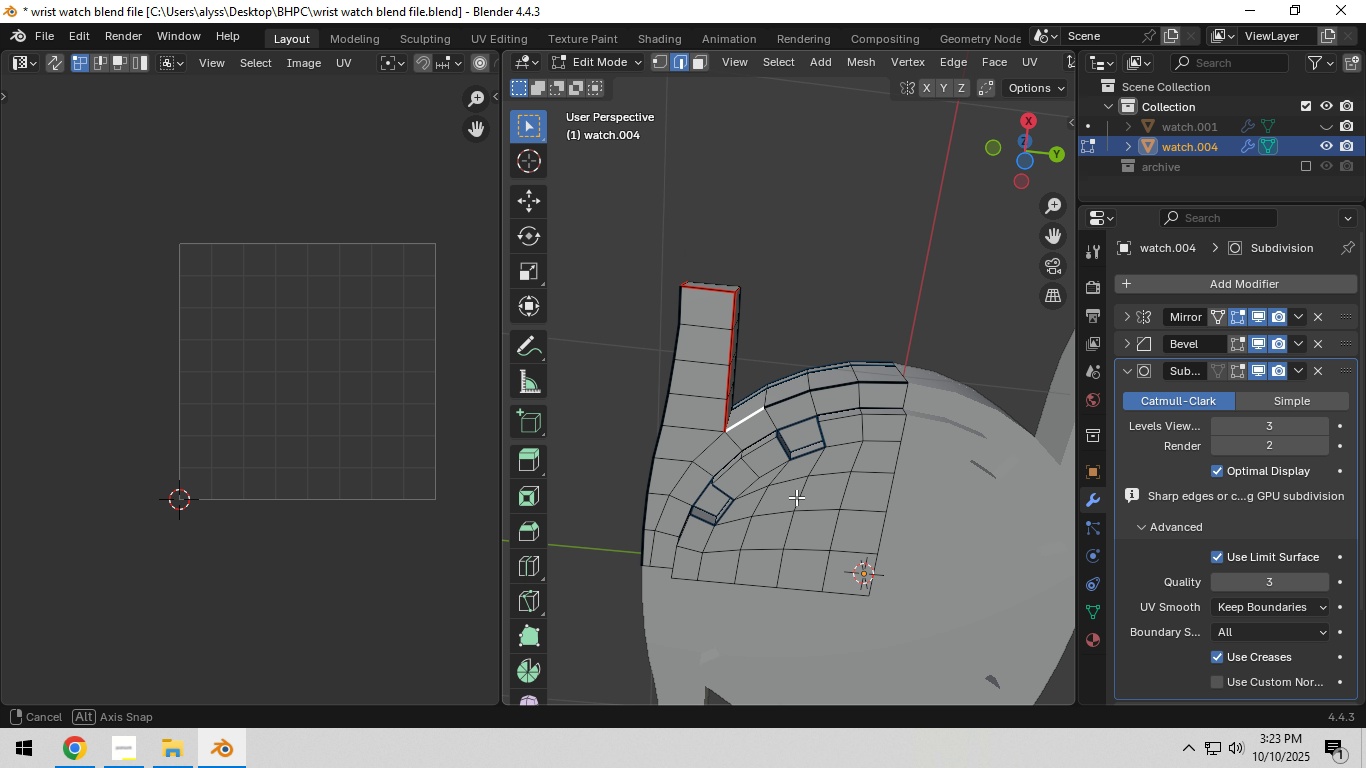 
scroll: coordinate [800, 525], scroll_direction: up, amount: 4.0
 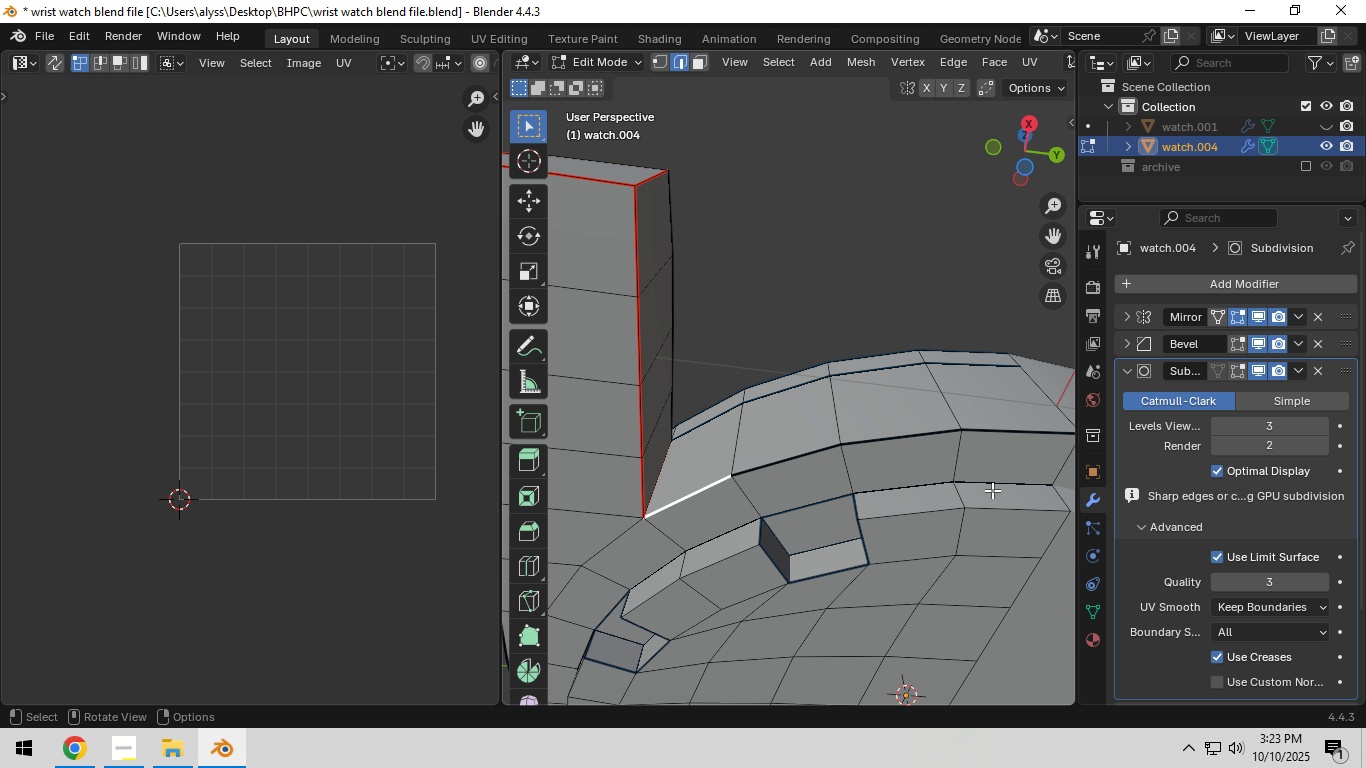 
left_click([997, 490])
 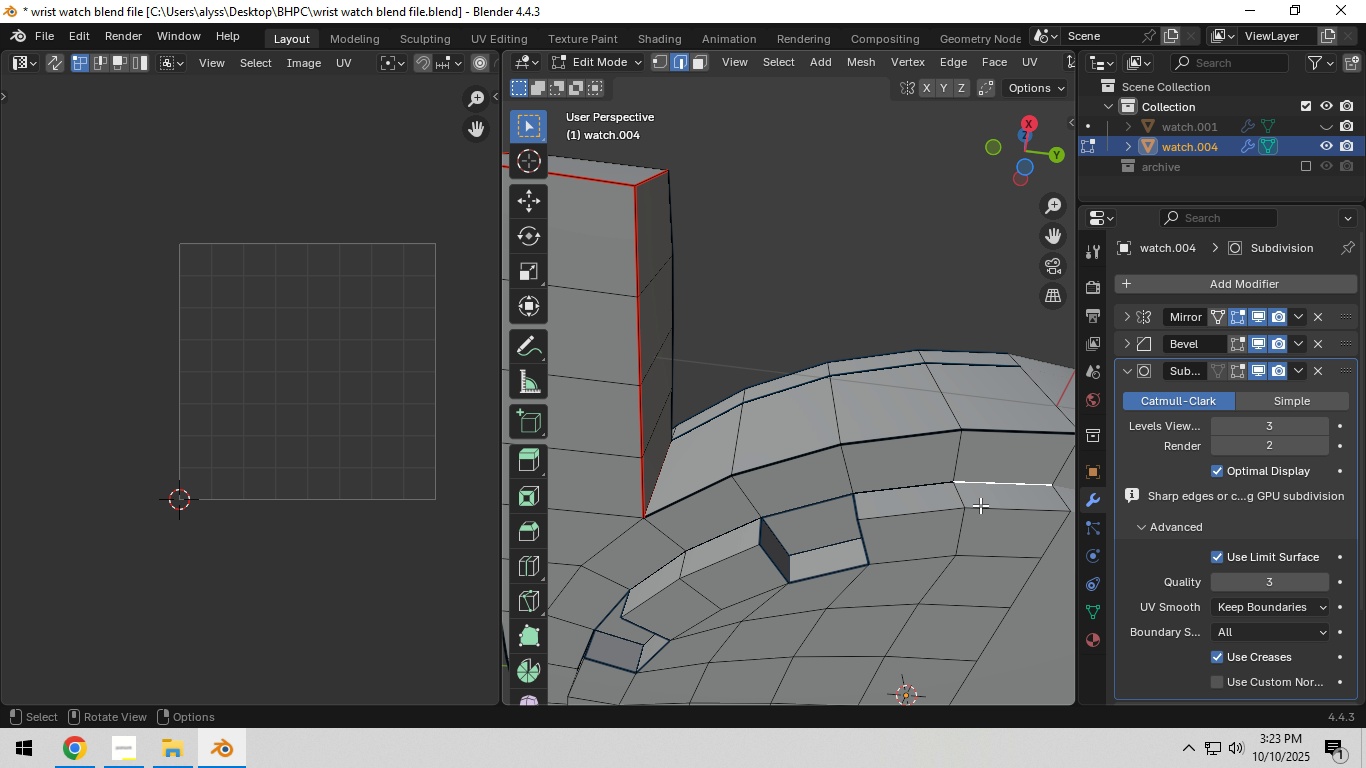 
scroll: coordinate [976, 508], scroll_direction: down, amount: 4.0
 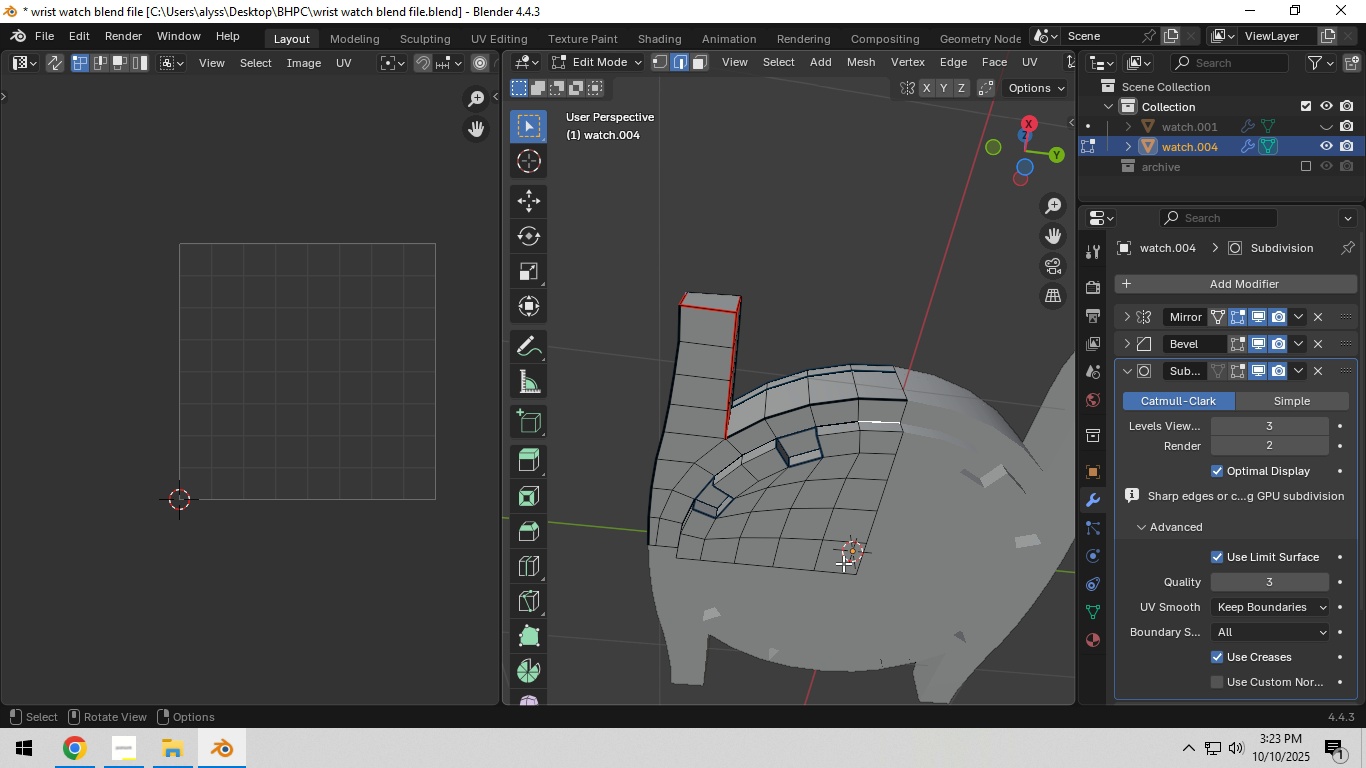 
key(Shift+ShiftLeft)
 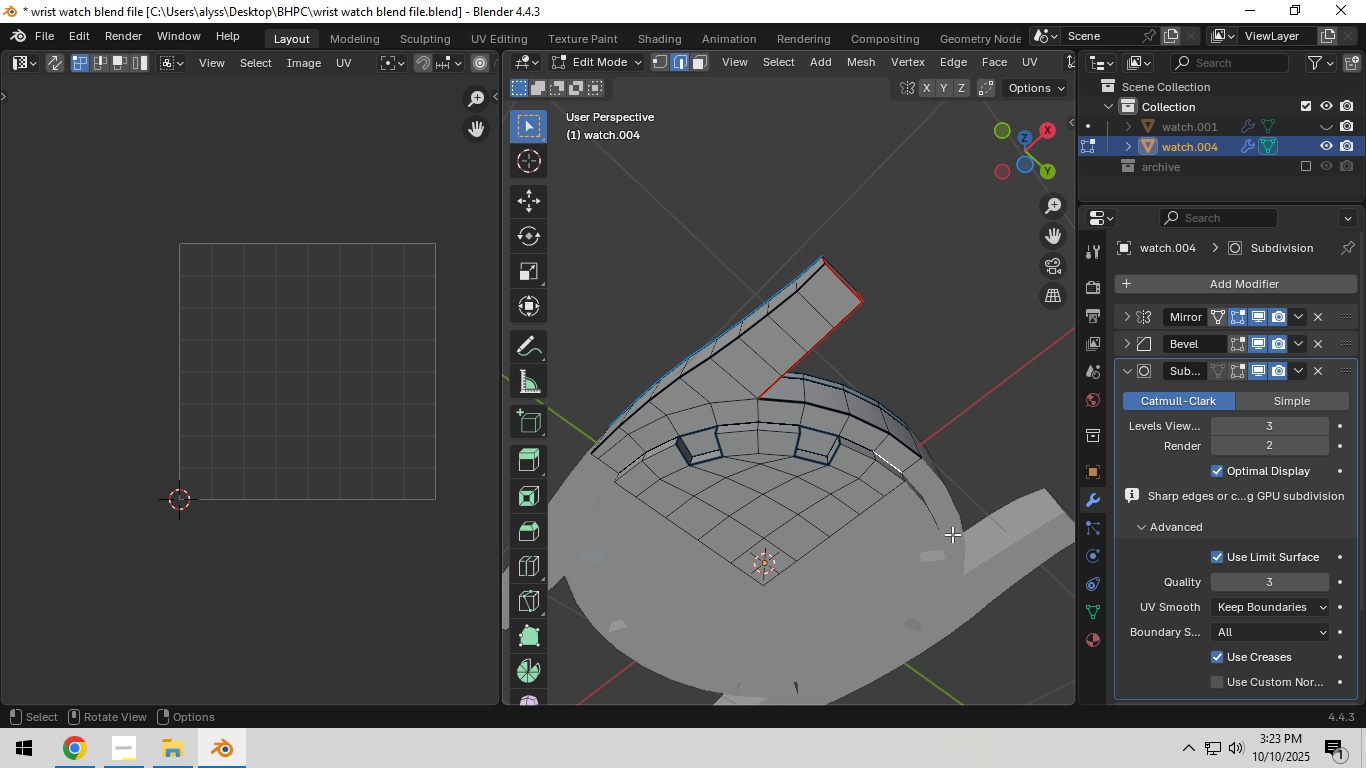 
hold_key(key=ControlLeft, duration=1.26)
left_click([630, 462])
 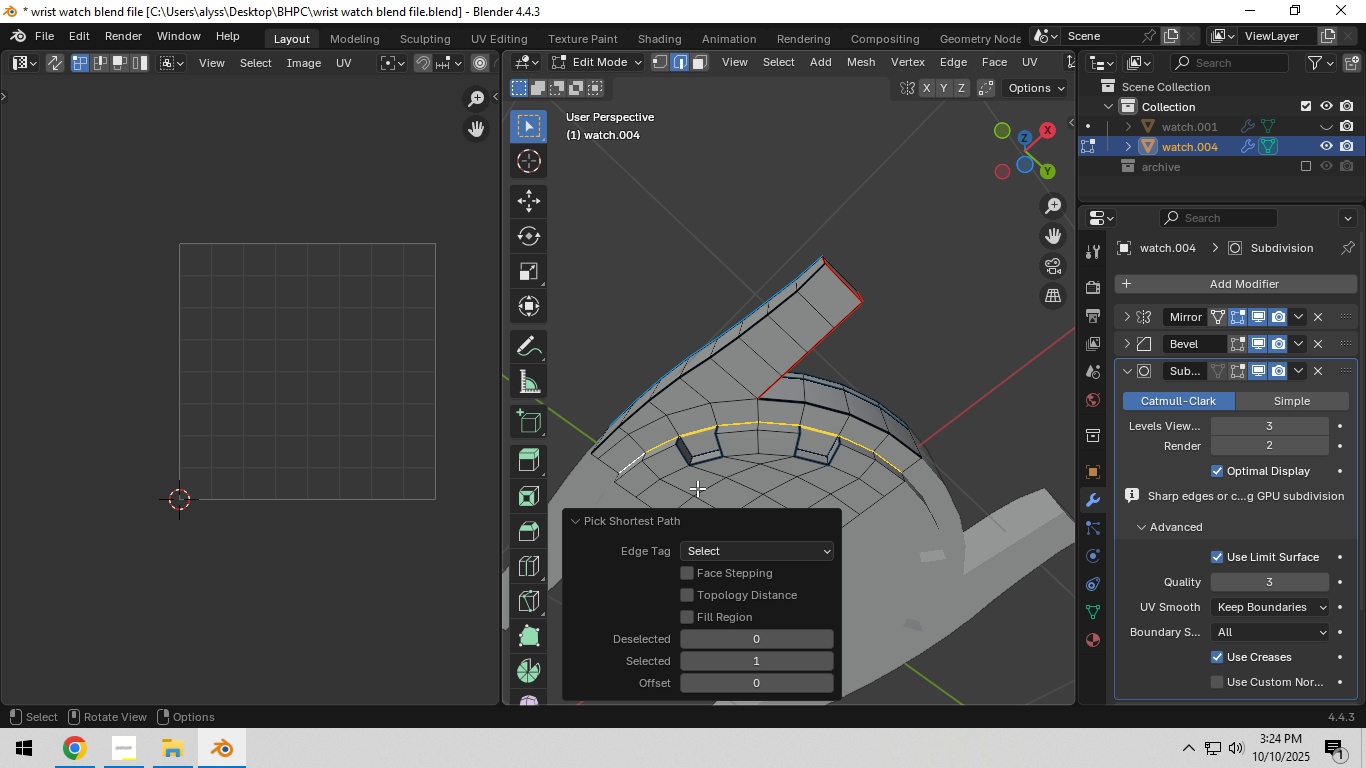 
key(Control+ControlLeft)
 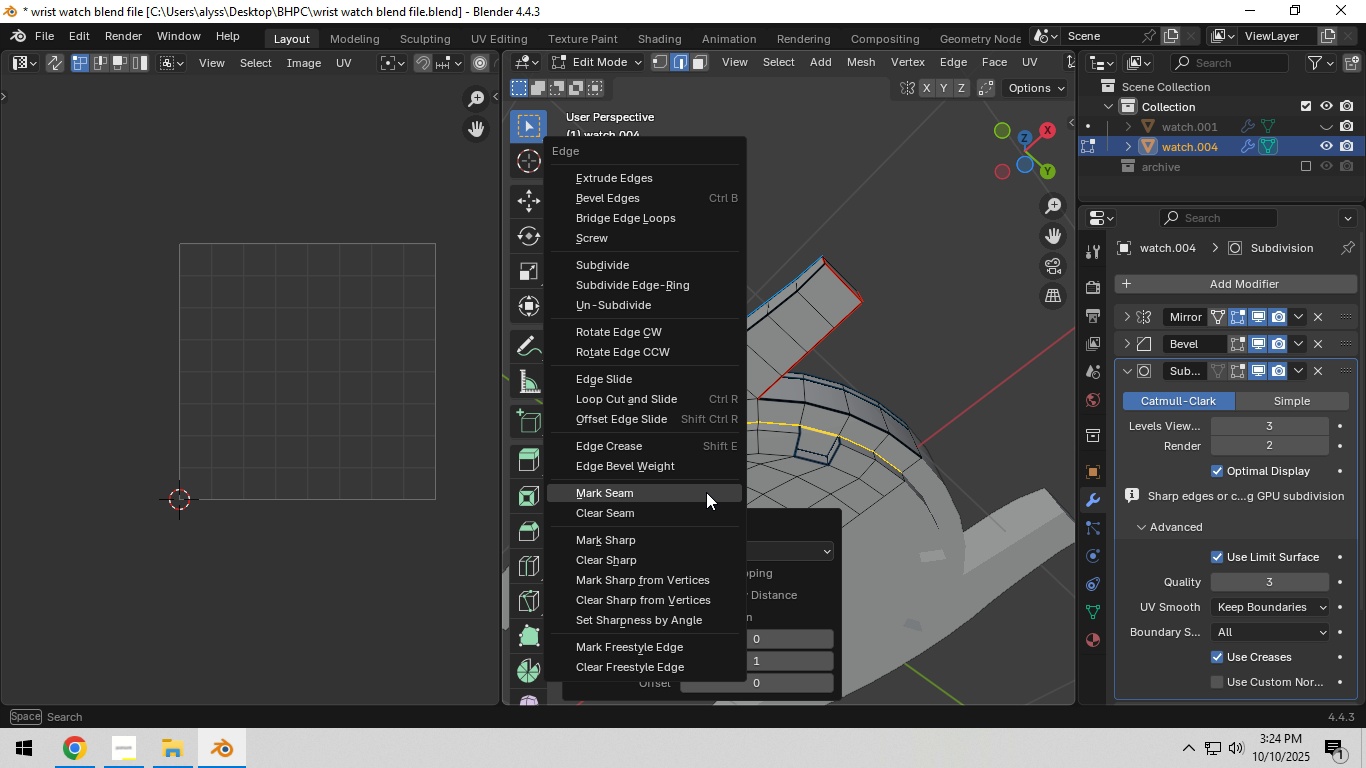 
key(Control+E)
 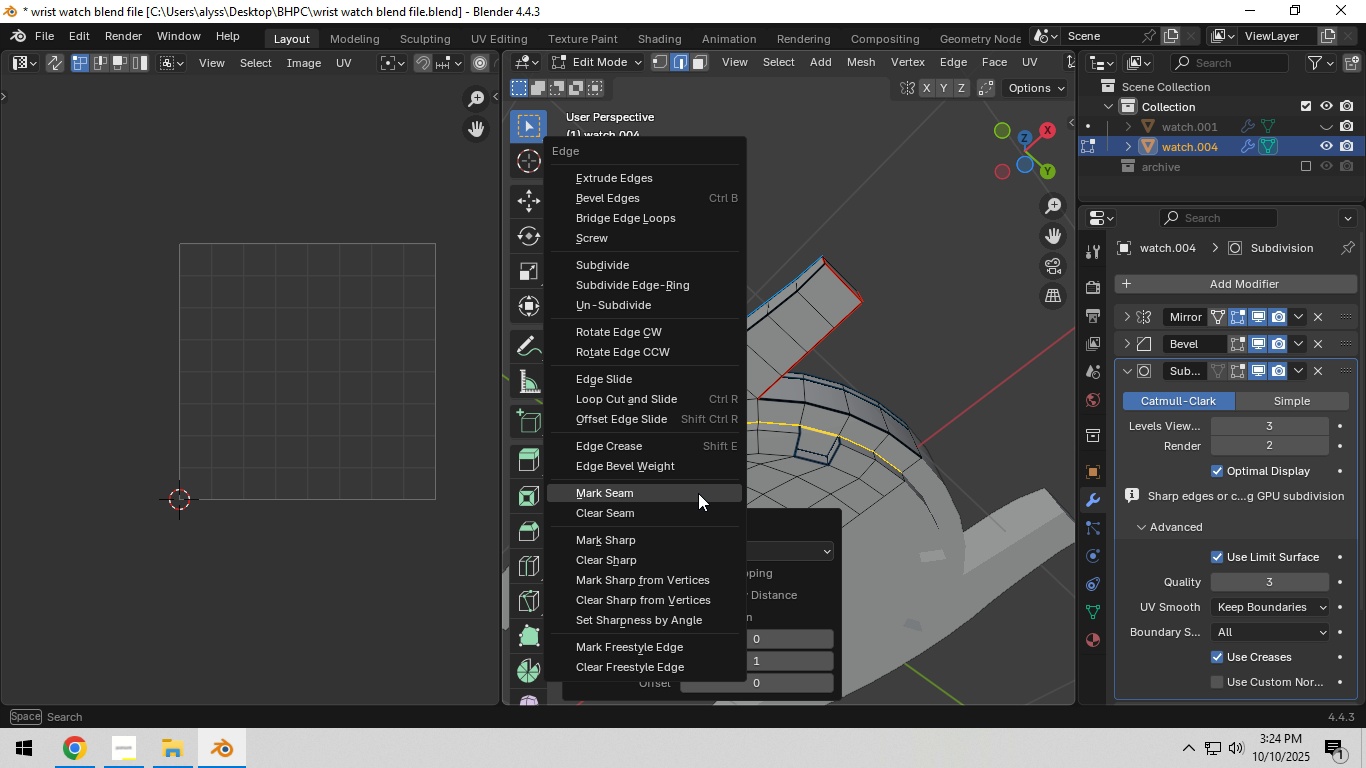 
left_click([698, 493])
 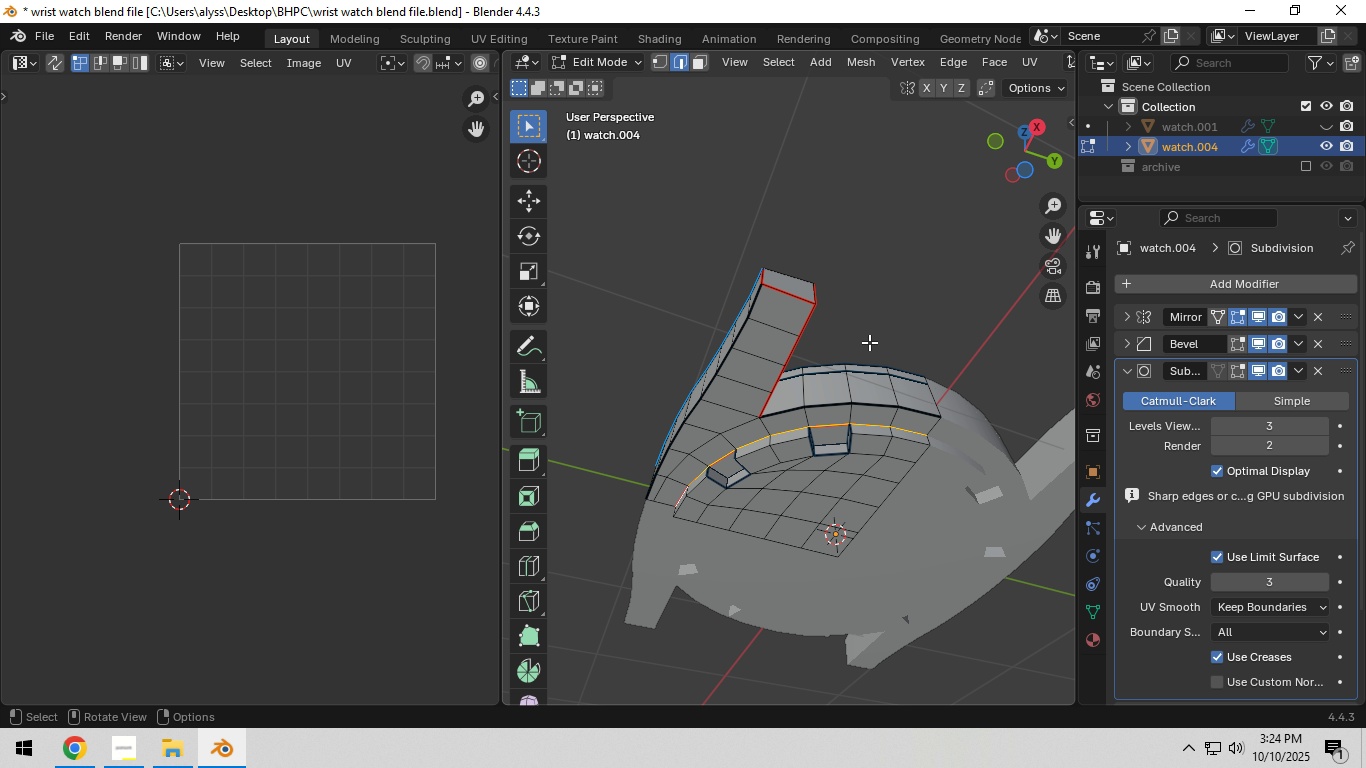 
left_click([870, 298])
 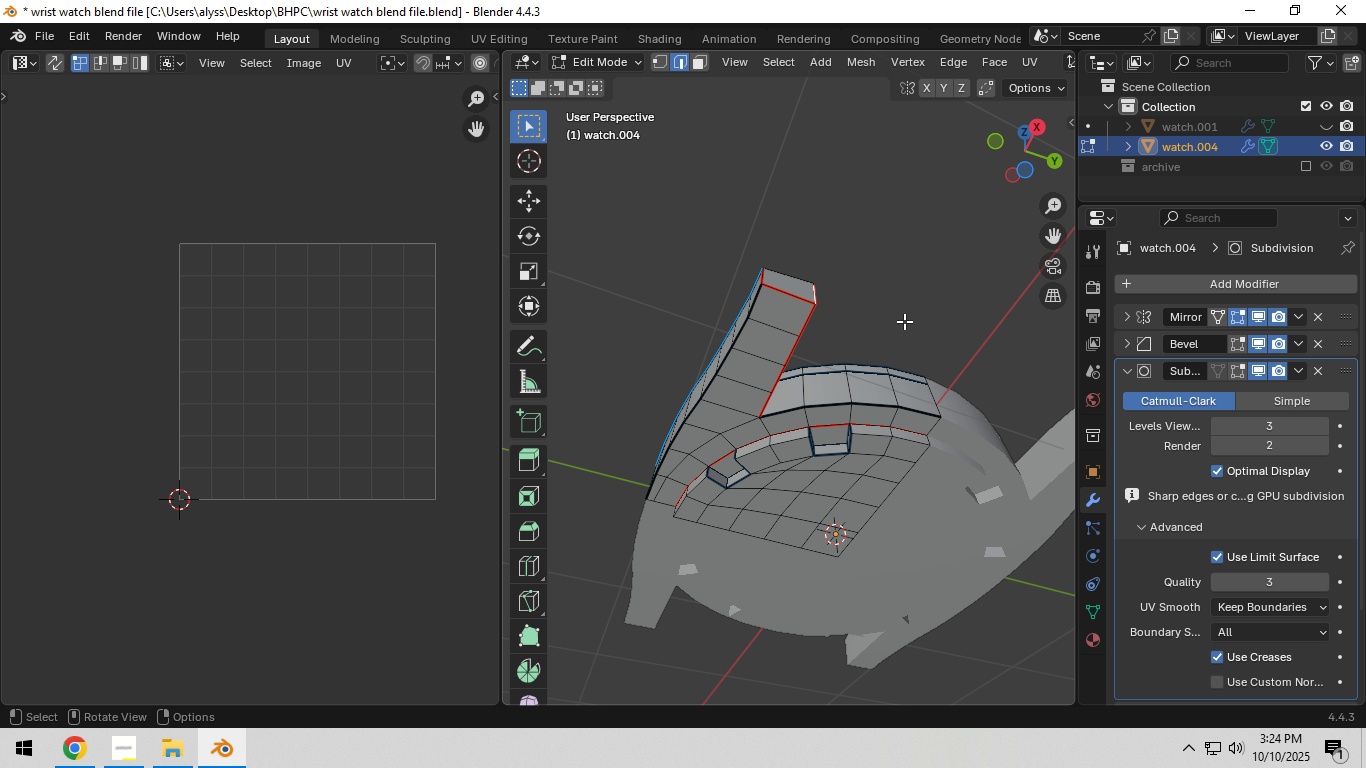 
hold_key(key=ShiftLeft, duration=0.48)
 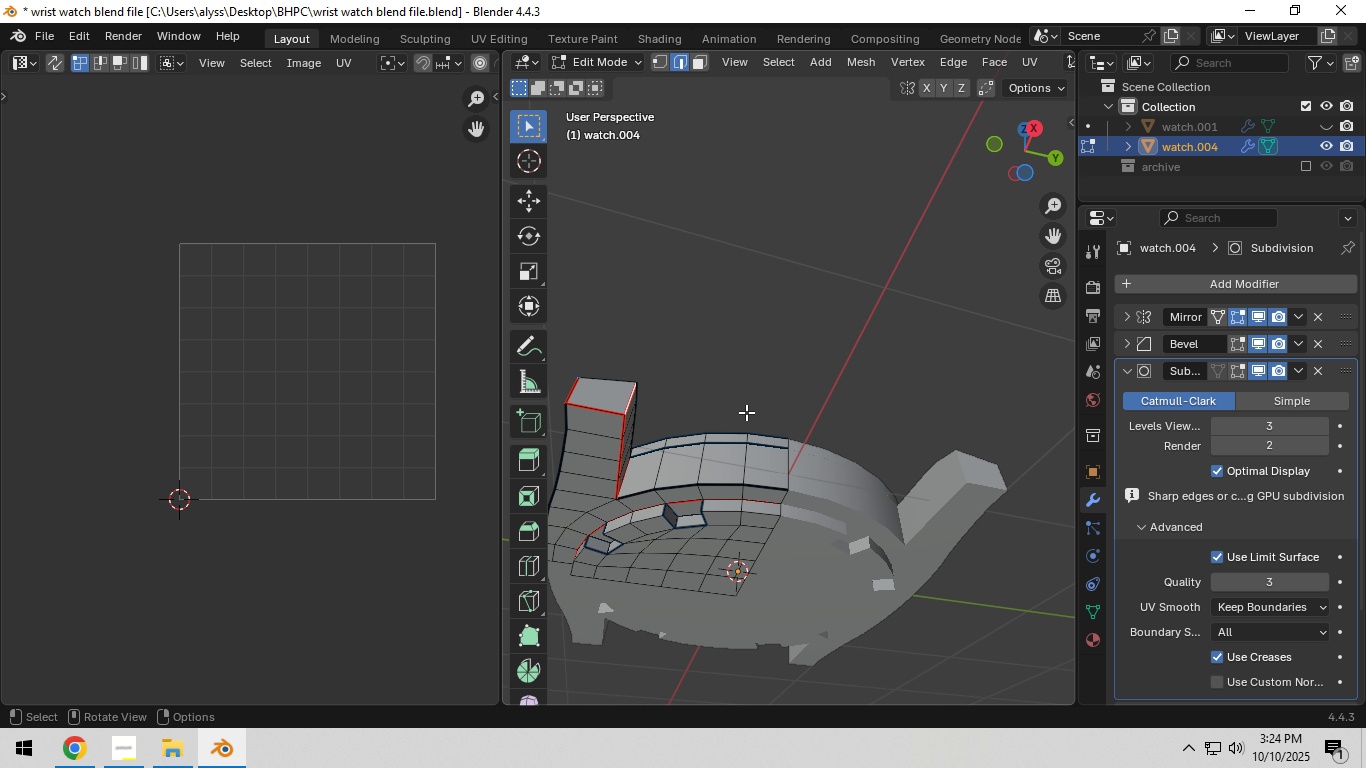 
scroll: coordinate [719, 517], scroll_direction: up, amount: 6.0
 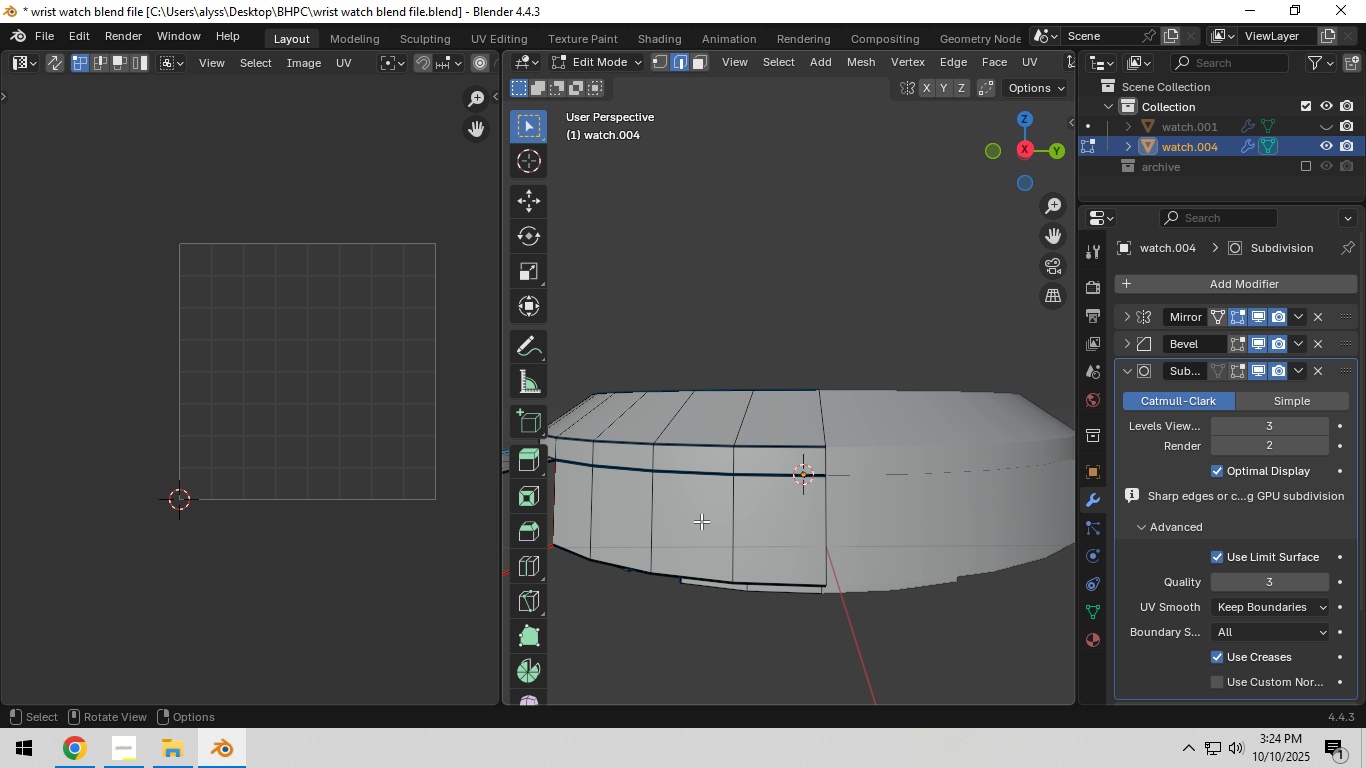 
hold_key(key=ShiftLeft, duration=0.54)
 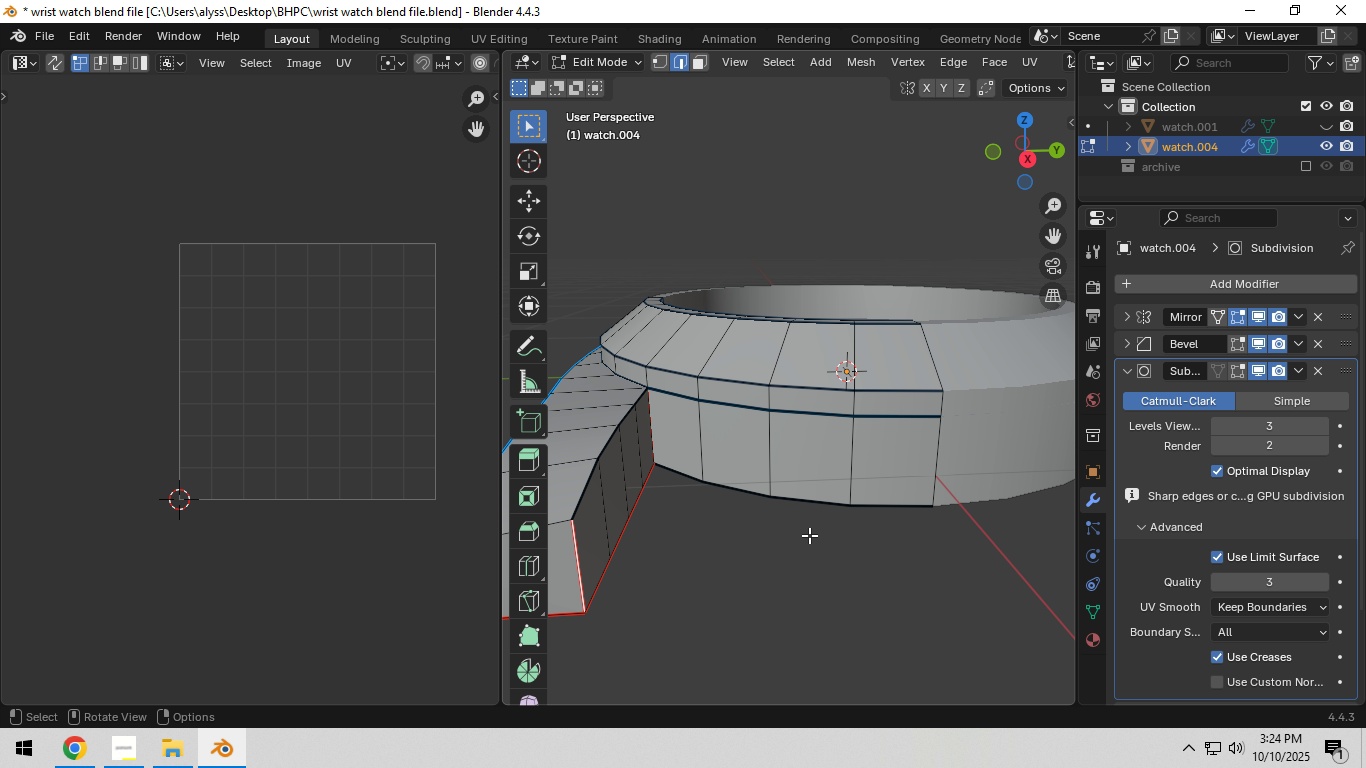 
scroll: coordinate [806, 527], scroll_direction: down, amount: 4.0
 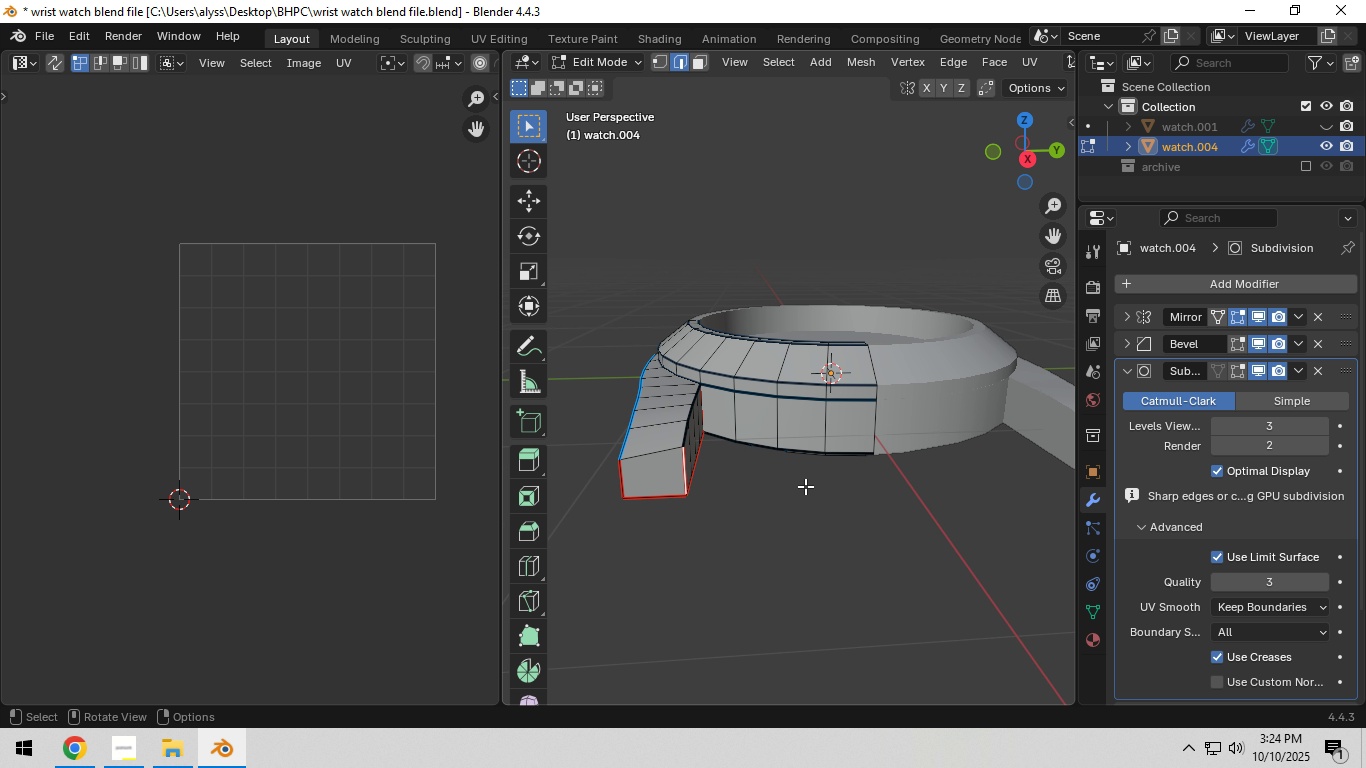 
hold_key(key=ShiftLeft, duration=0.38)
 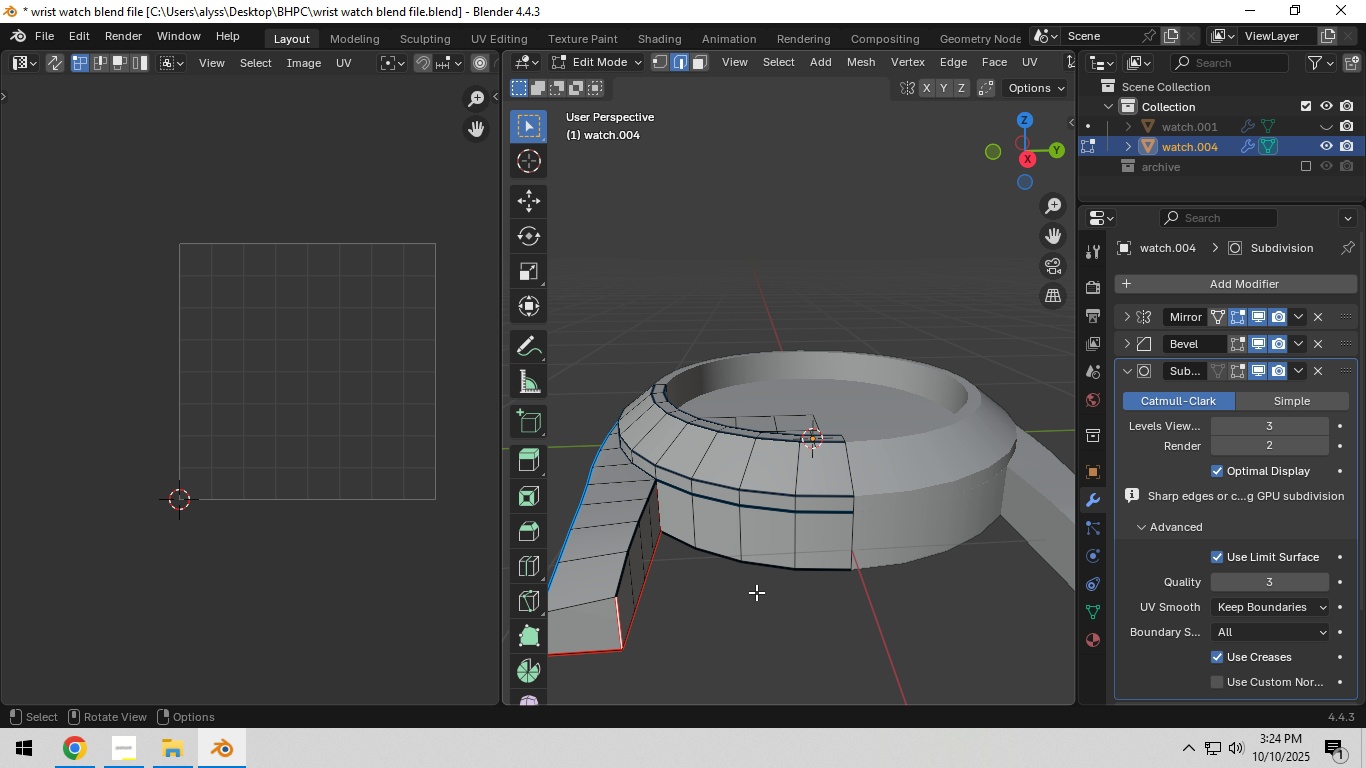 
scroll: coordinate [756, 592], scroll_direction: up, amount: 5.0
 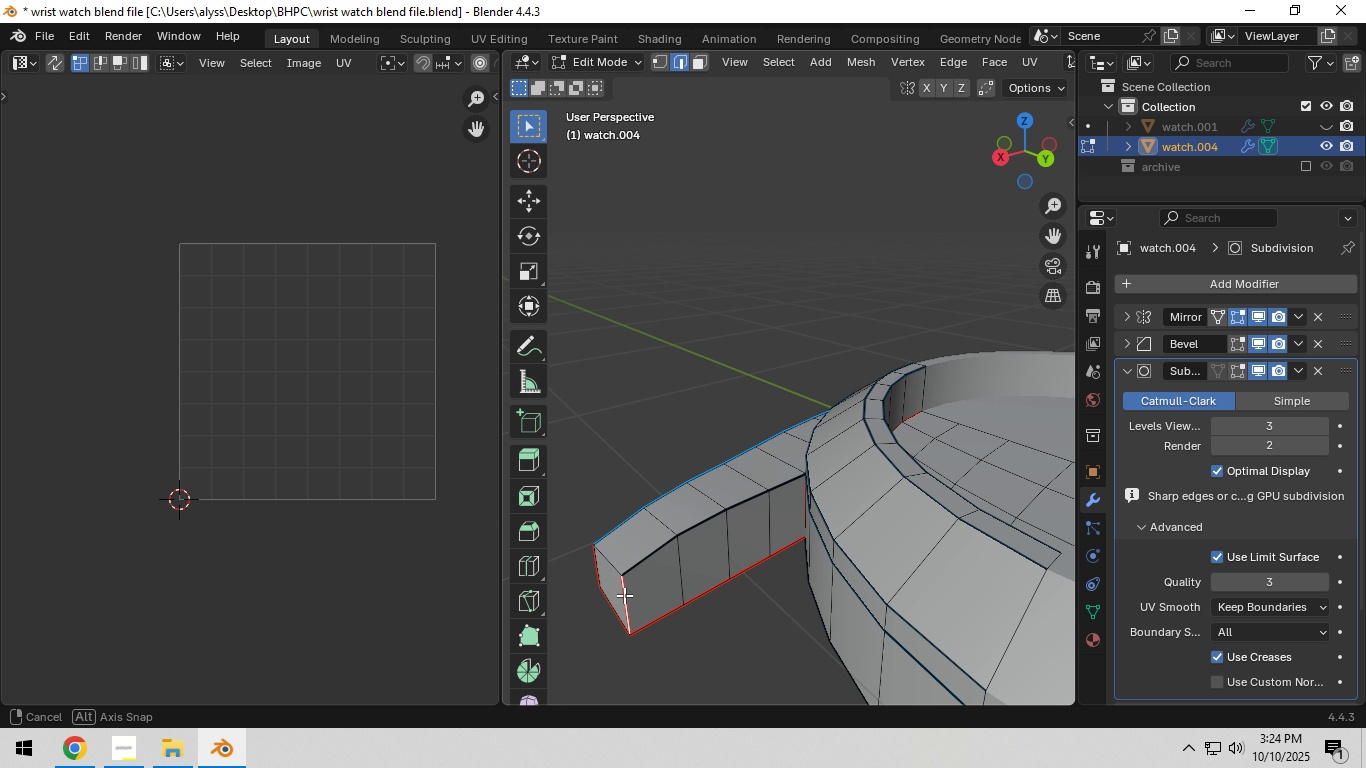 
scroll: coordinate [807, 569], scroll_direction: down, amount: 5.0
 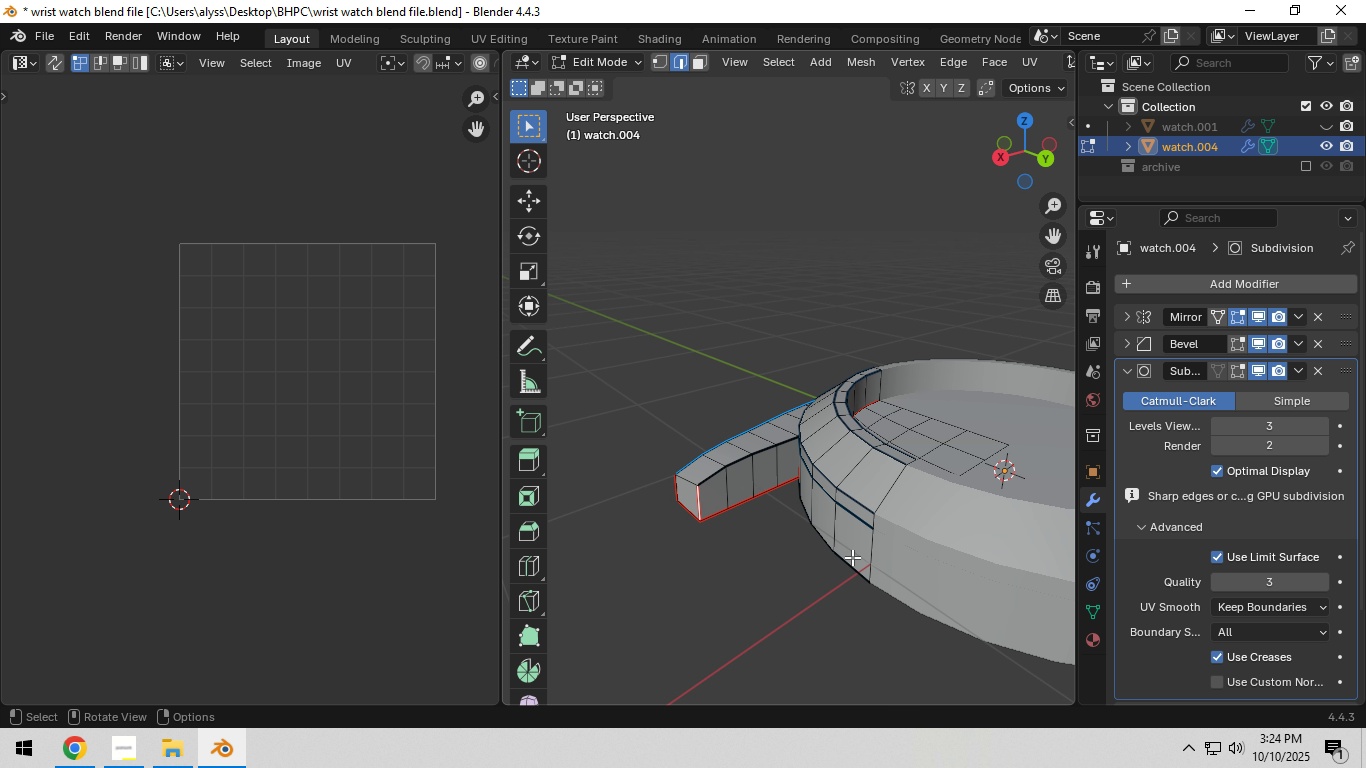 
hold_key(key=ShiftLeft, duration=0.62)
 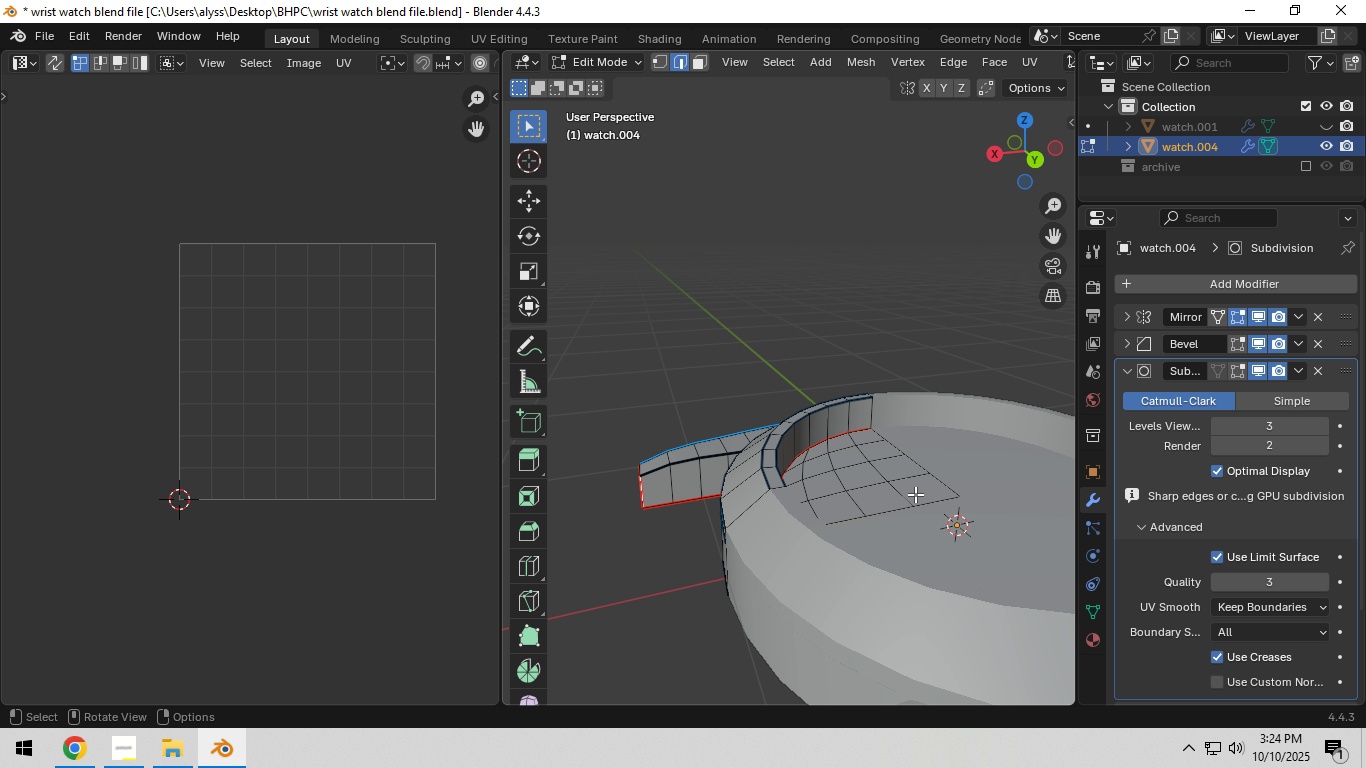 
key(3)
 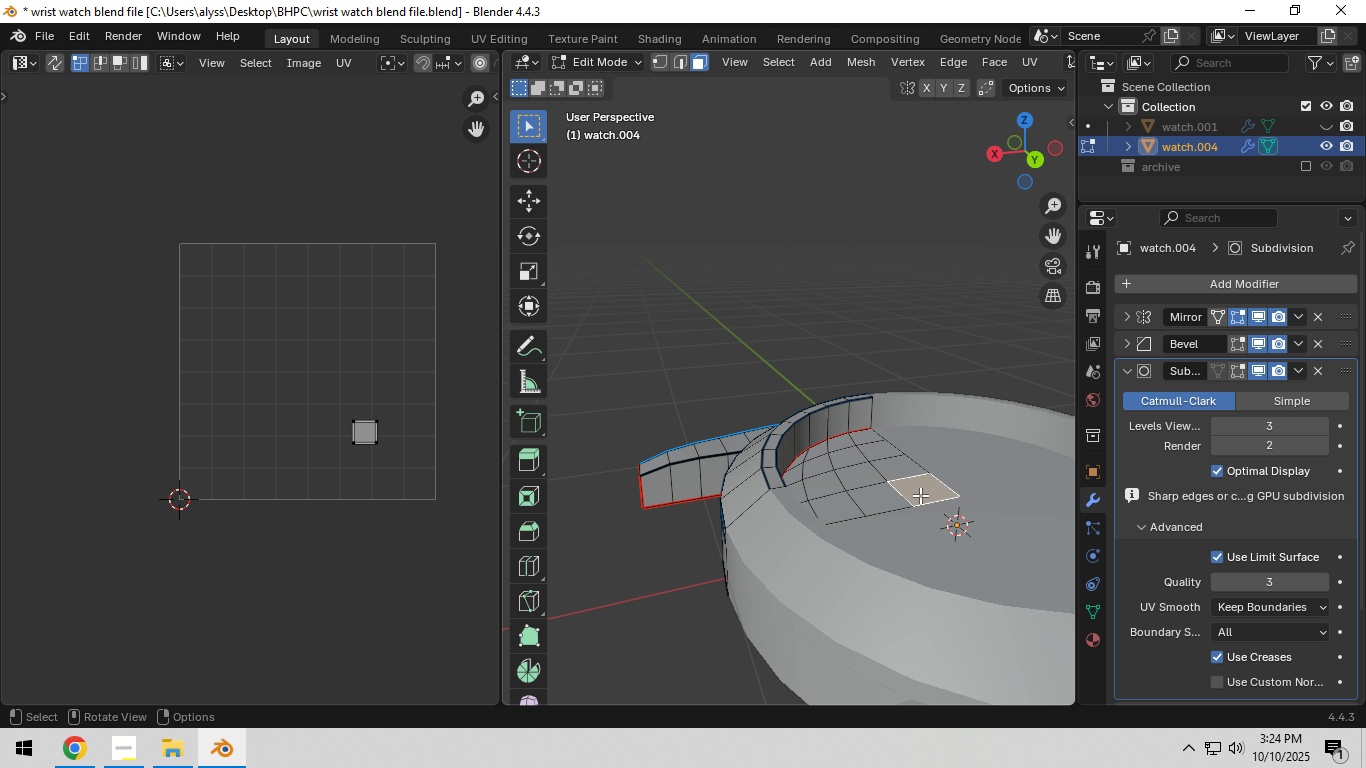 
left_click([920, 495])
 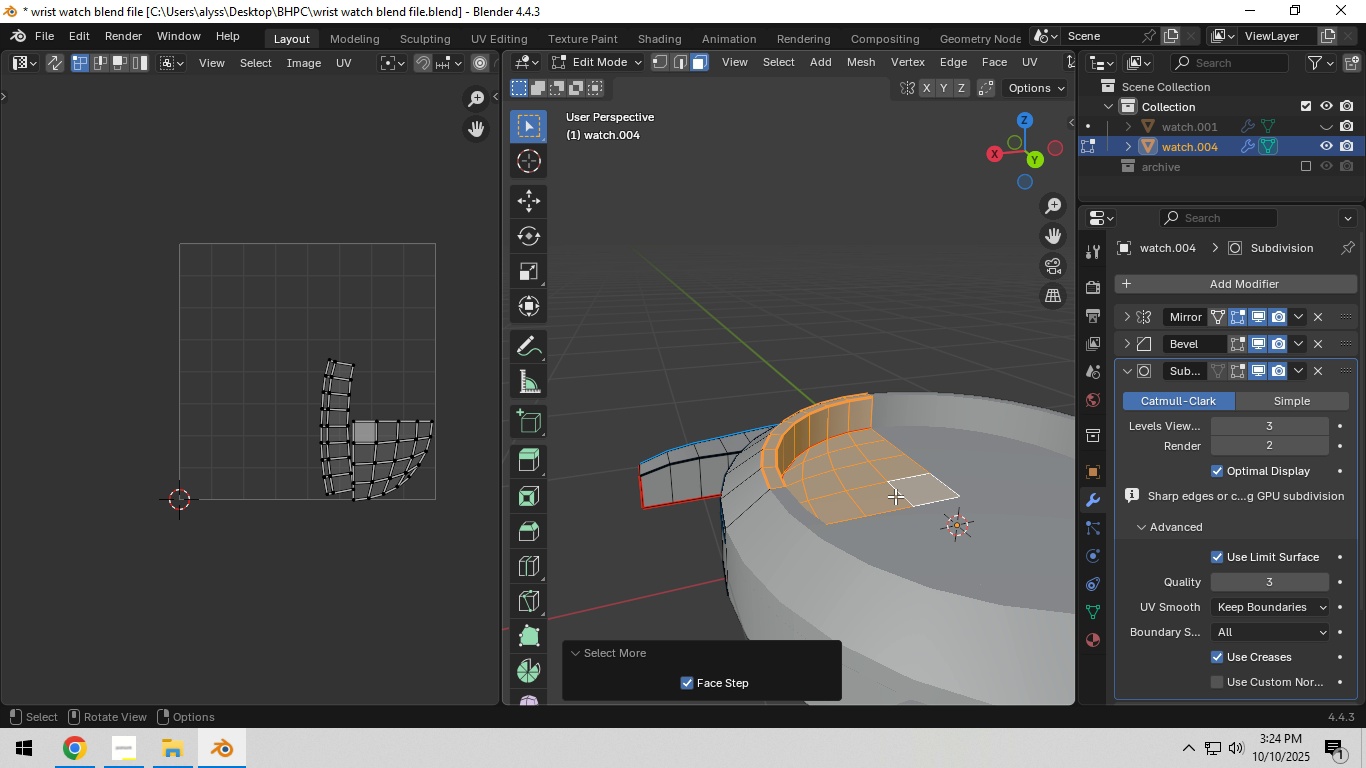 
triple_click([895, 496])
 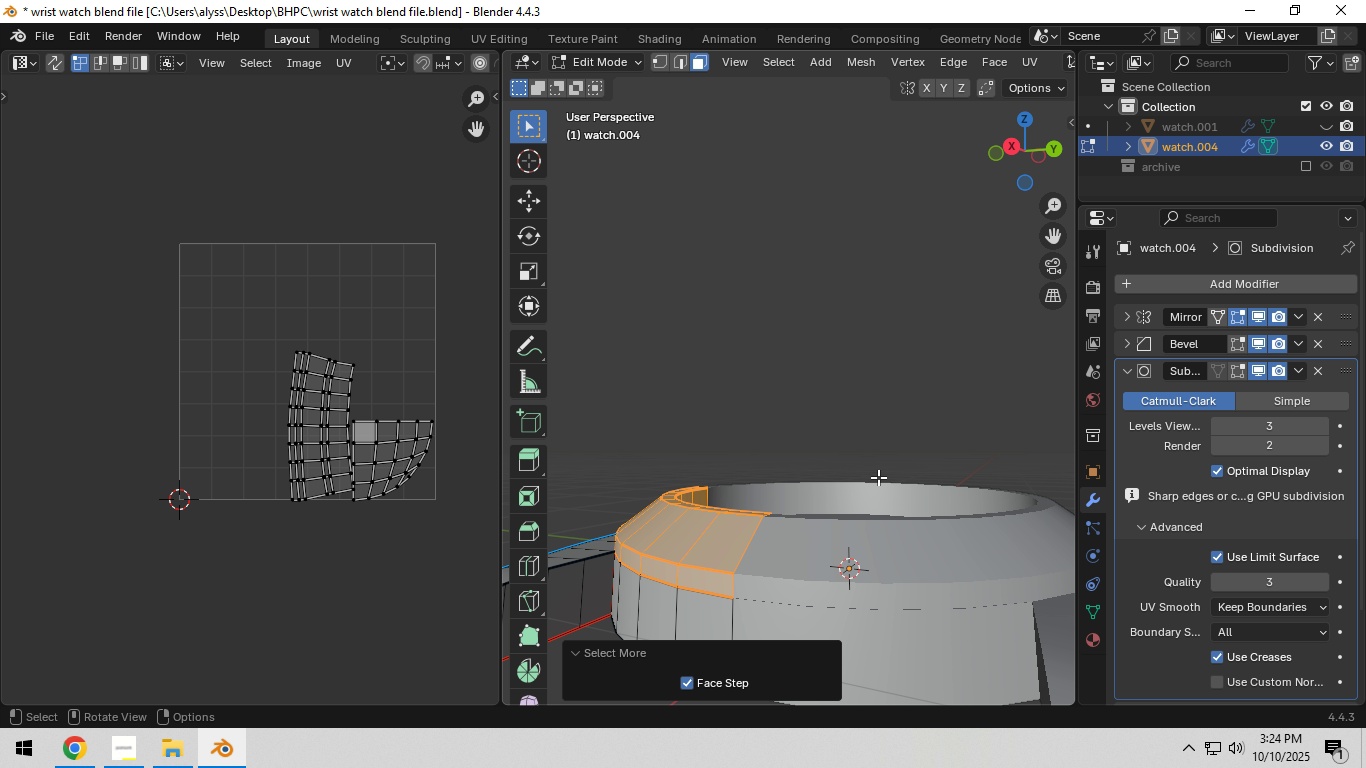 
 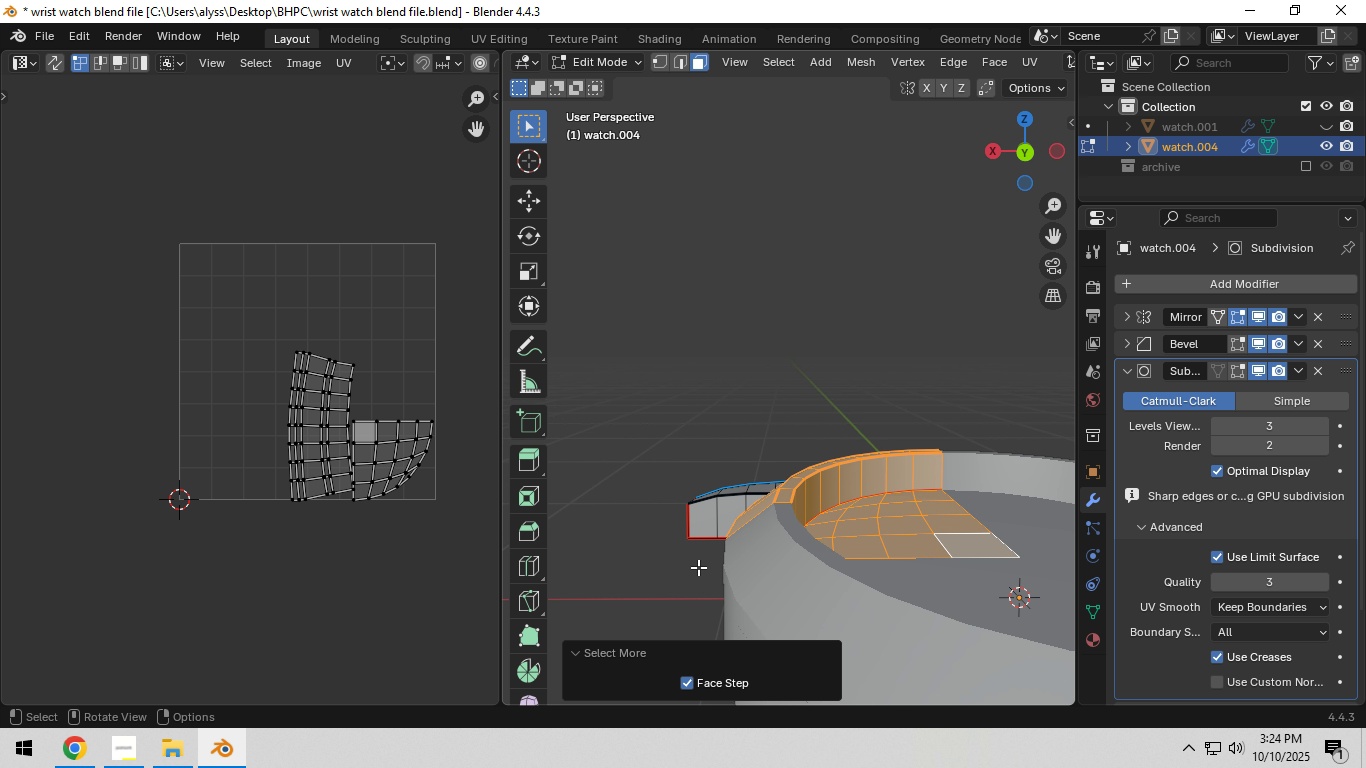 
scroll: coordinate [842, 578], scroll_direction: up, amount: 4.0
 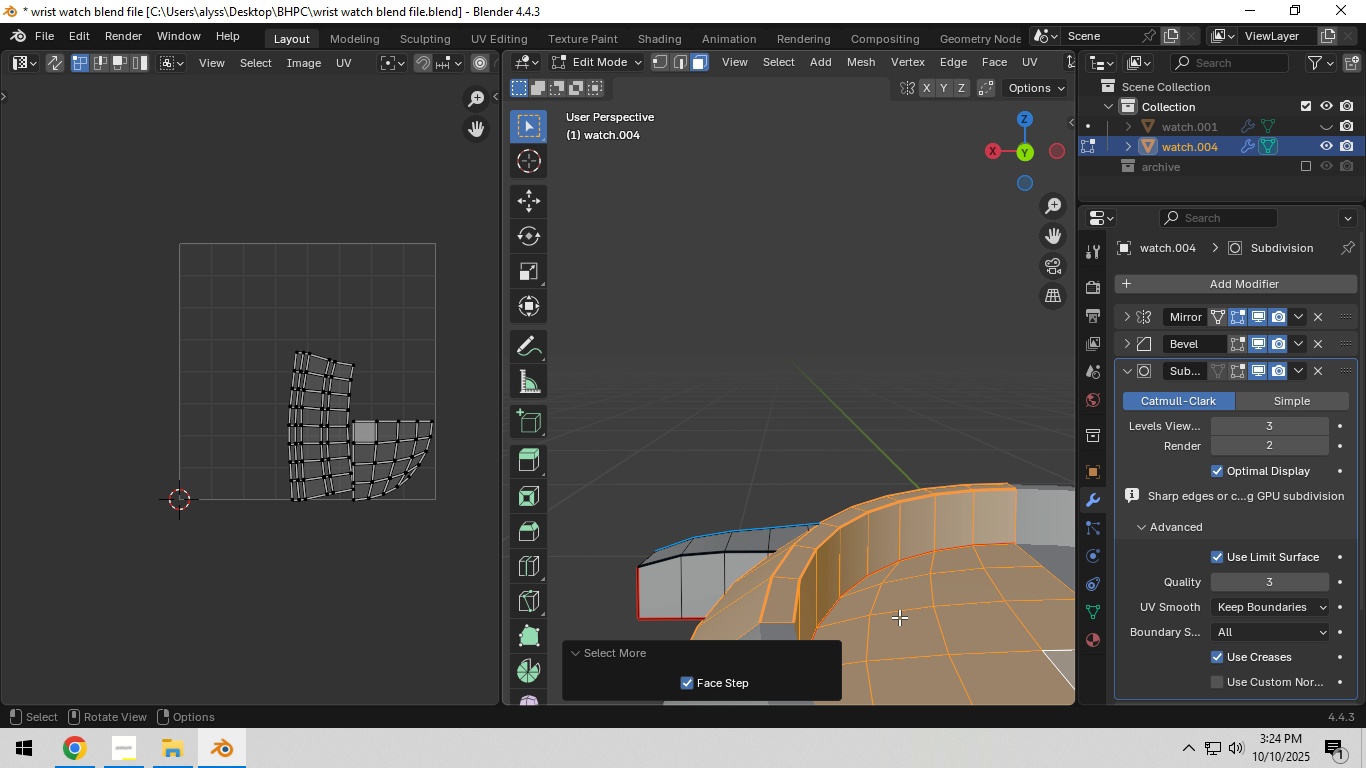 
hold_key(key=ShiftLeft, duration=0.77)
 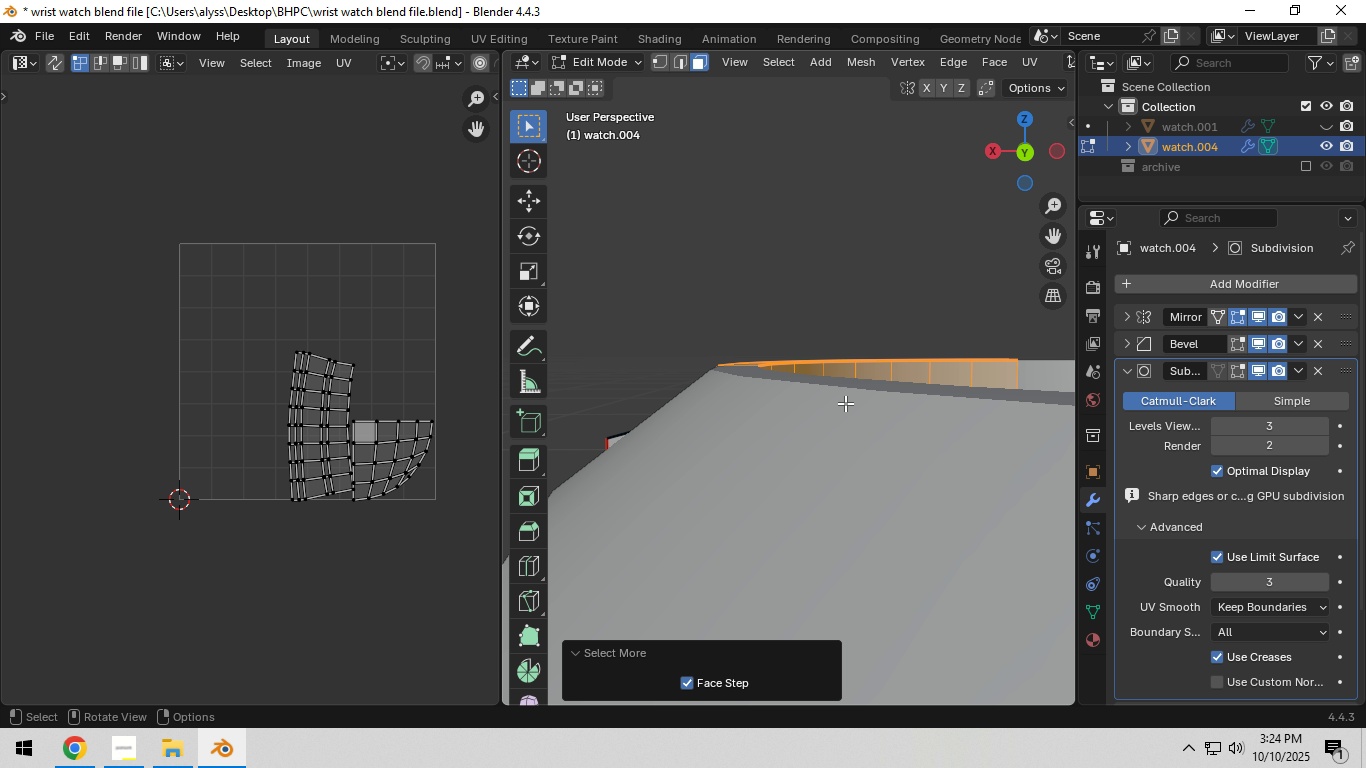 
scroll: coordinate [845, 411], scroll_direction: up, amount: 4.0
 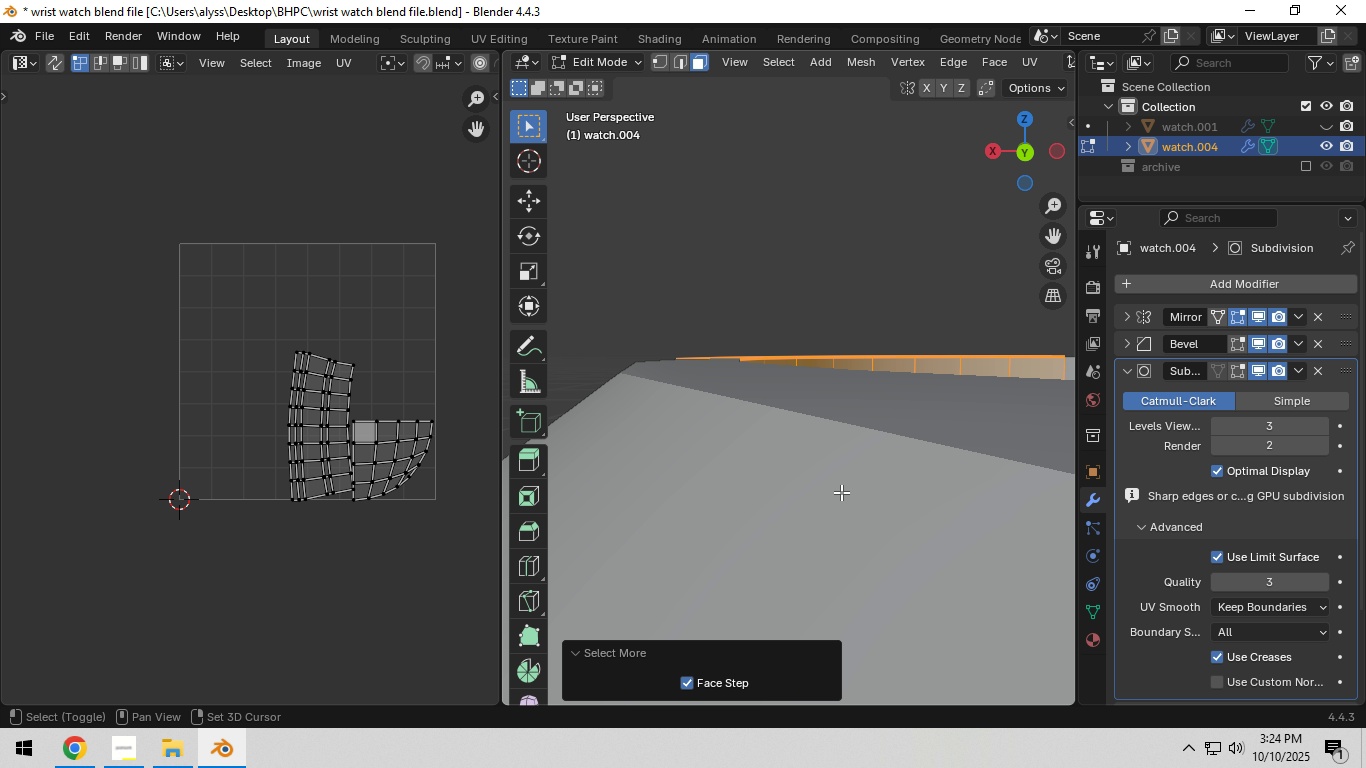 
hold_key(key=ShiftLeft, duration=1.25)
 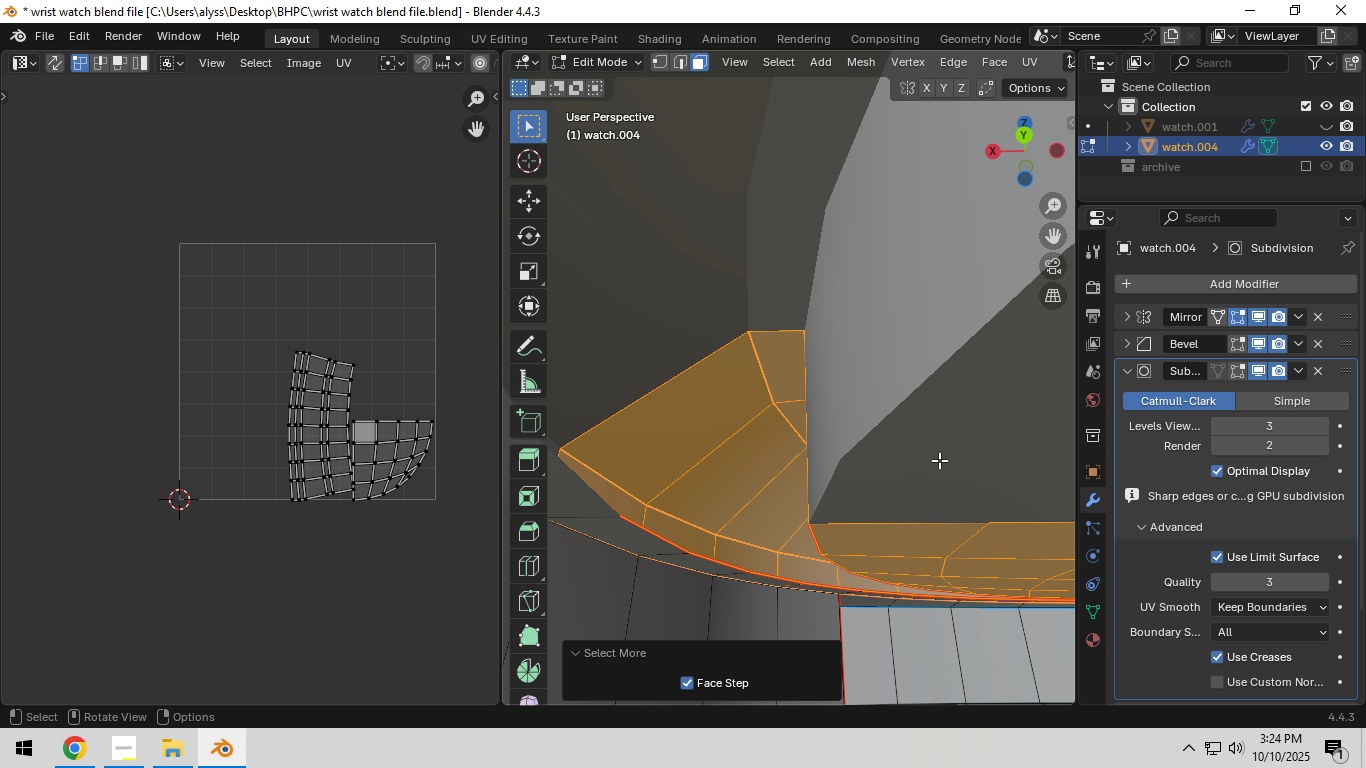 
key(H)
 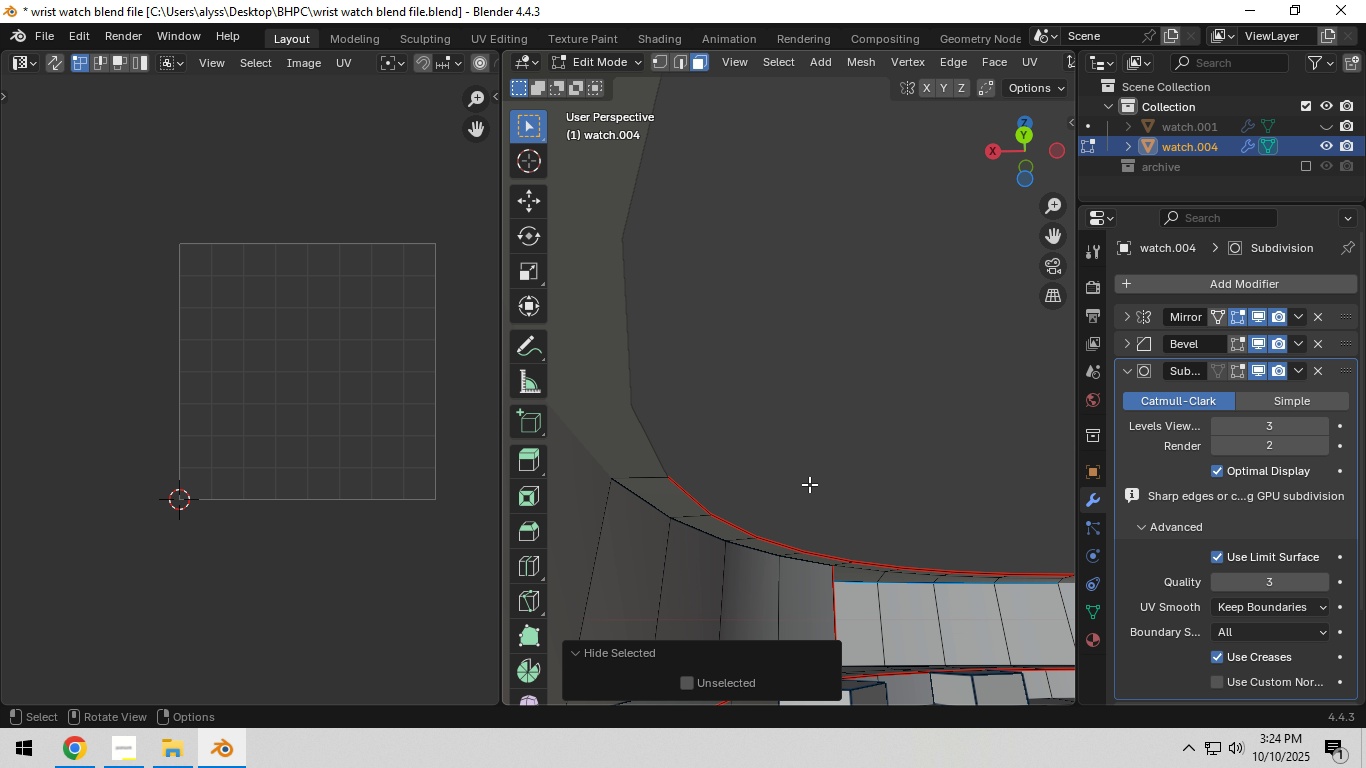 
scroll: coordinate [774, 540], scroll_direction: down, amount: 9.0
 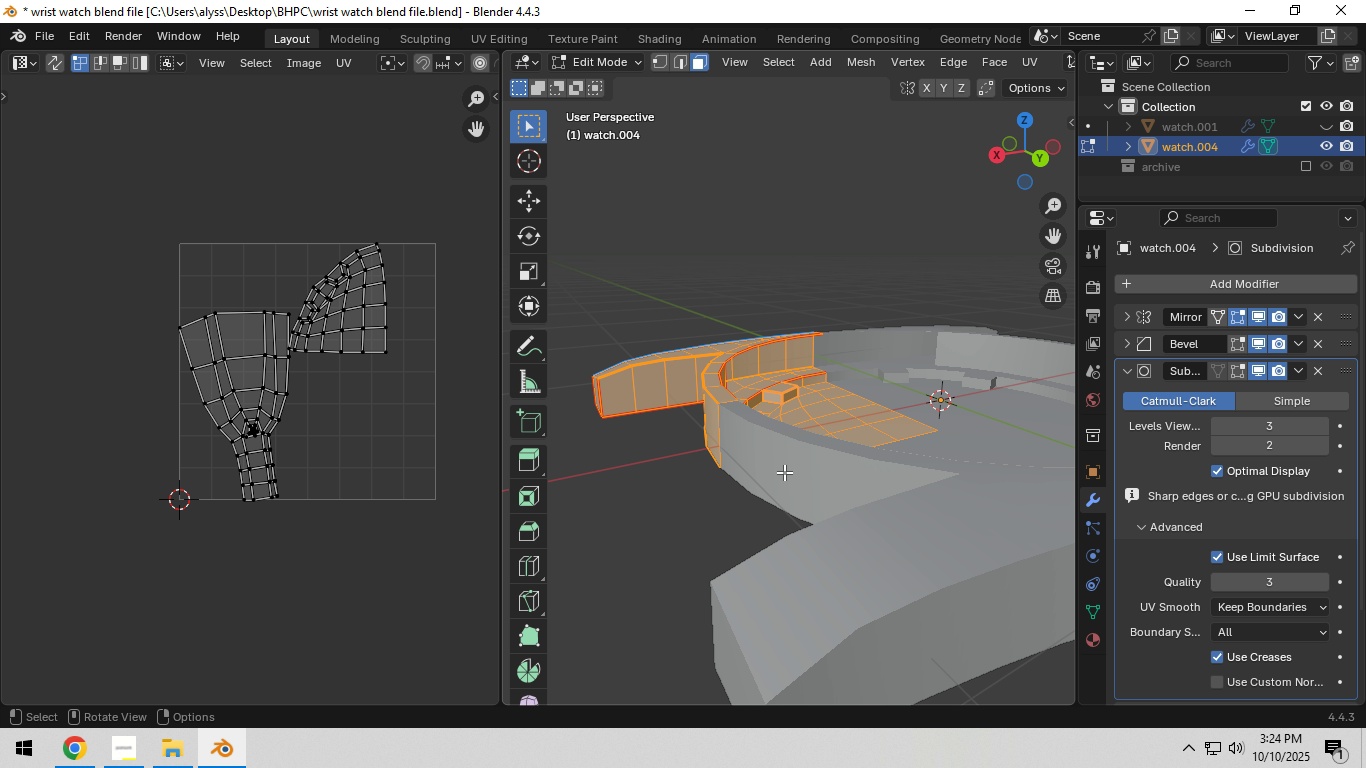 
key(A)
 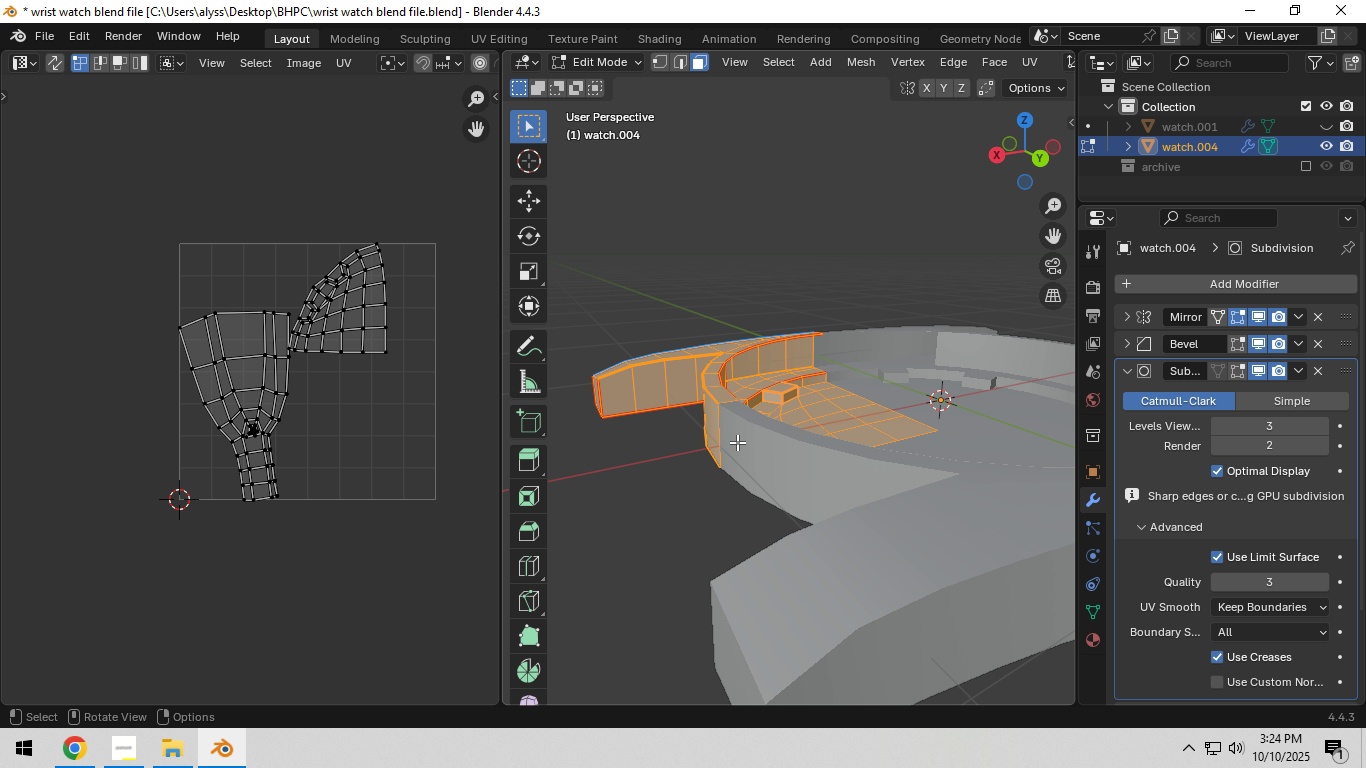 
key(Backquote)
 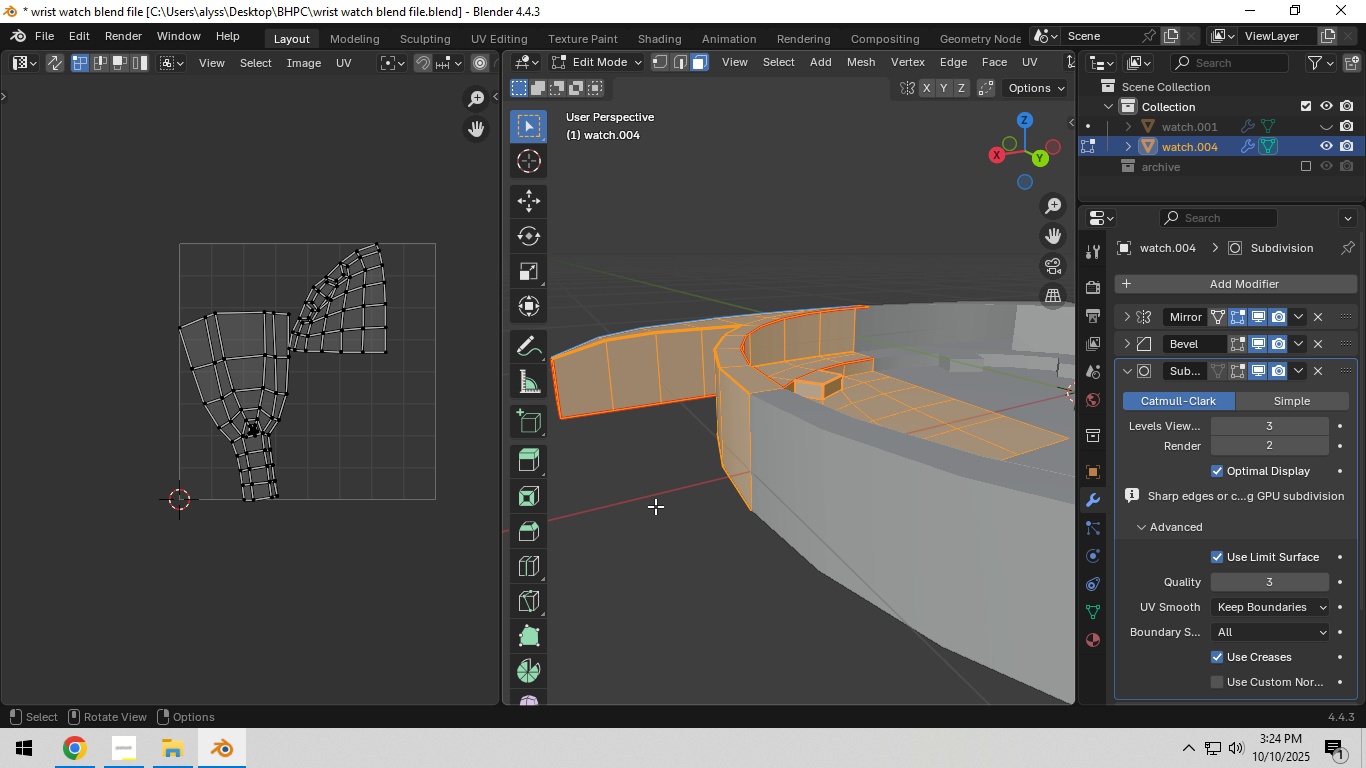 
left_click([650, 506])
 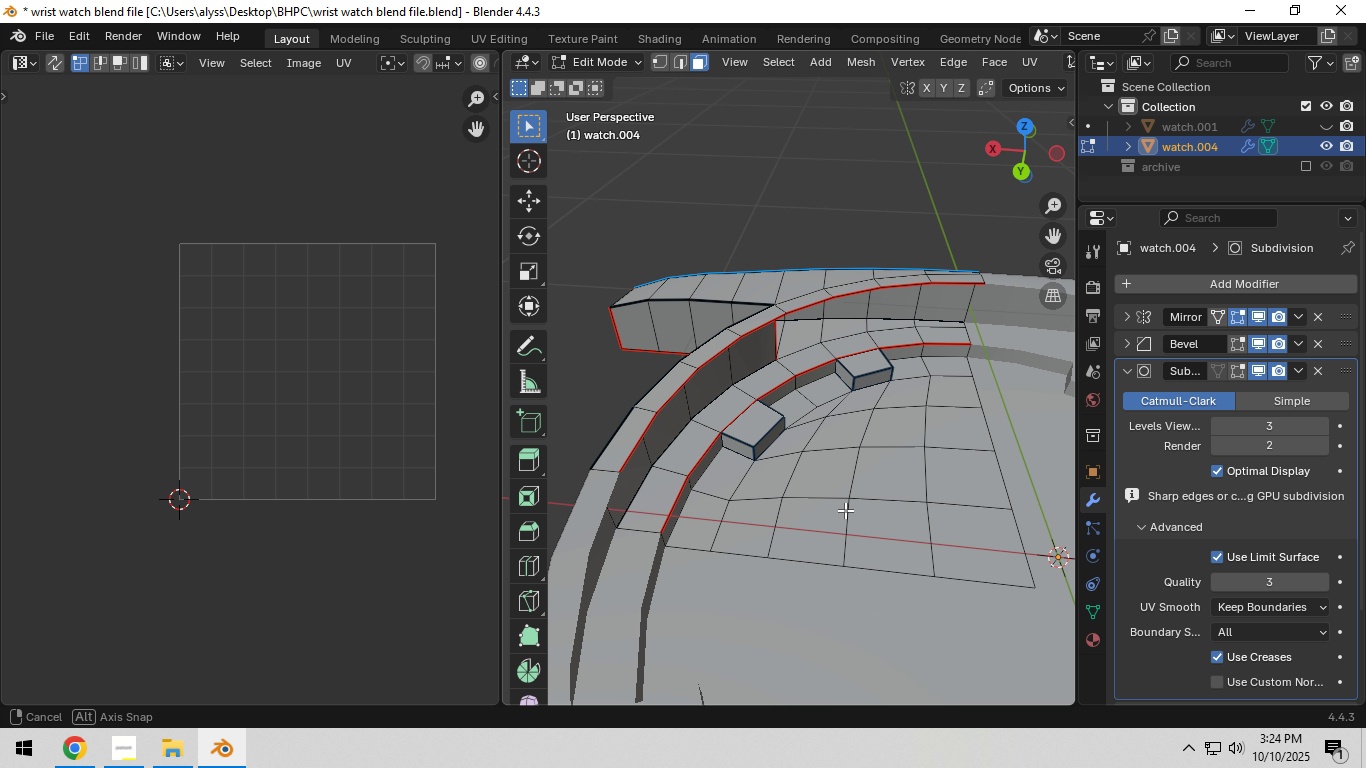 
hold_key(key=ShiftLeft, duration=0.37)
 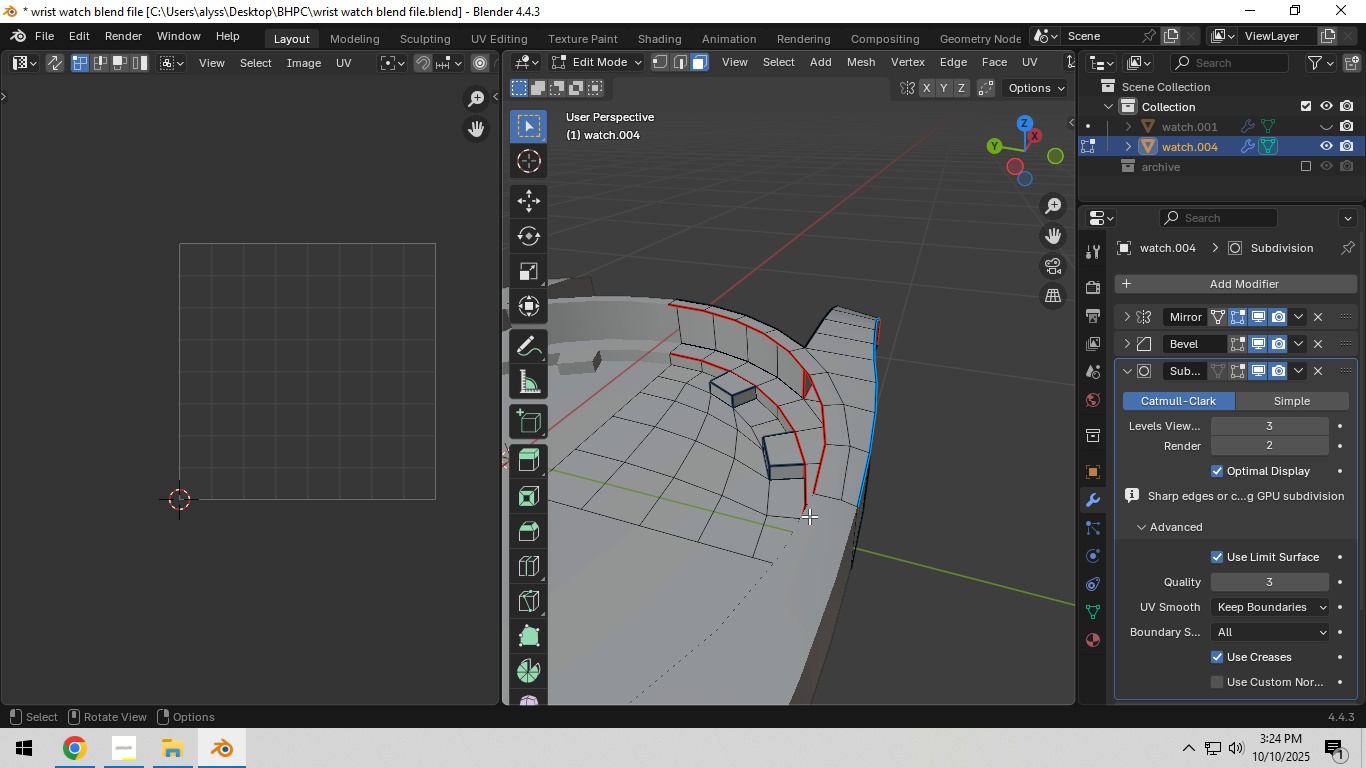 
scroll: coordinate [814, 520], scroll_direction: up, amount: 4.0
 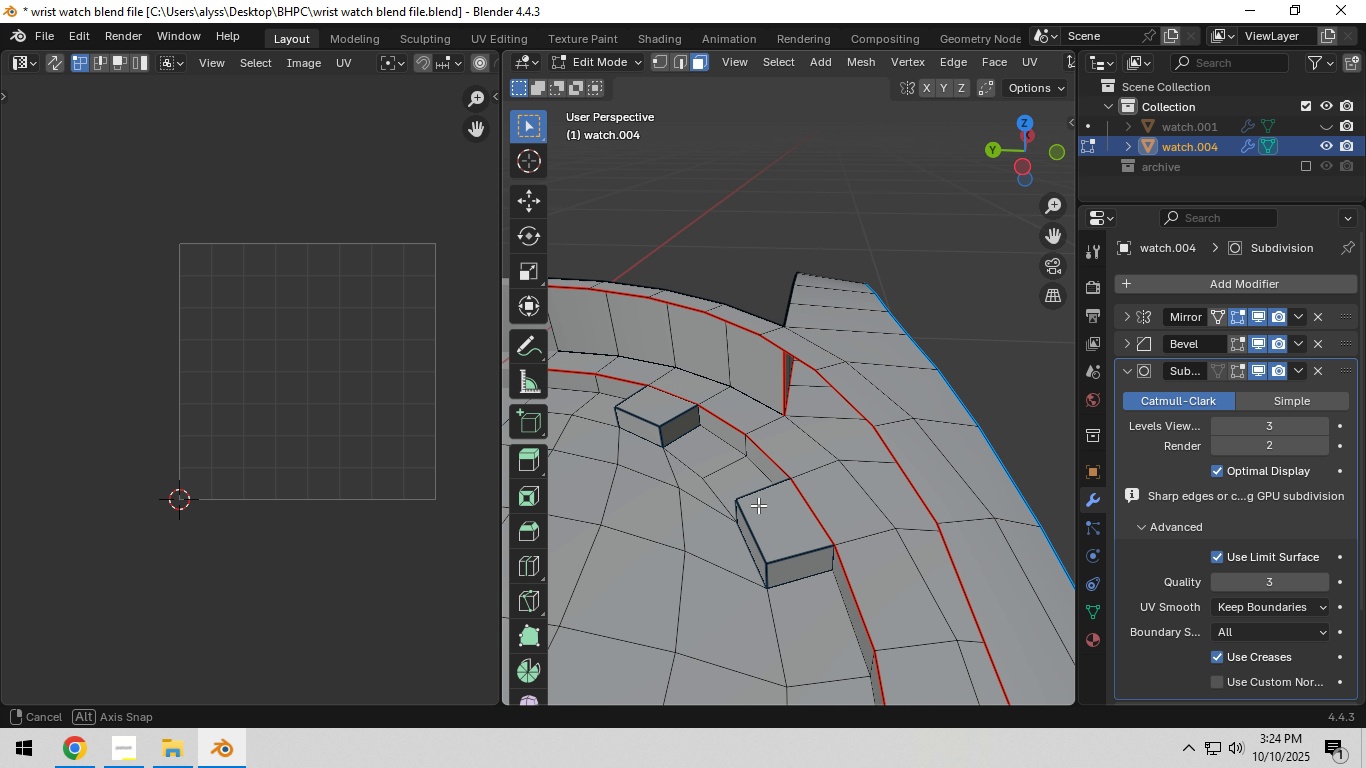 
scroll: coordinate [981, 505], scroll_direction: down, amount: 5.0
 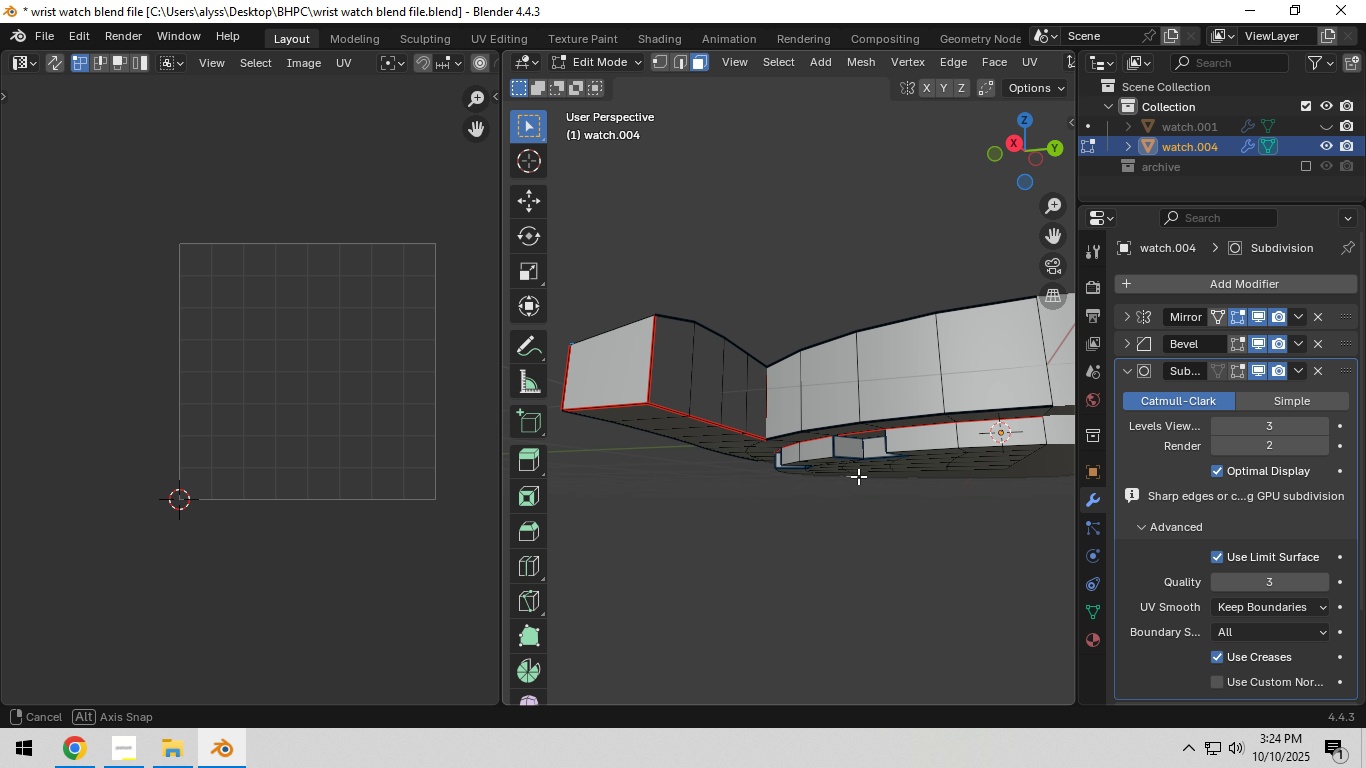 
hold_key(key=ShiftLeft, duration=0.42)
 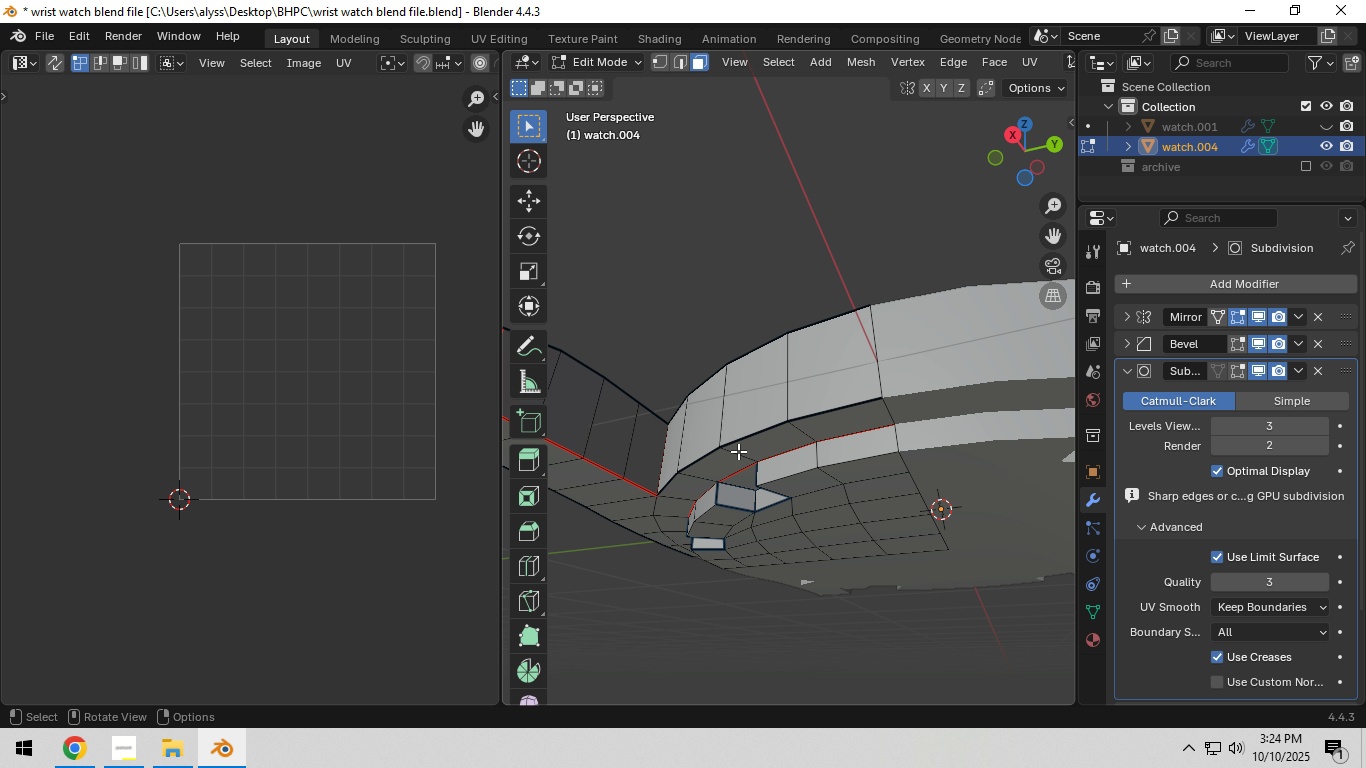 
hold_key(key=ShiftLeft, duration=0.42)
 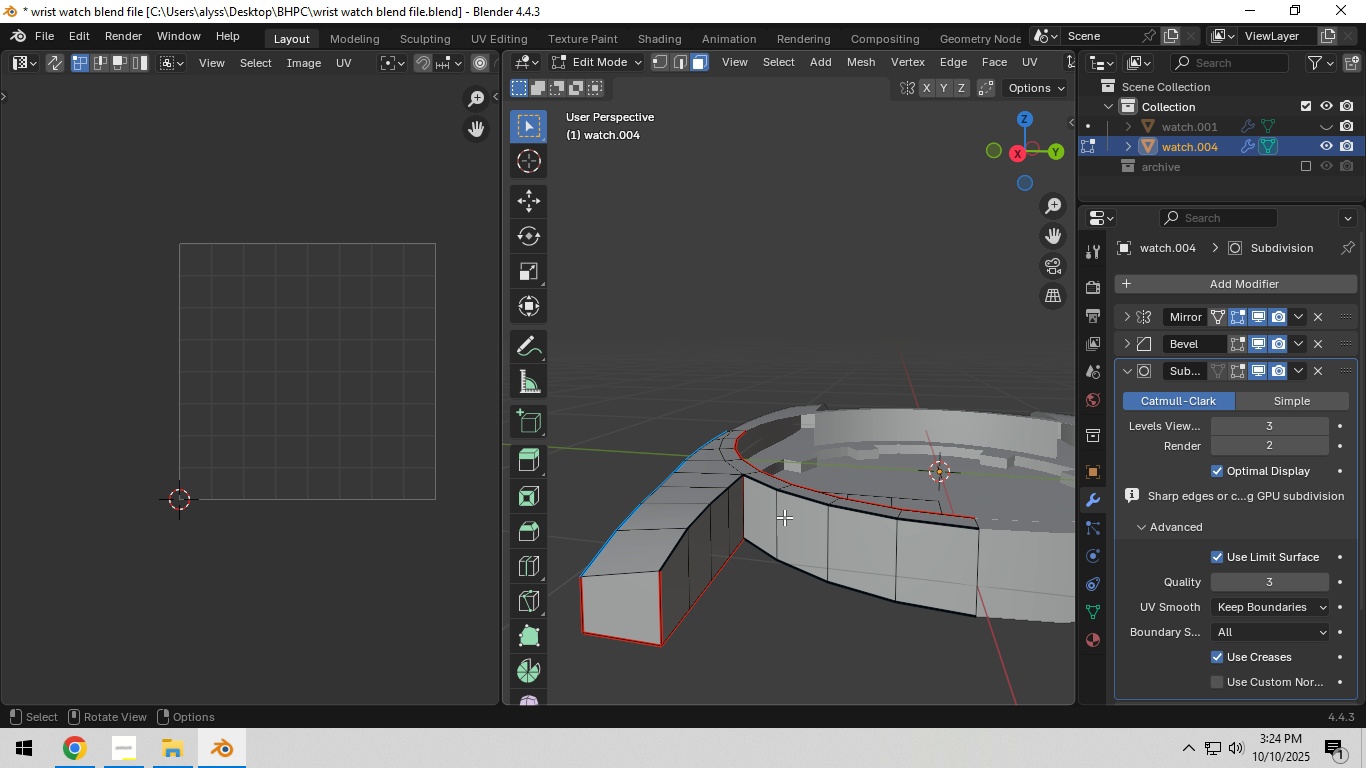 
scroll: coordinate [797, 529], scroll_direction: up, amount: 1.0
 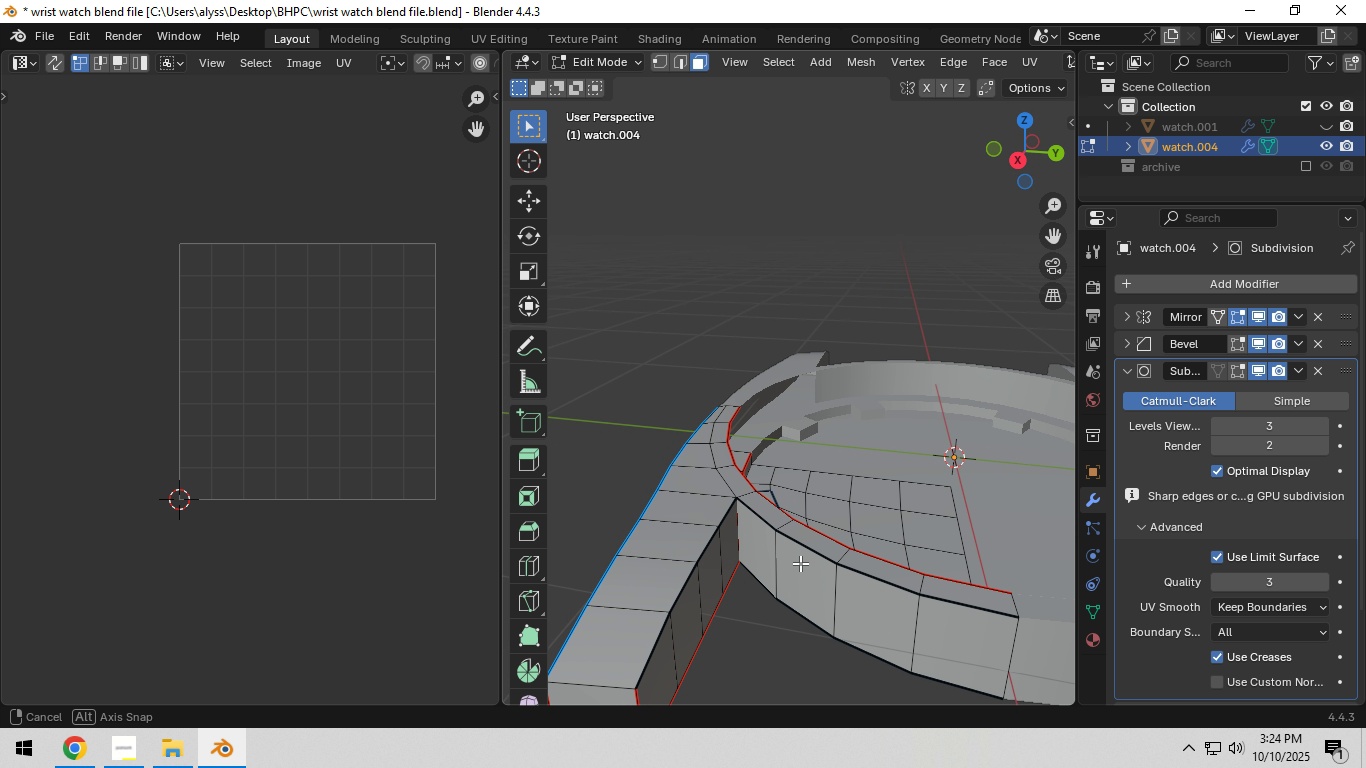 
hold_key(key=ShiftLeft, duration=0.41)
 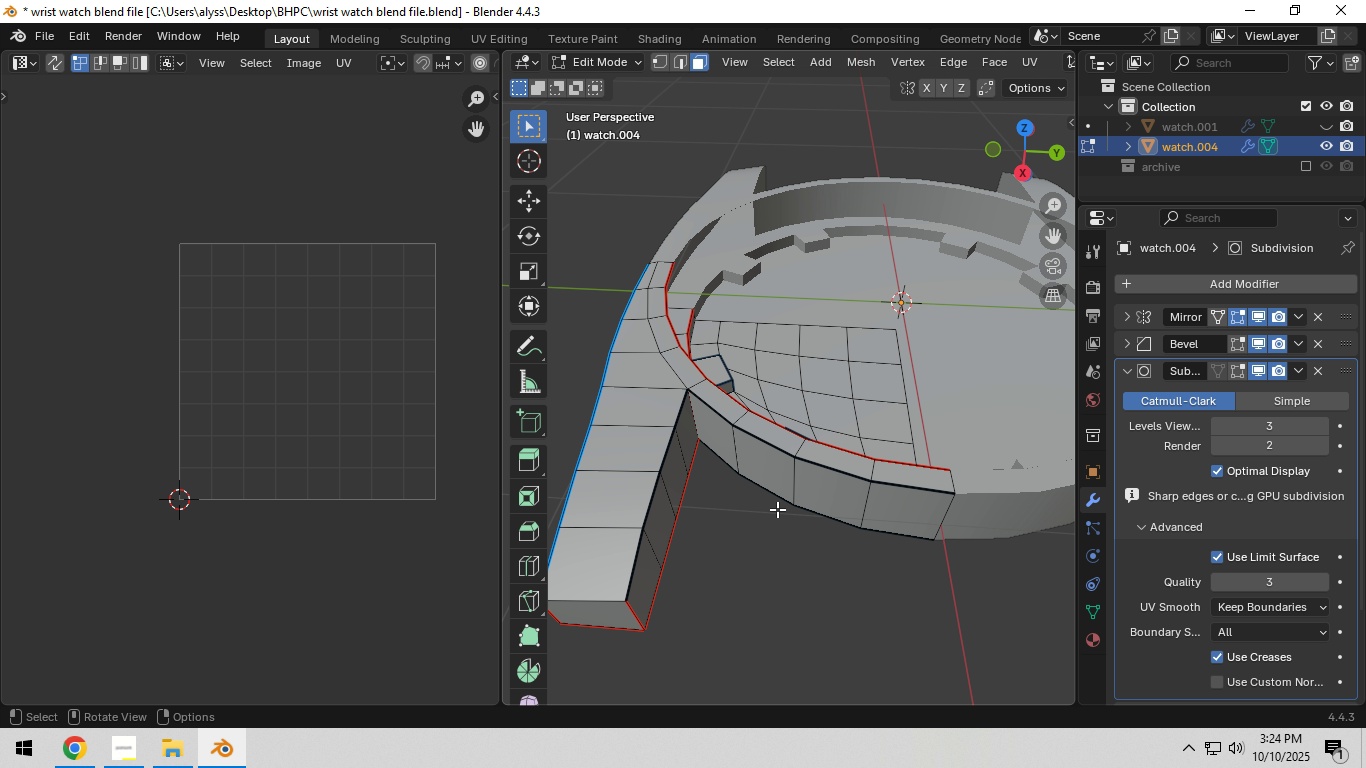 
scroll: coordinate [777, 508], scroll_direction: up, amount: 5.0
 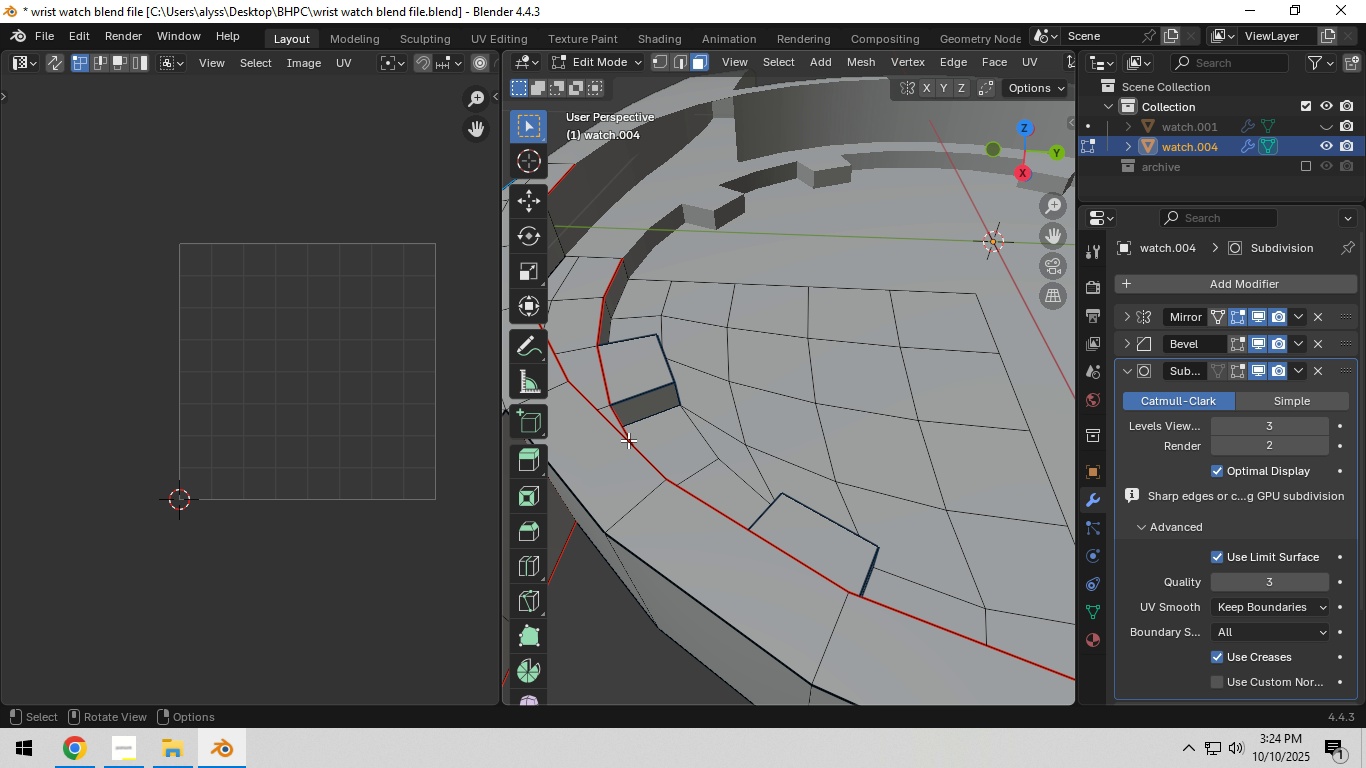 
scroll: coordinate [635, 443], scroll_direction: down, amount: 1.0
 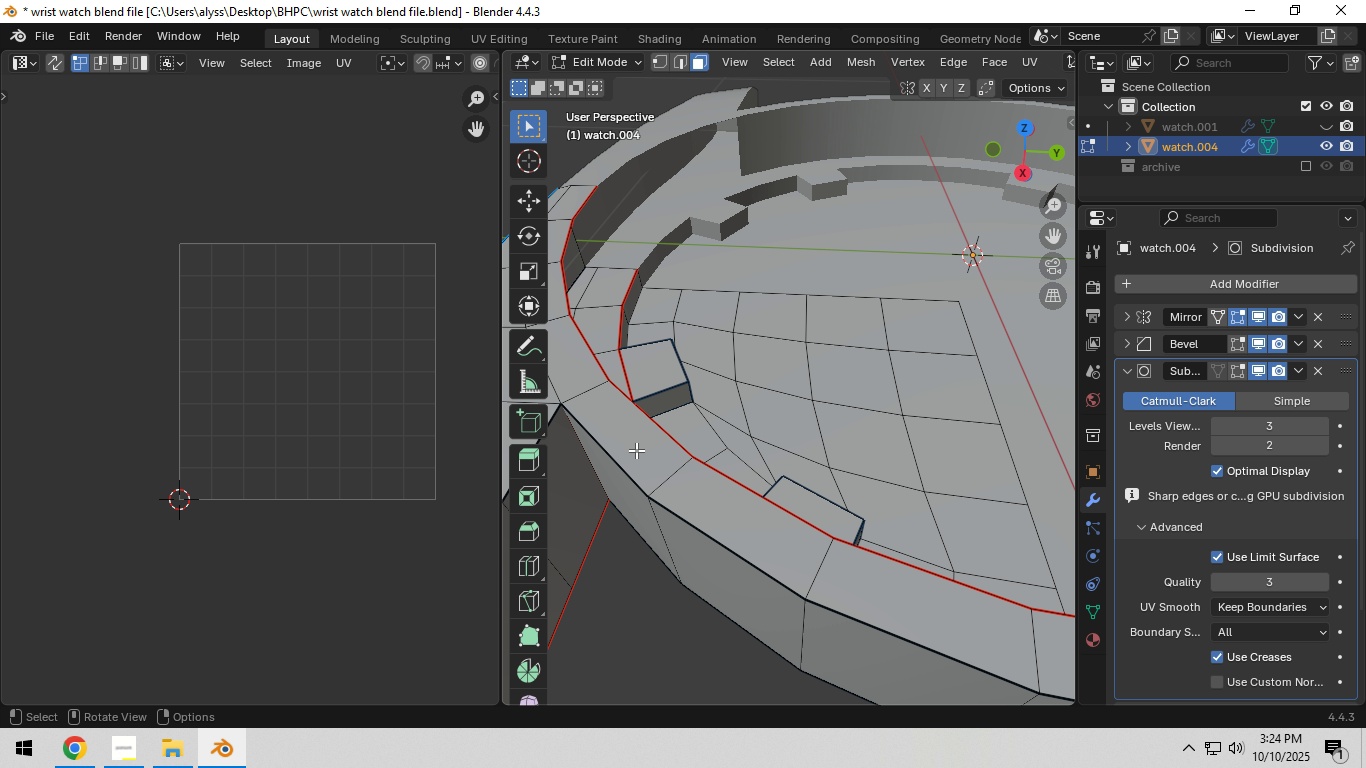 
hold_key(key=ShiftLeft, duration=0.33)
 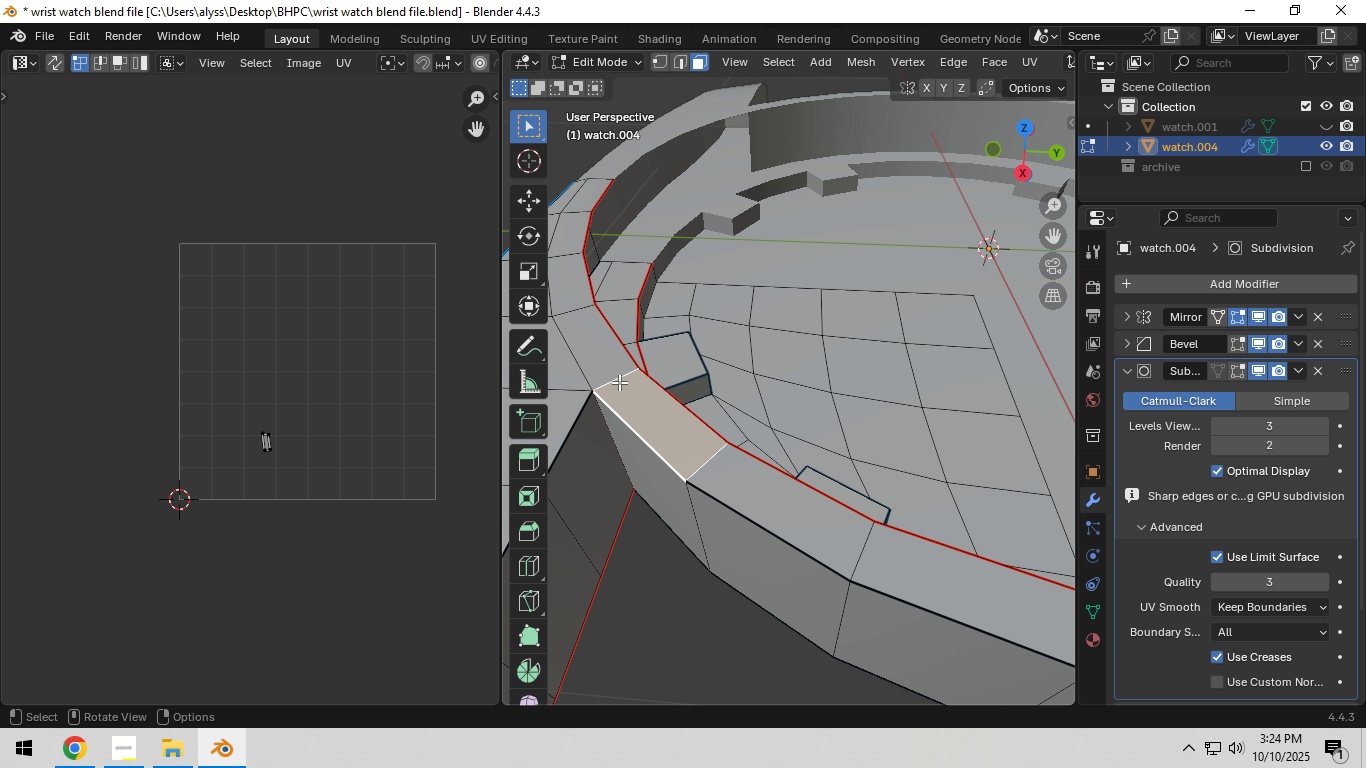 
left_click([619, 382])
 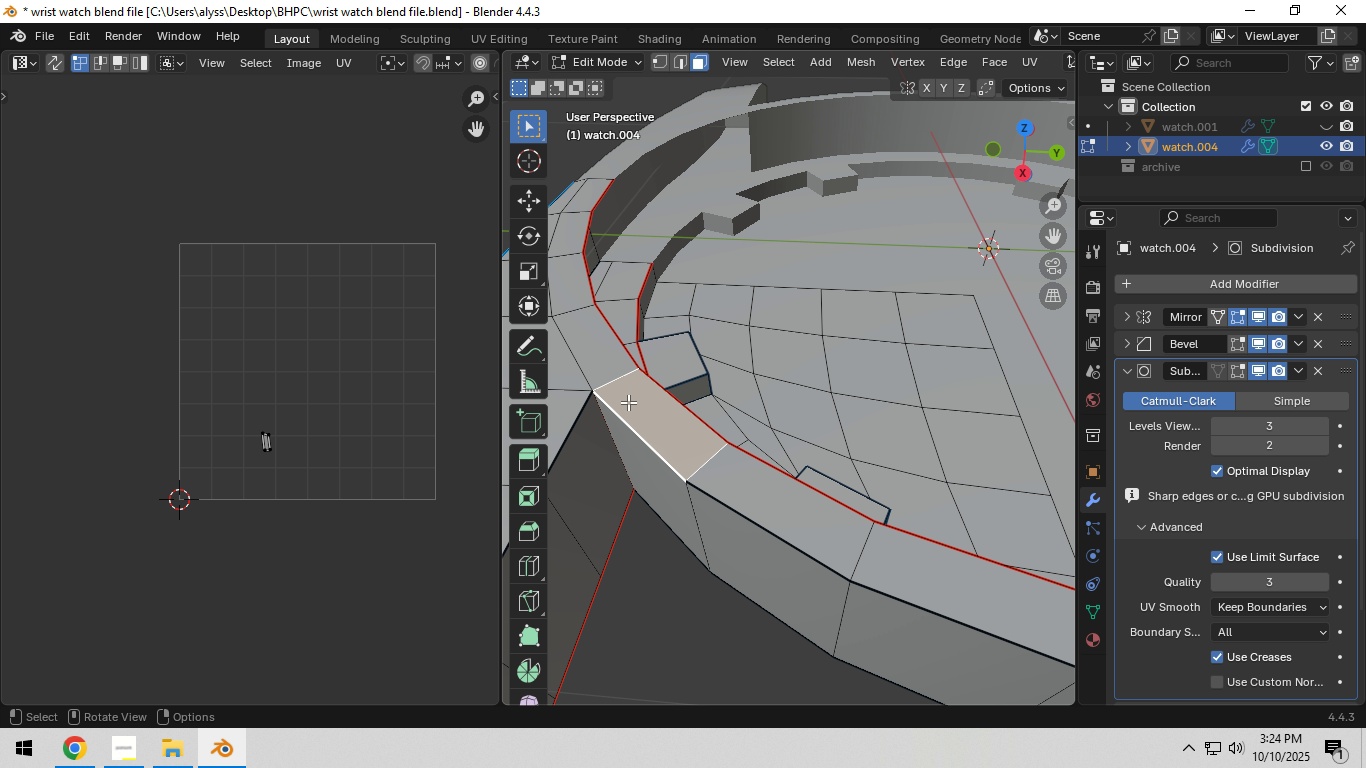 
key(2)
 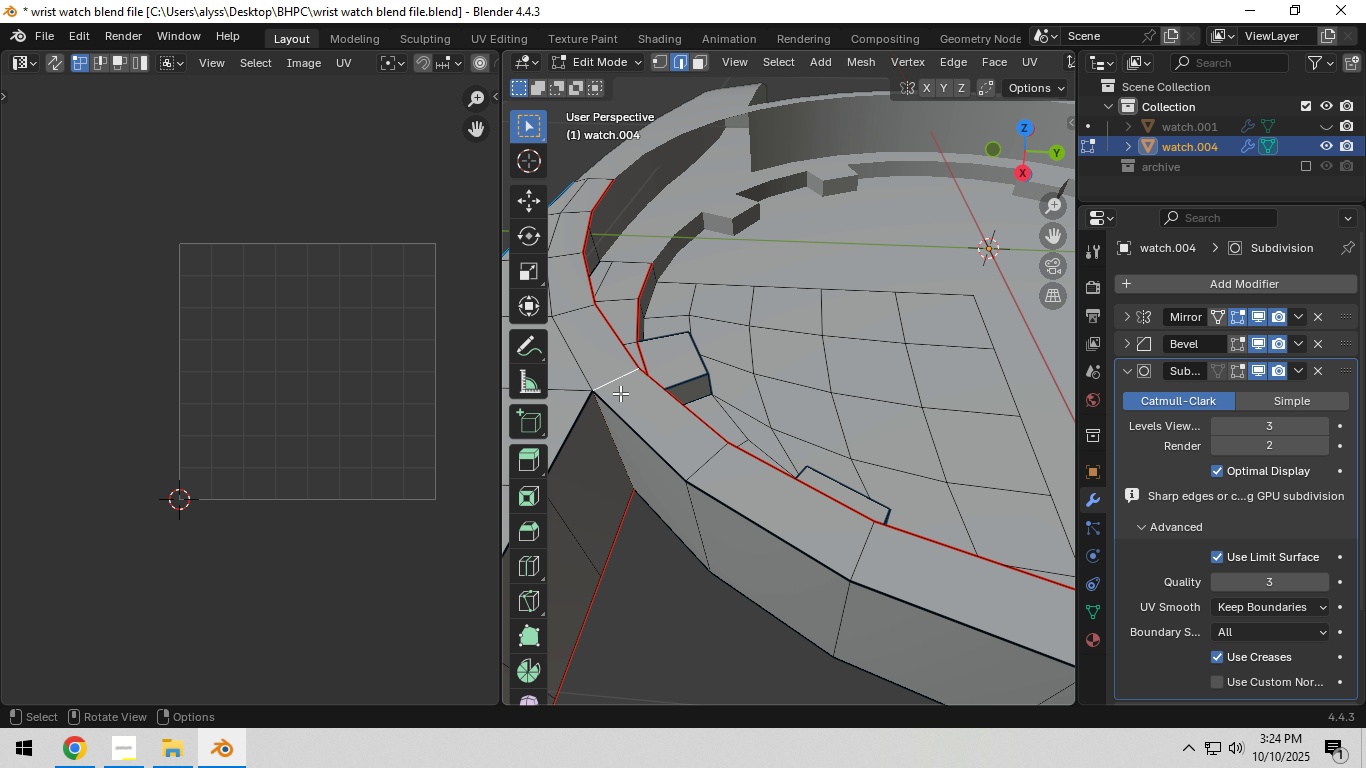 
left_click([620, 393])
 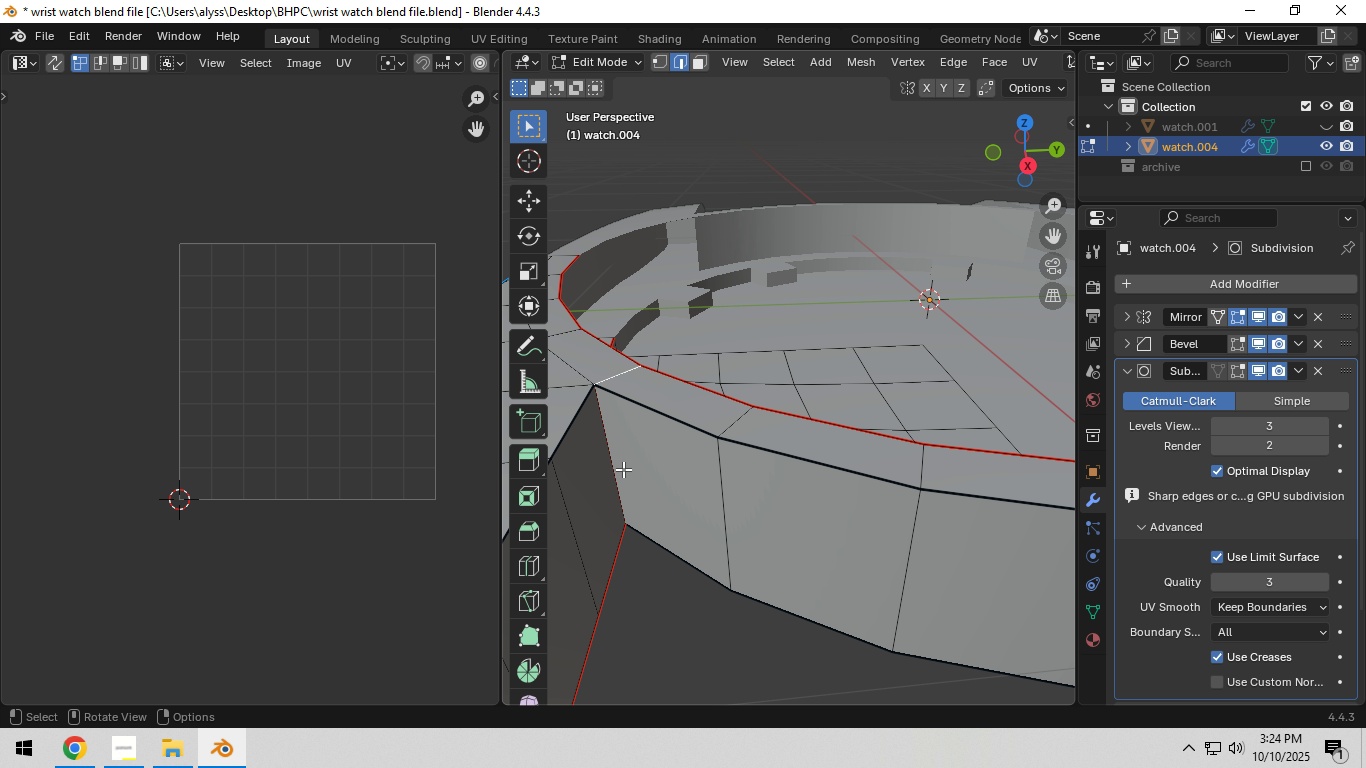 
scroll: coordinate [787, 487], scroll_direction: down, amount: 2.0
 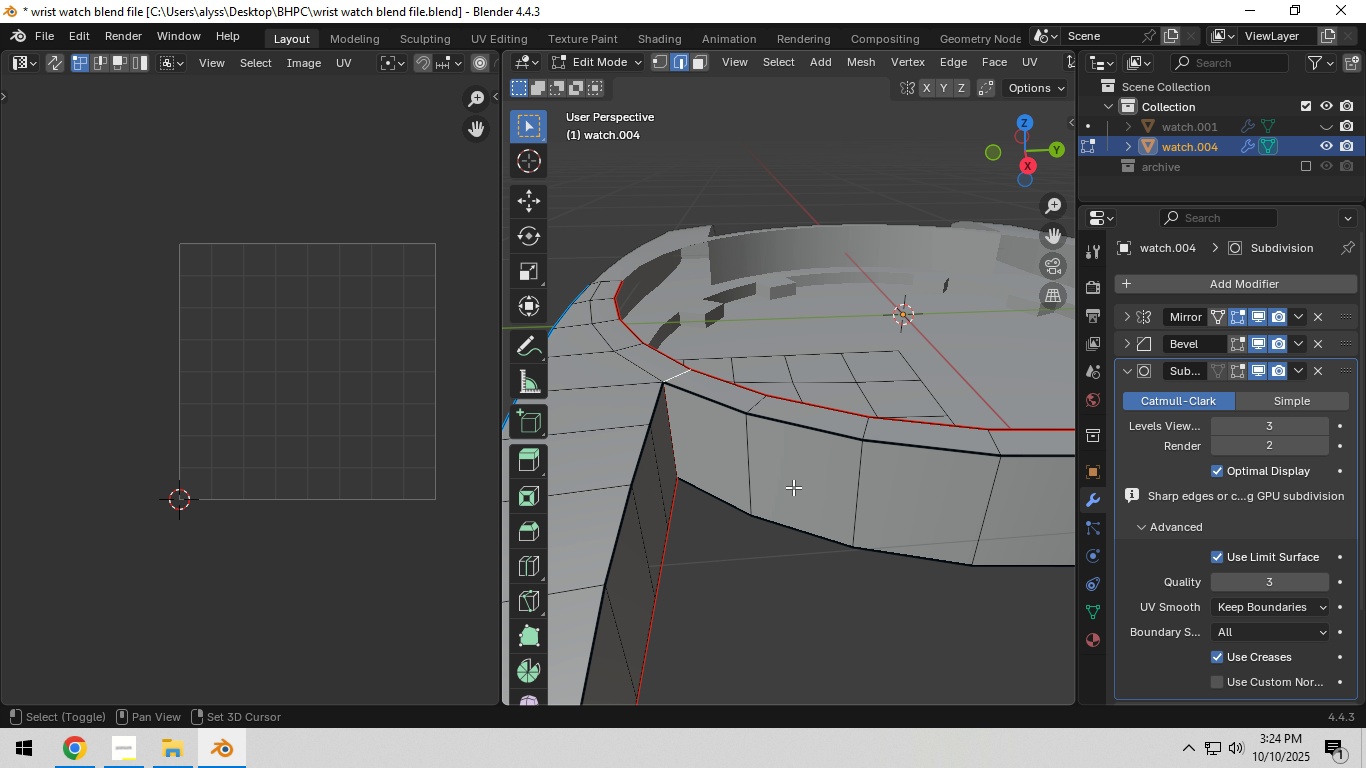 
hold_key(key=ShiftLeft, duration=0.66)
 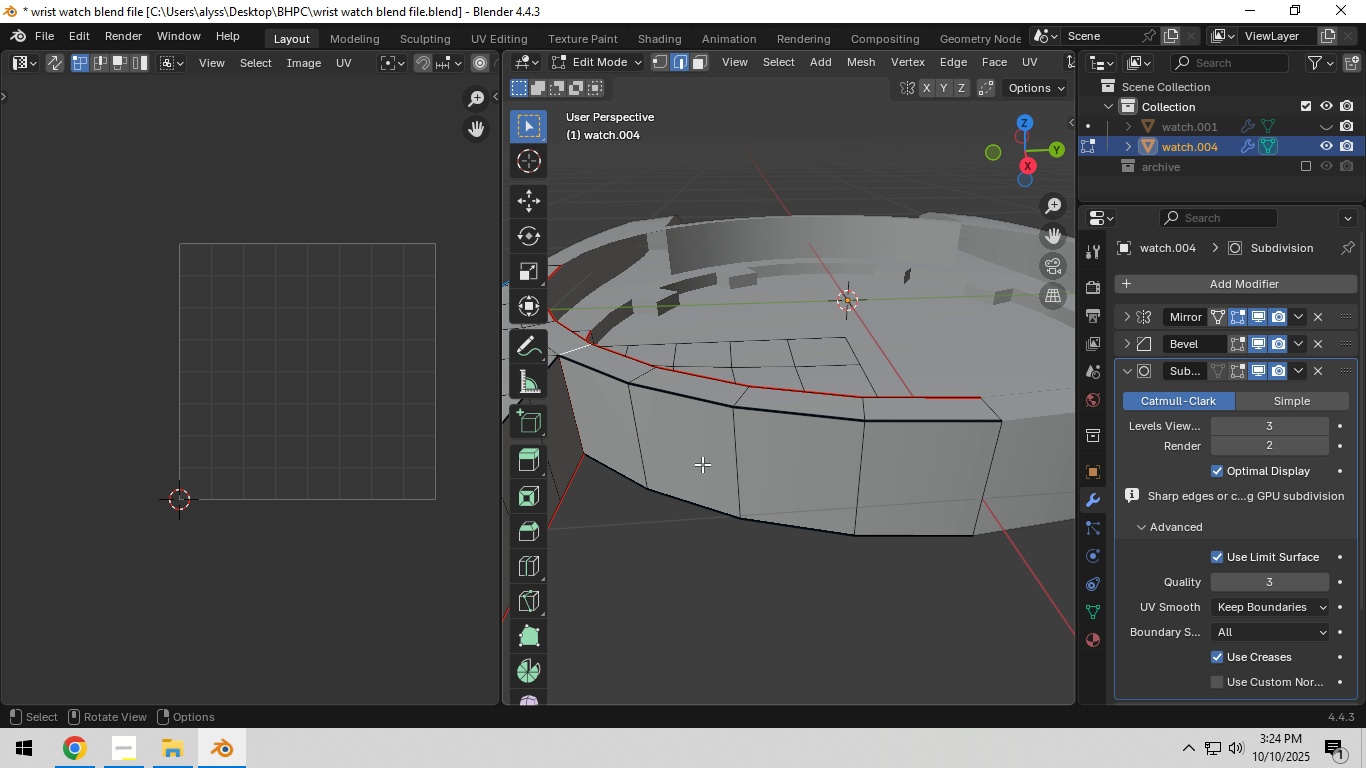 
key(Control+E)
 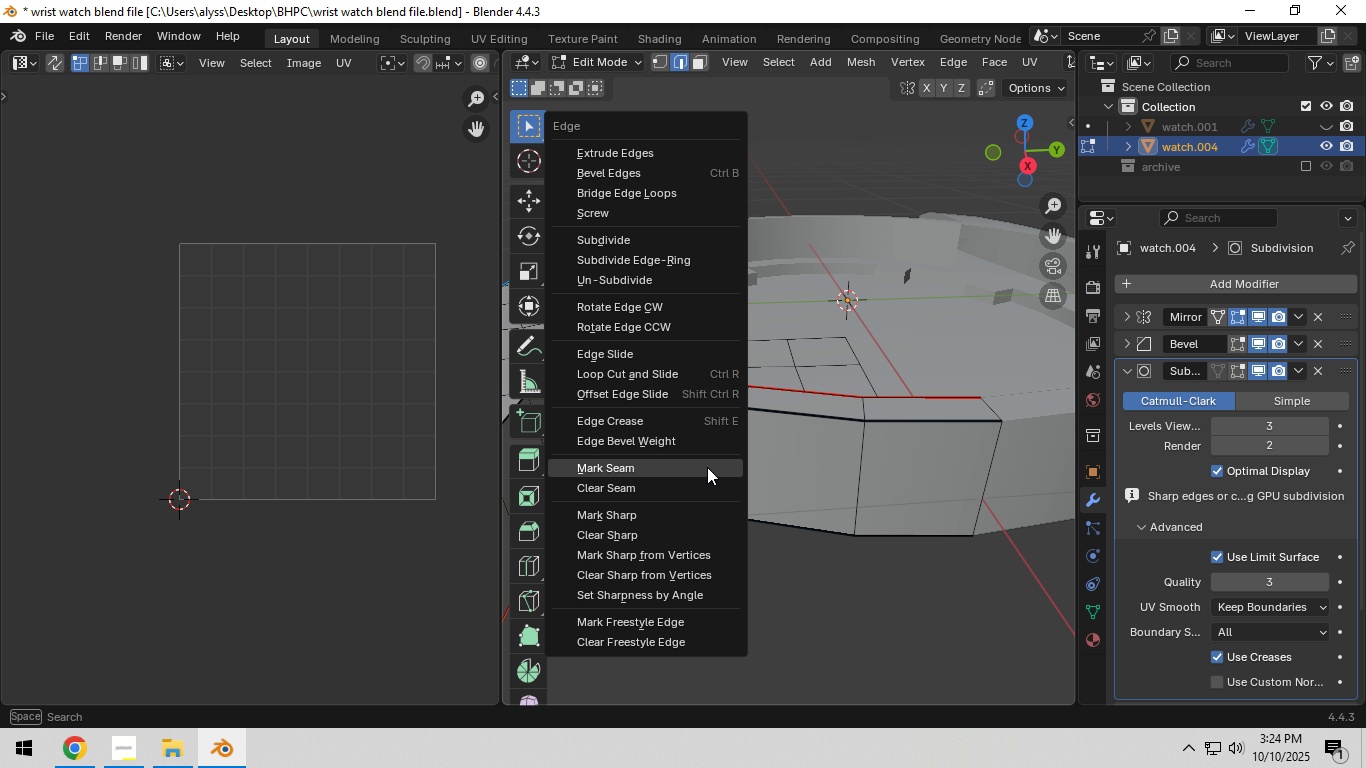 
left_click([707, 467])
 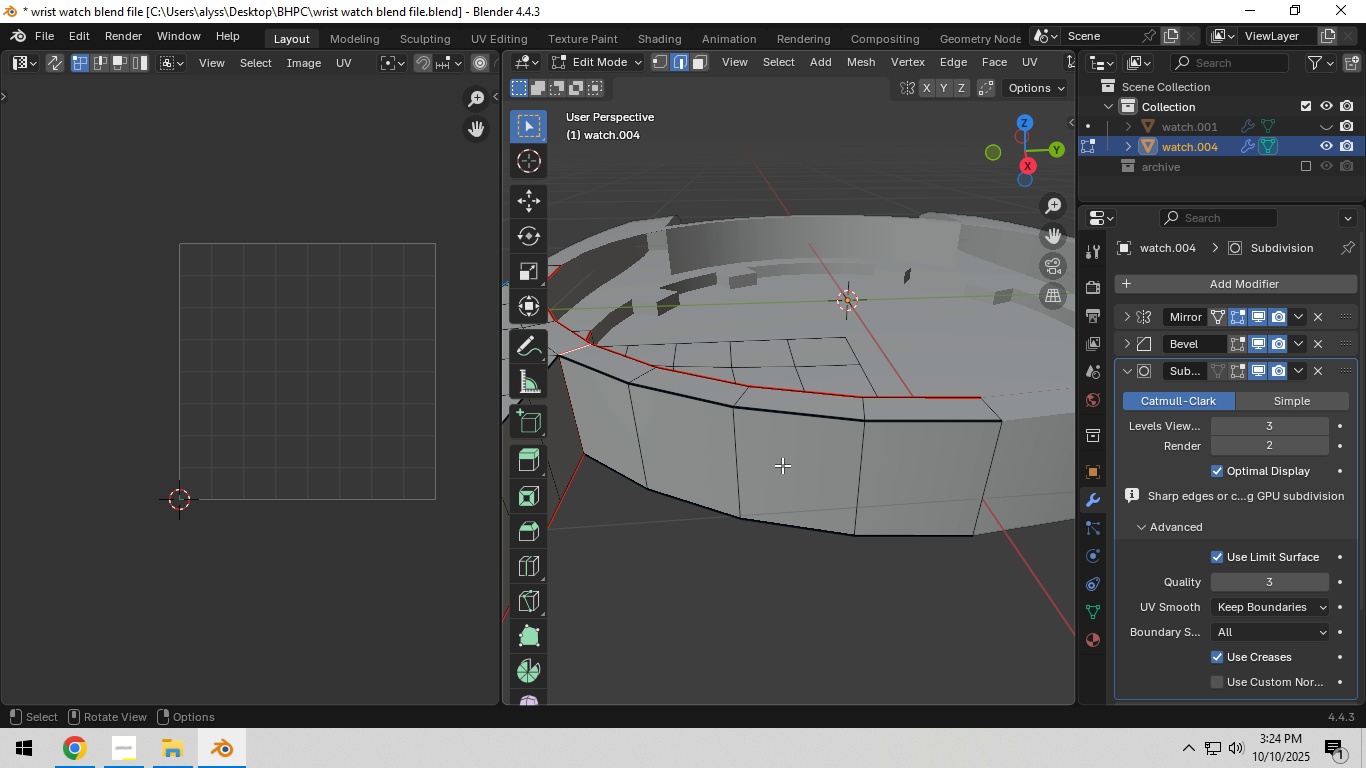 
type(aa)
 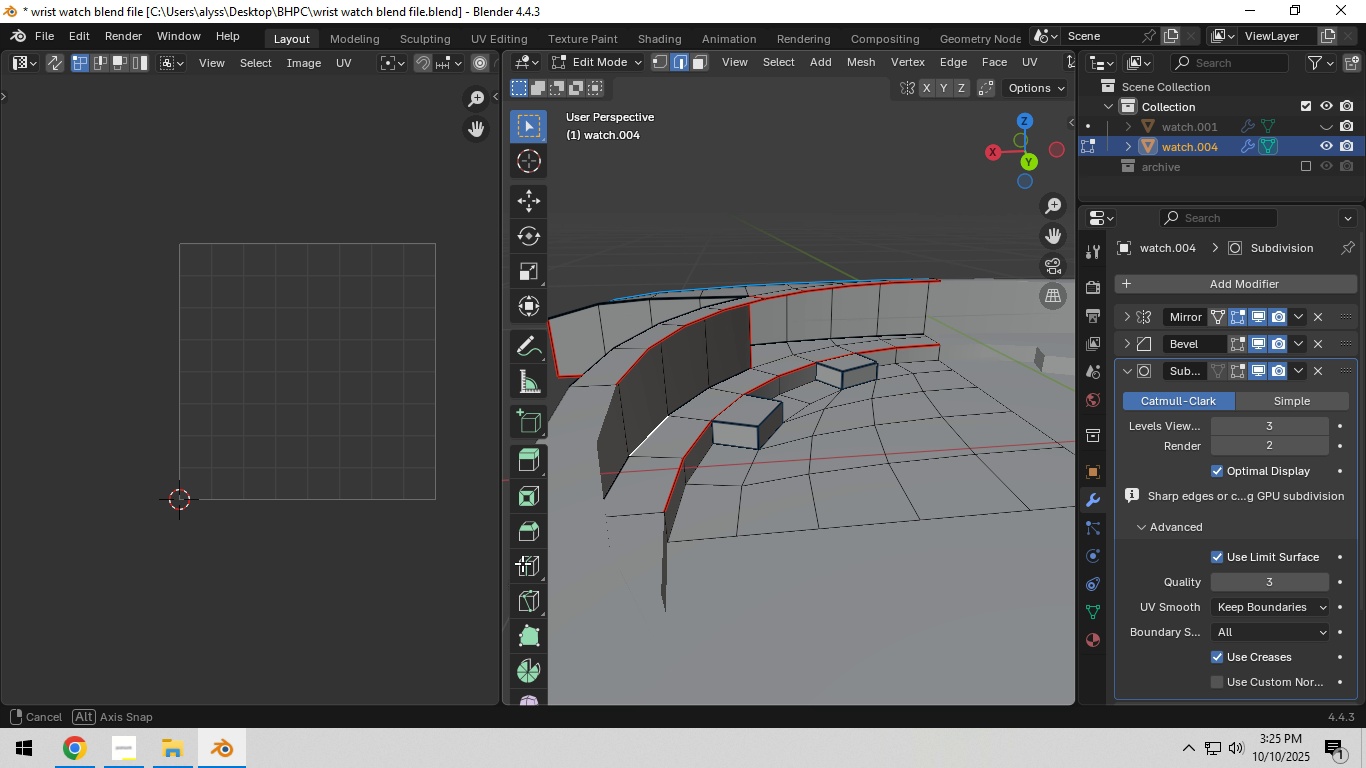 
scroll: coordinate [797, 514], scroll_direction: down, amount: 2.0
 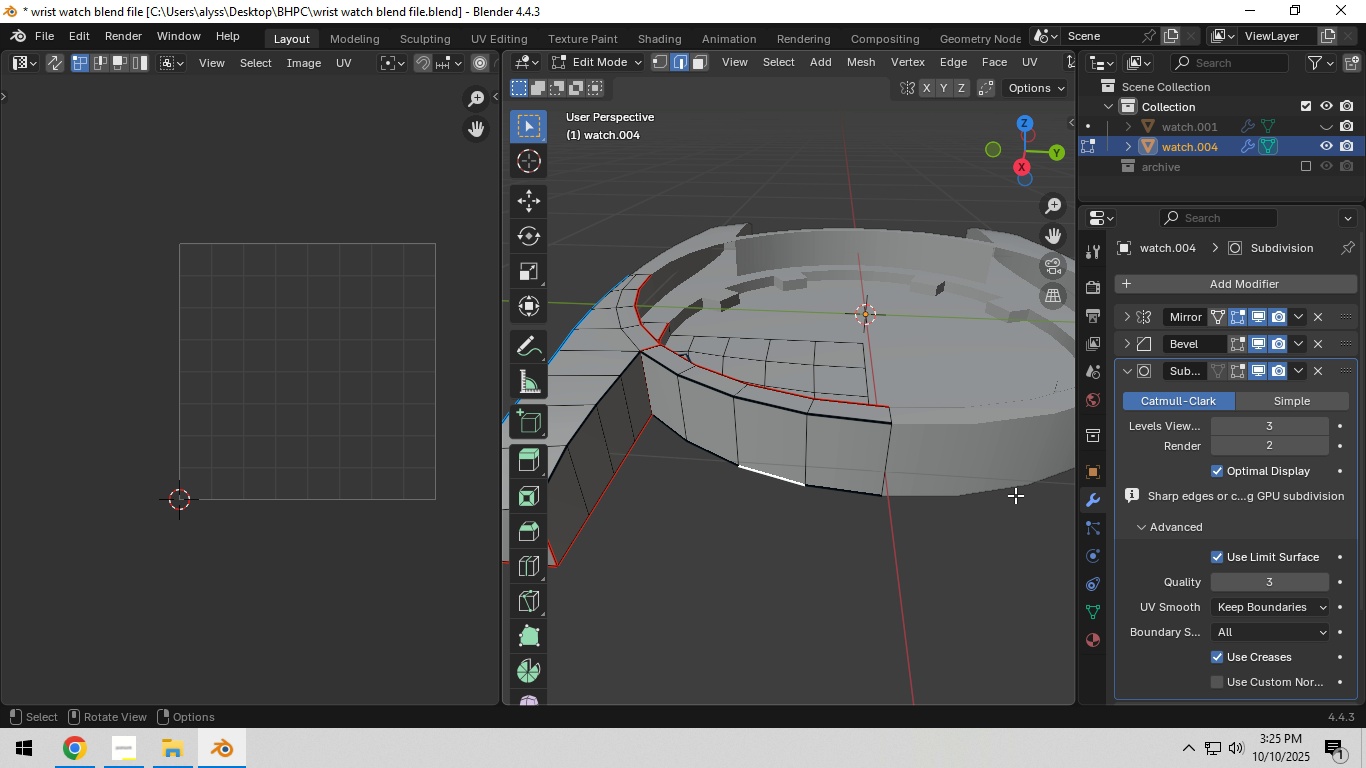 
hold_key(key=ShiftLeft, duration=0.5)
 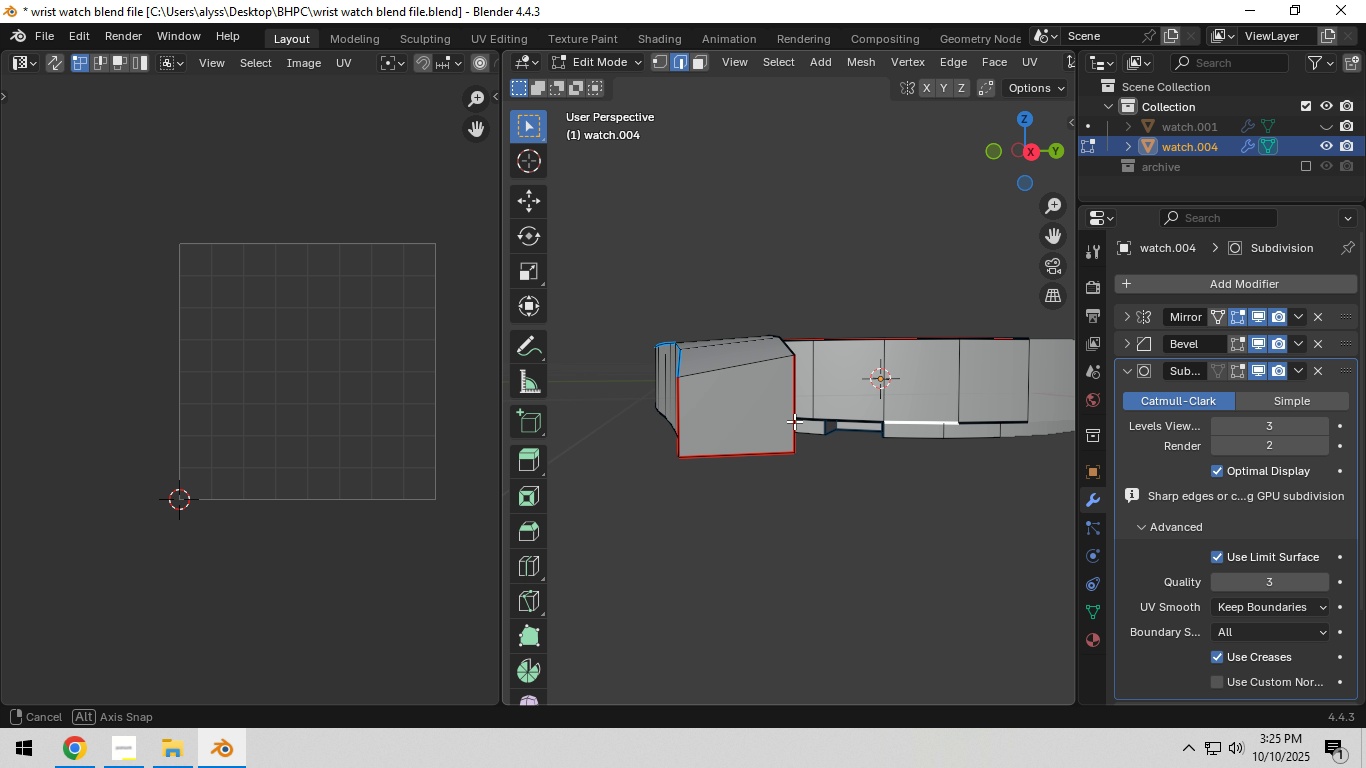 
key(A)
 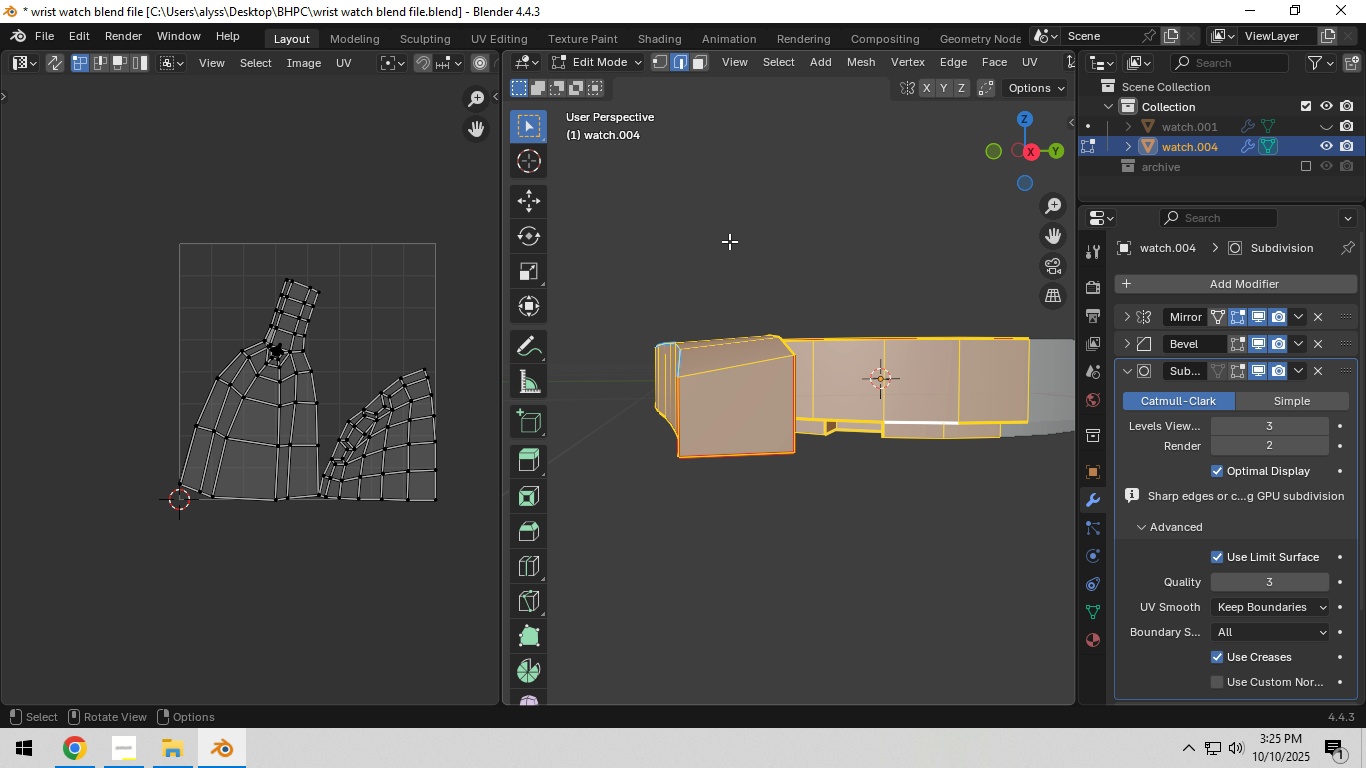 
wait(5.54)
 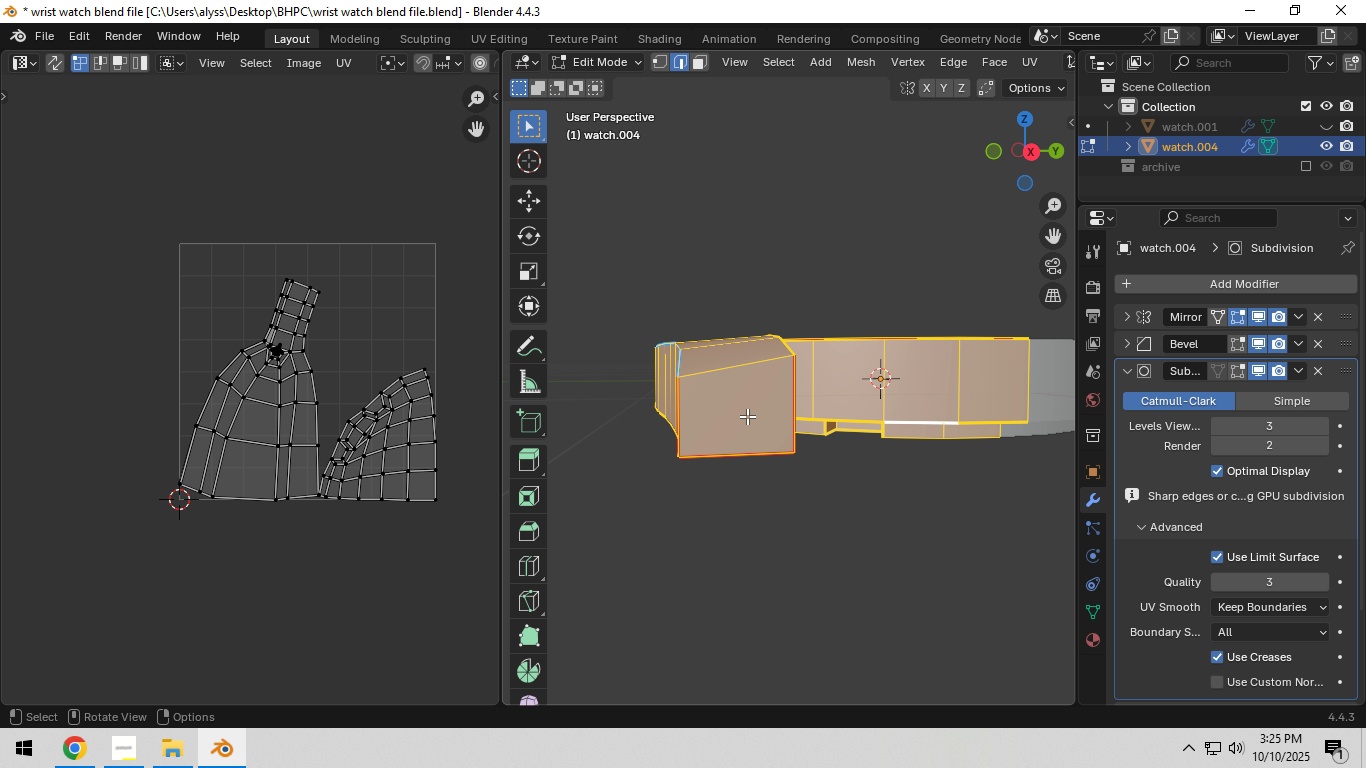 
key(N)
 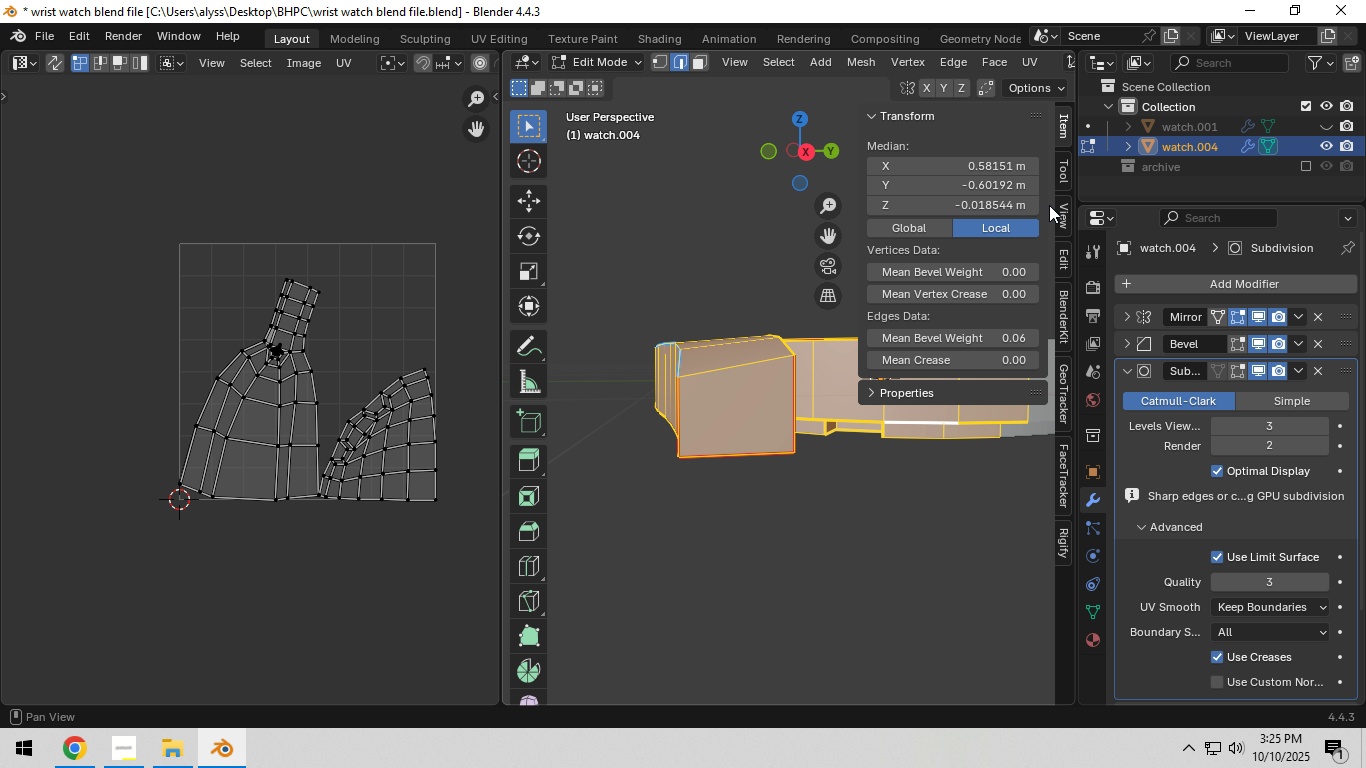 
left_click([1060, 210])
 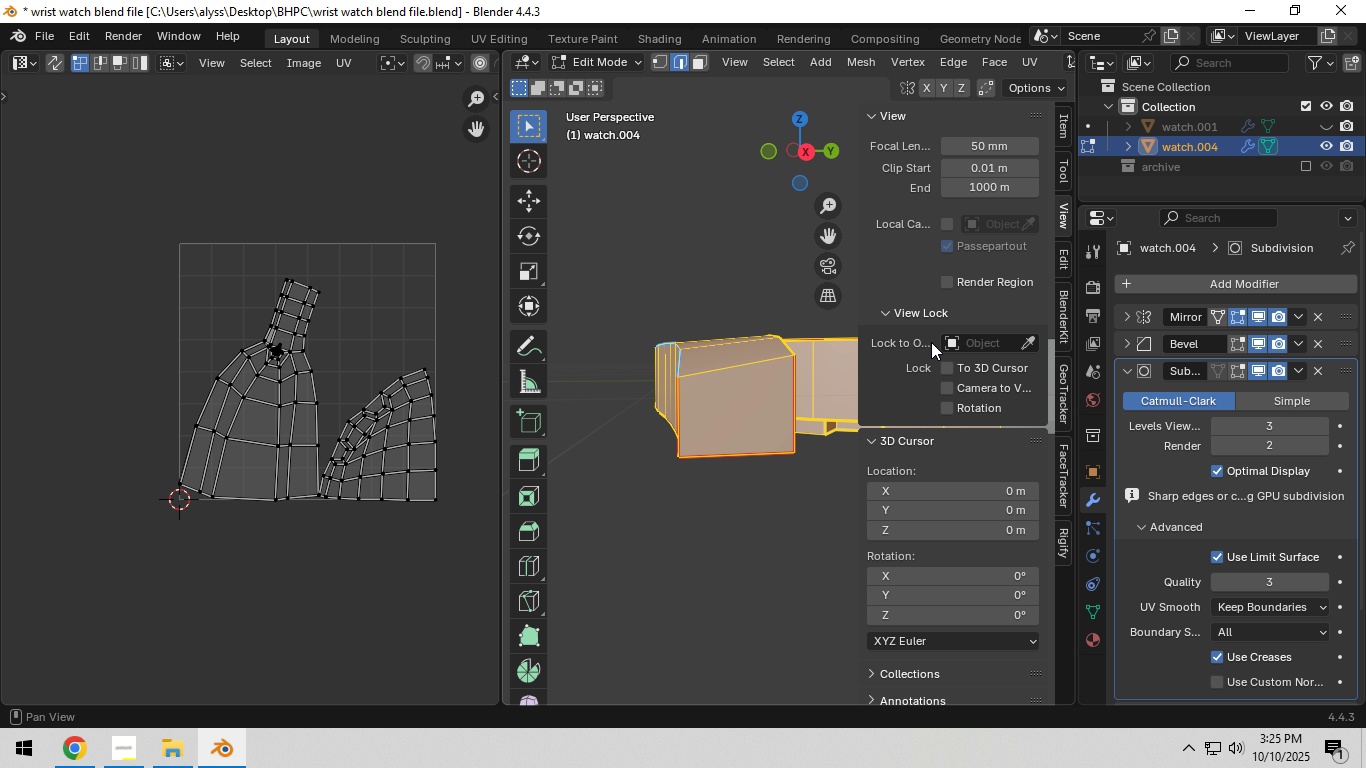 
scroll: coordinate [930, 343], scroll_direction: down, amount: 3.0
 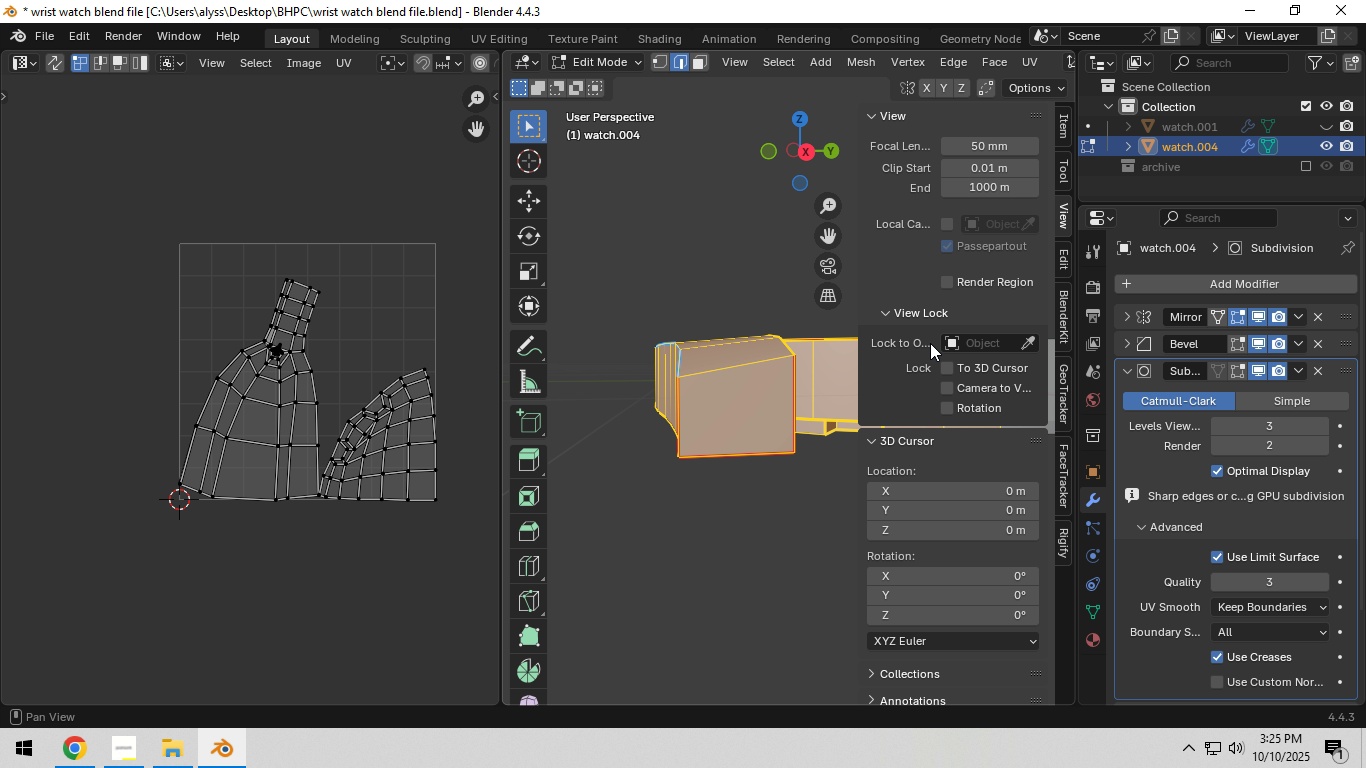 
scroll: coordinate [930, 343], scroll_direction: up, amount: 3.0
 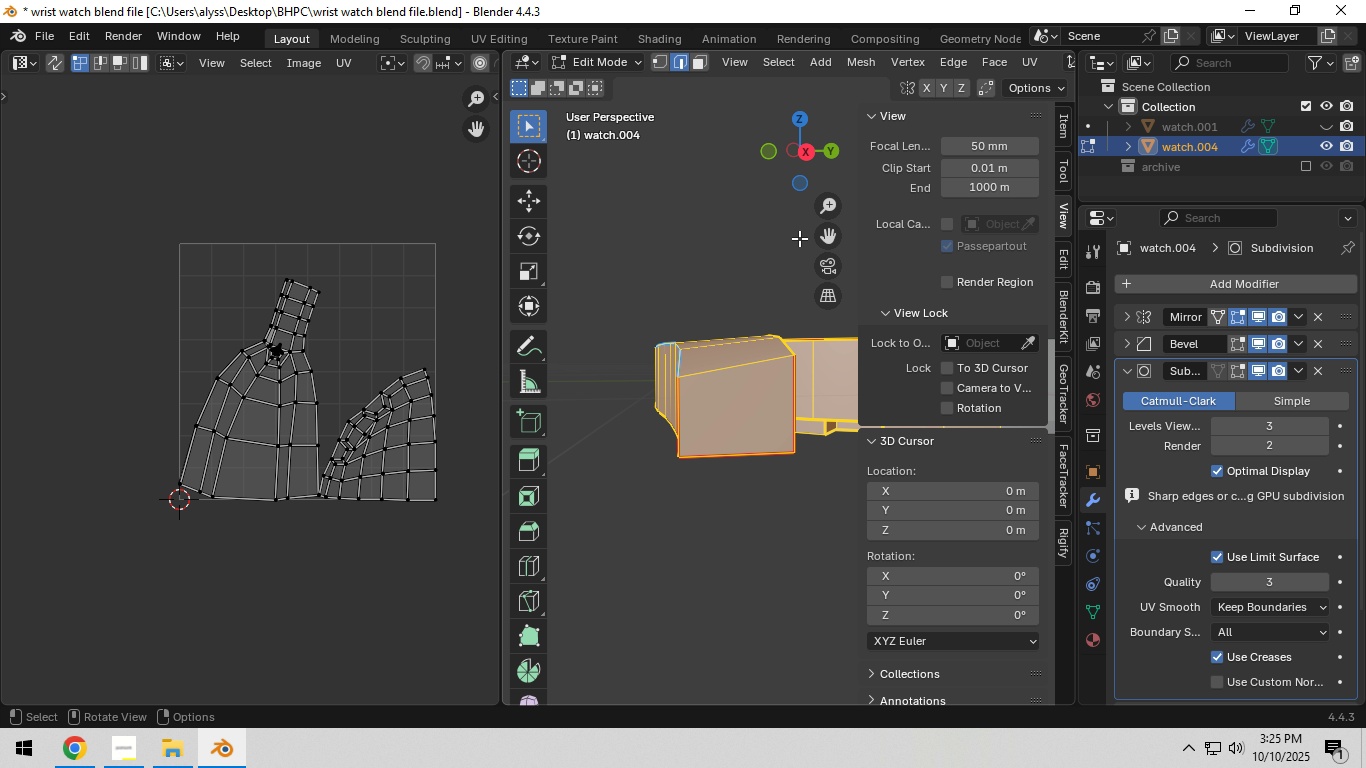 
mouse_move([992, 88])
 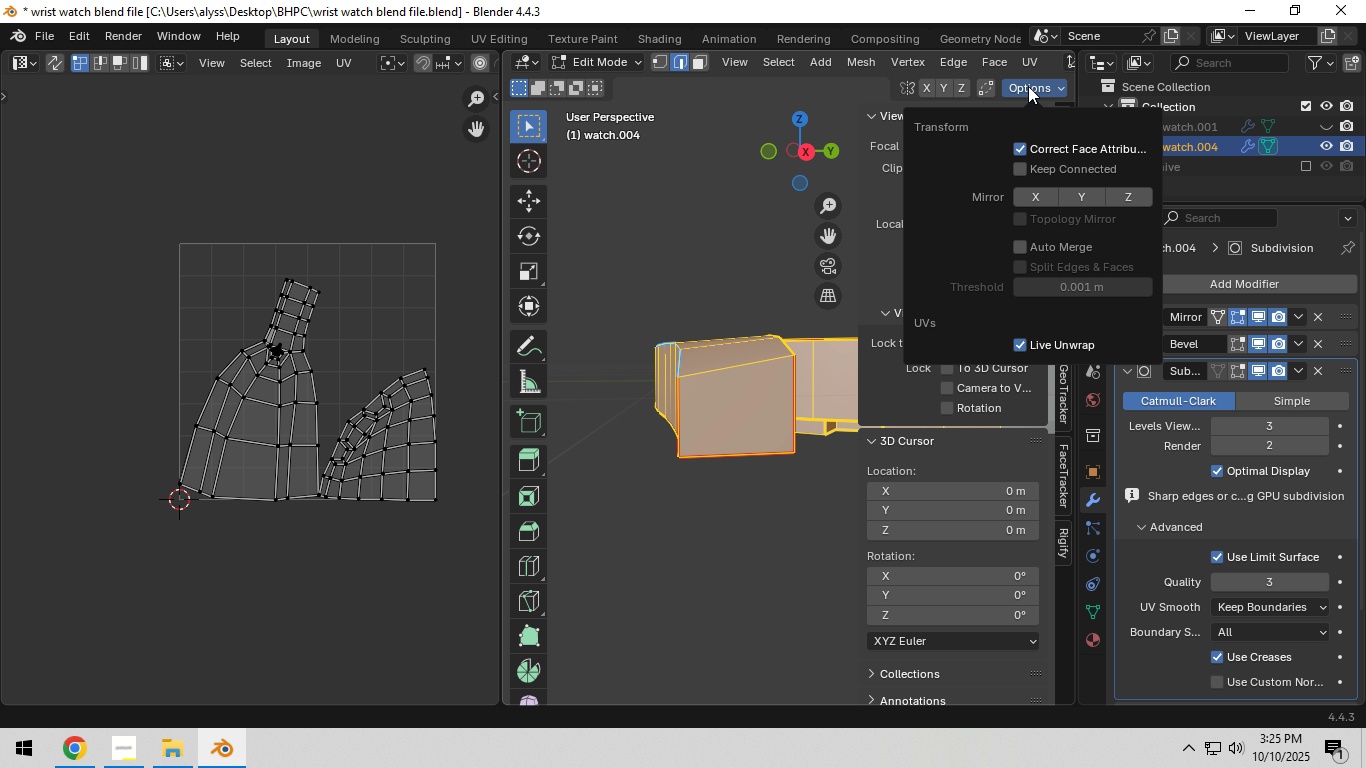 
left_click([1028, 86])
 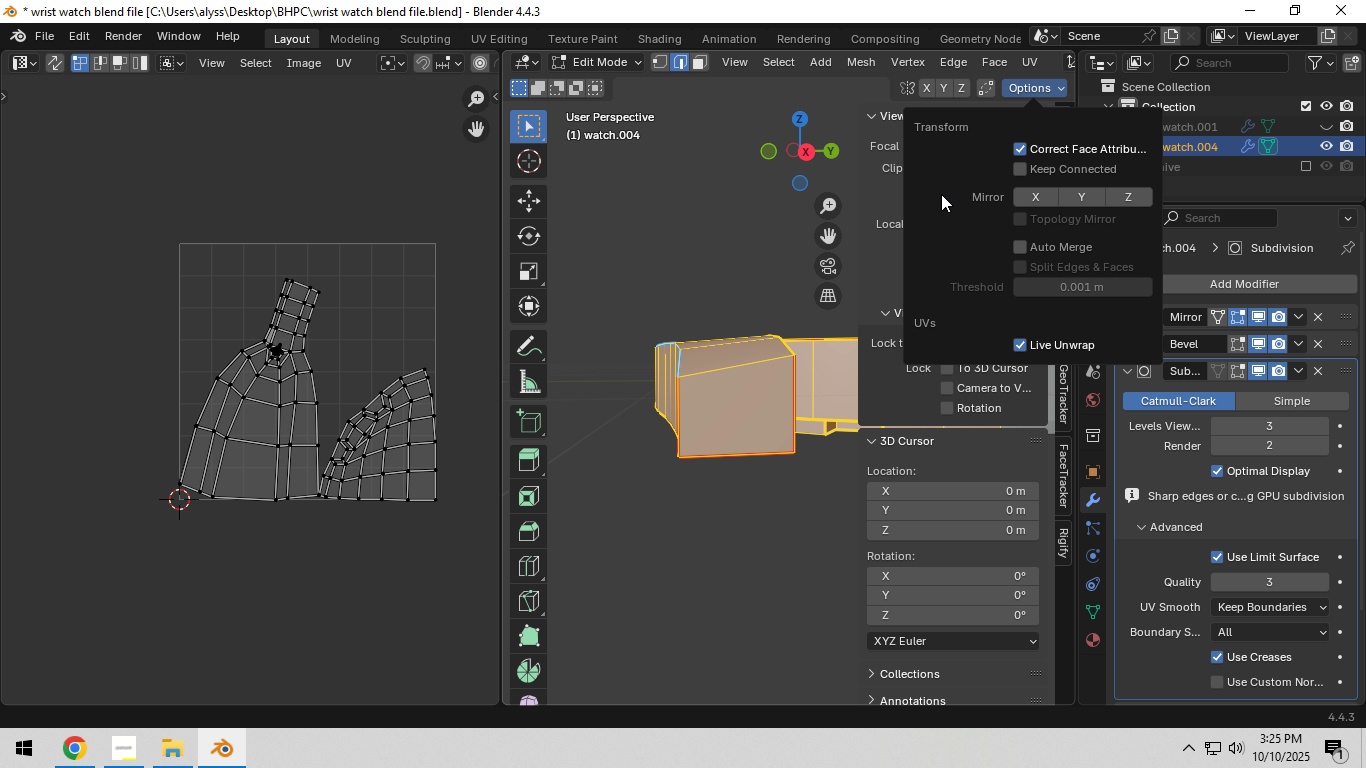 
wait(7.54)
 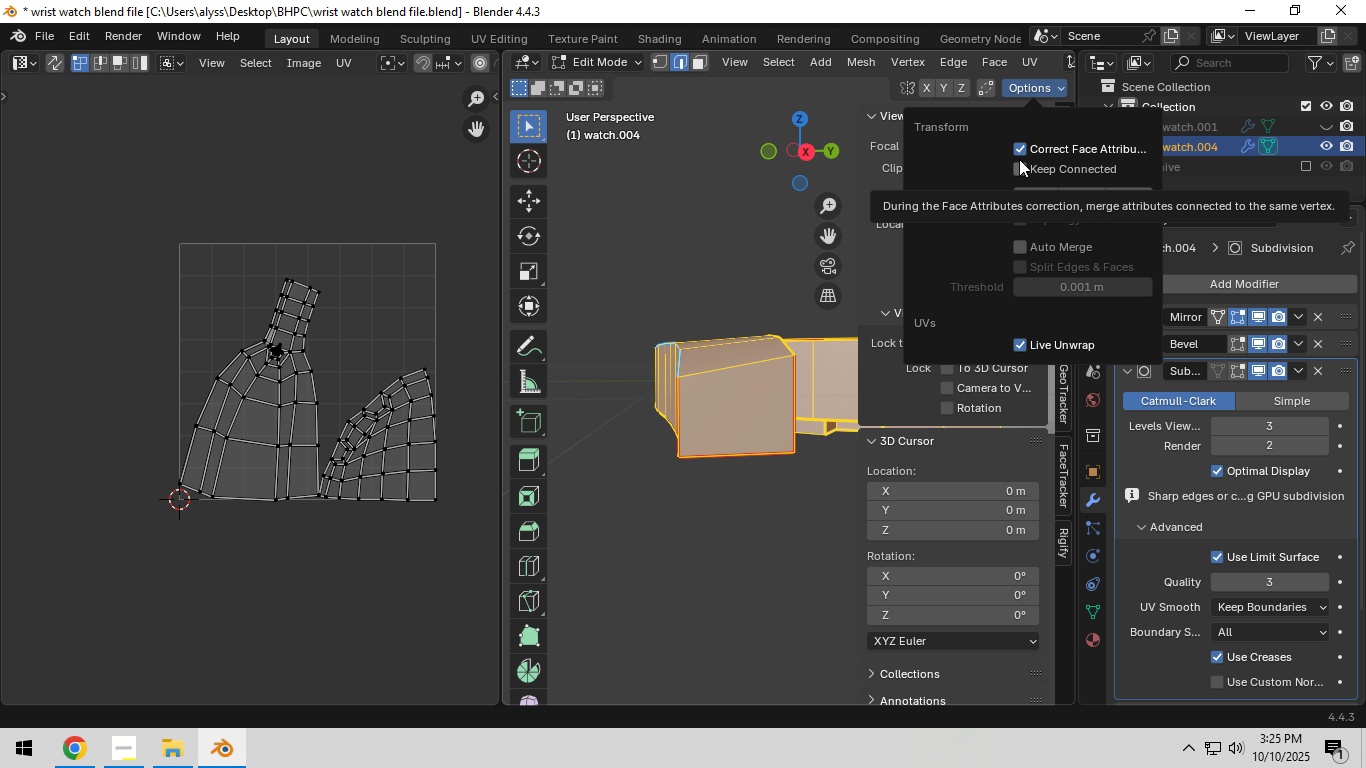 
scroll: coordinate [735, 358], scroll_direction: down, amount: 2.0
 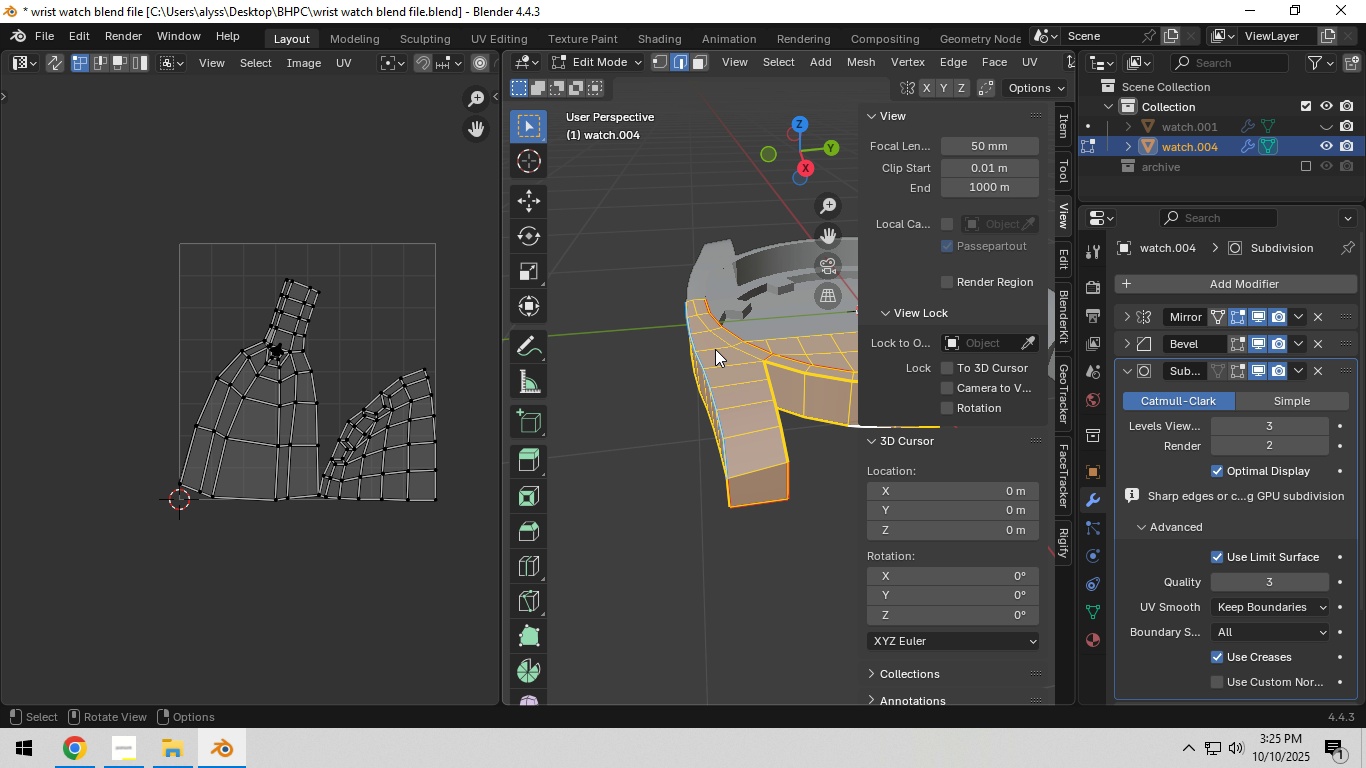 
key(Tab)
 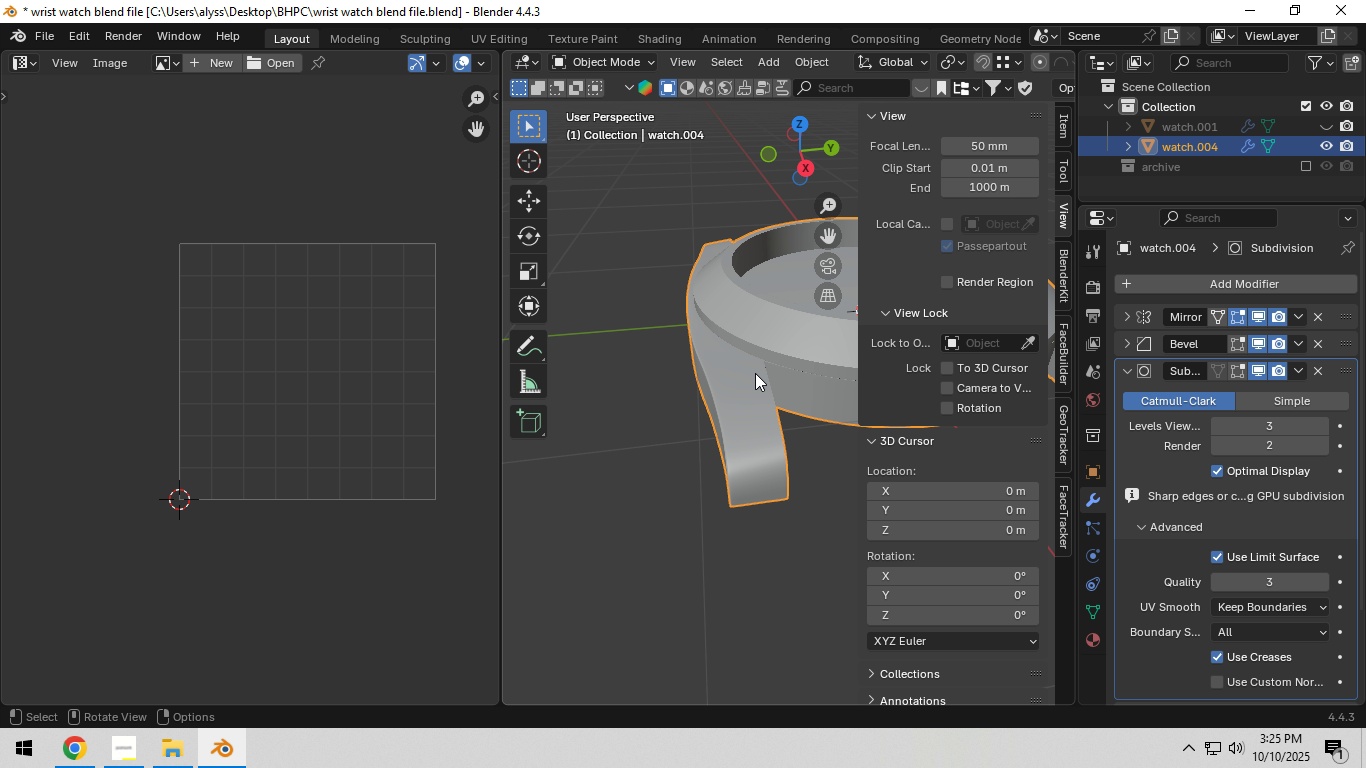 
key(Tab)
 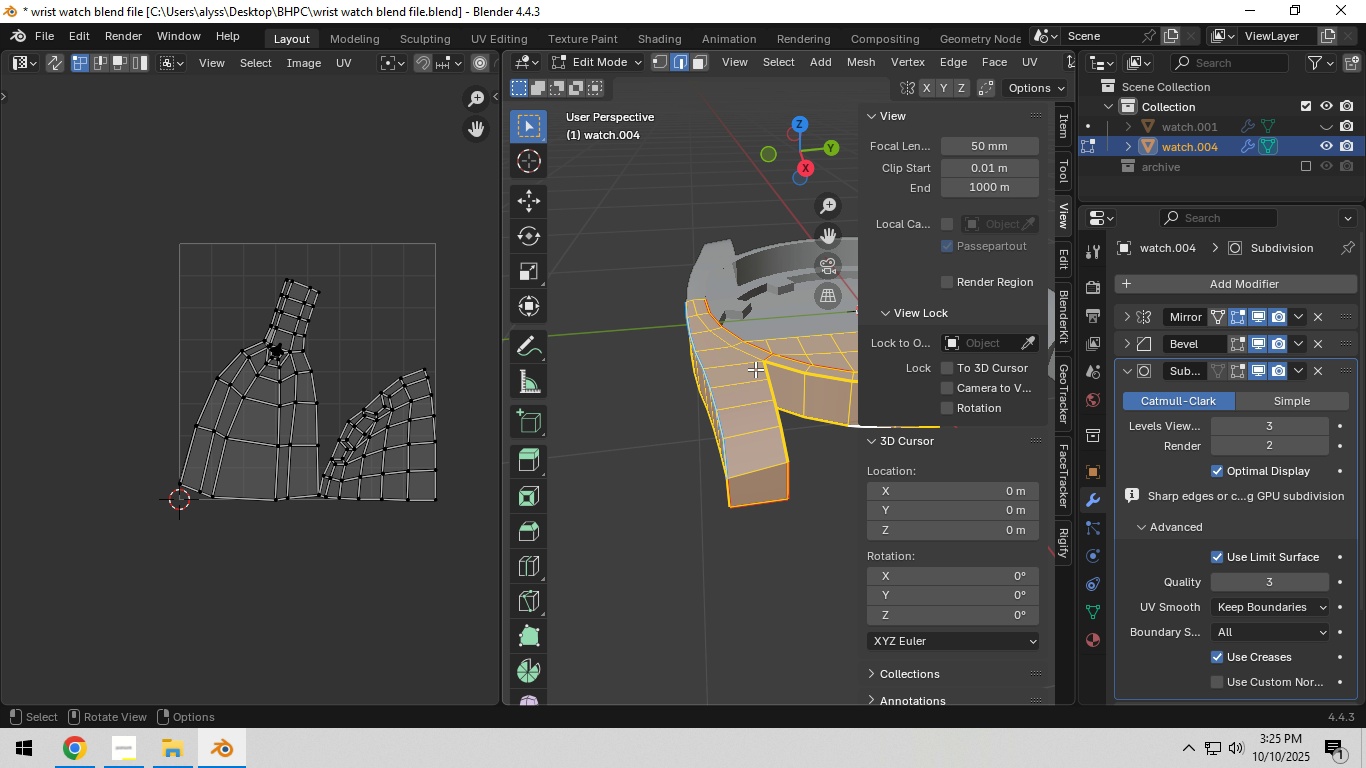 
key(N)
 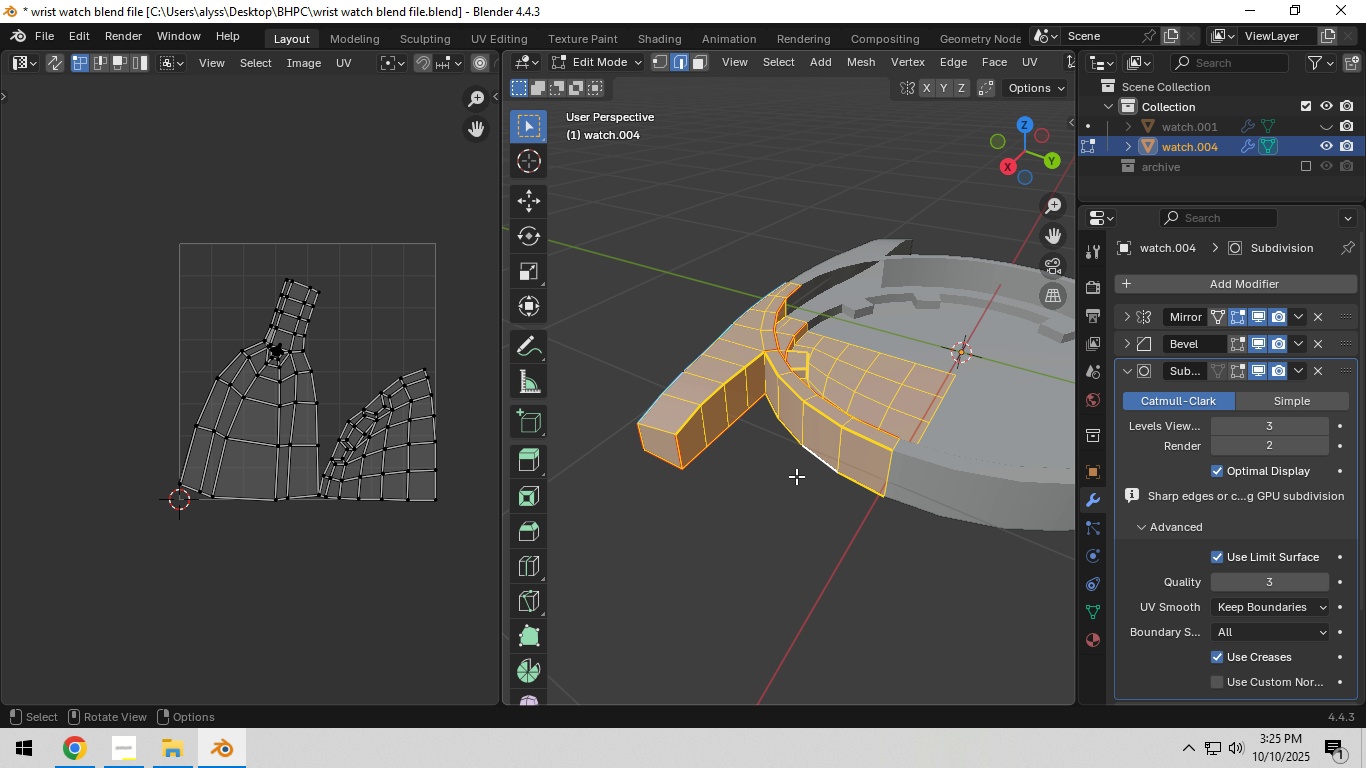 
left_click([756, 479])
 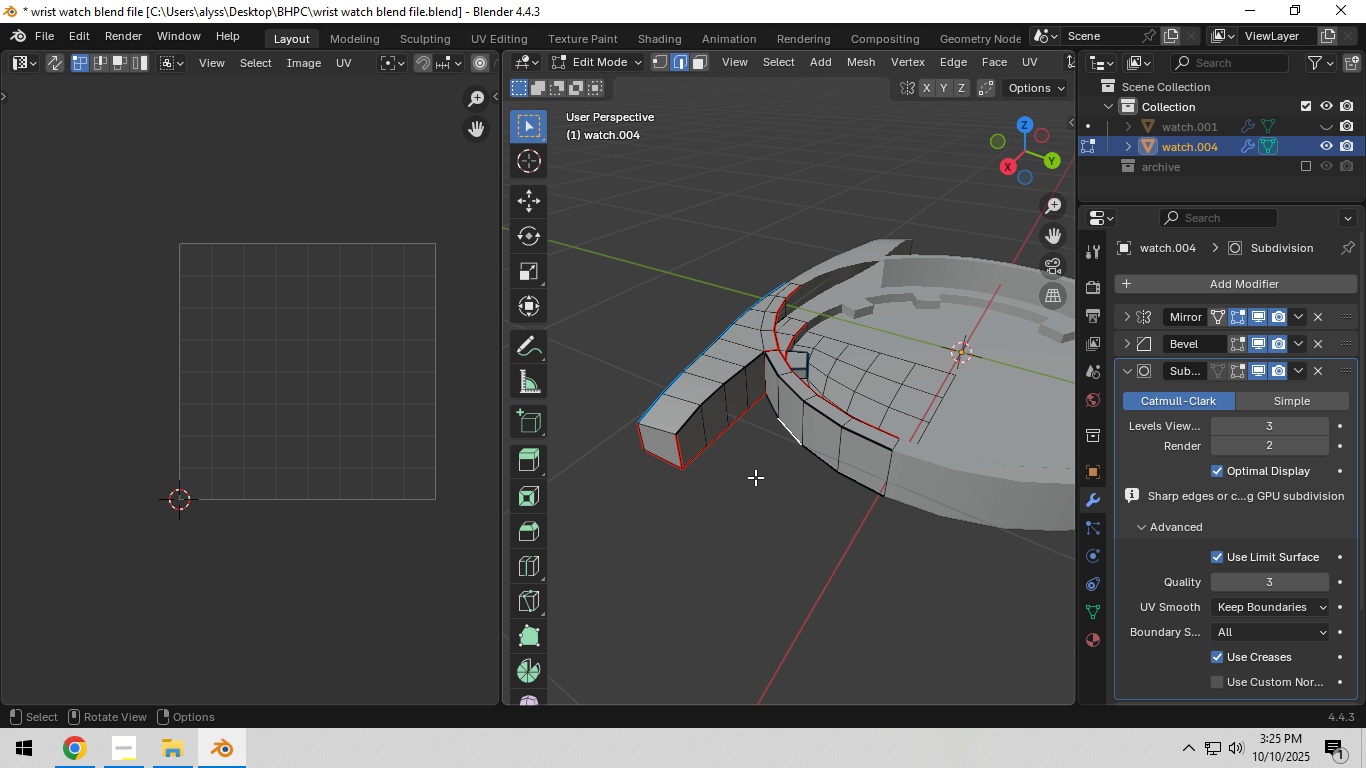 
scroll: coordinate [755, 477], scroll_direction: up, amount: 4.0
 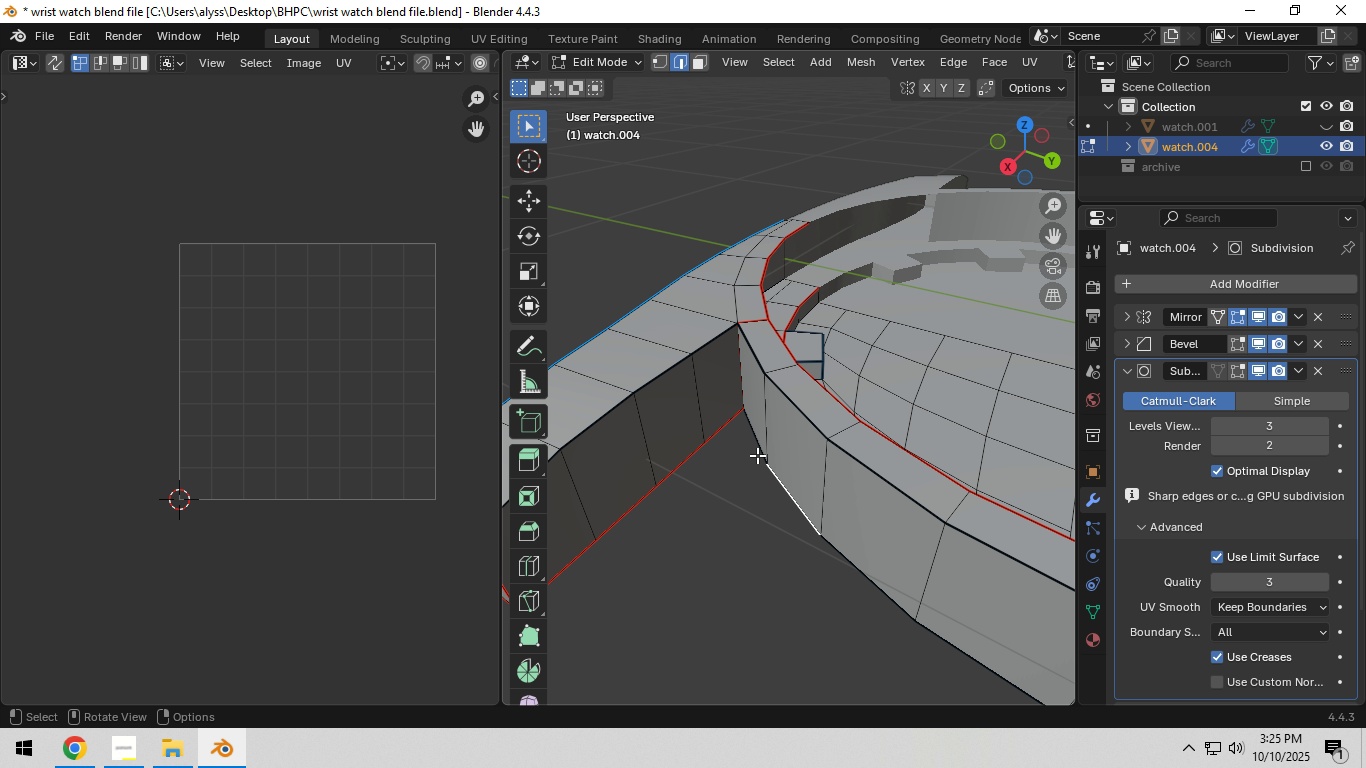 
key(A)
 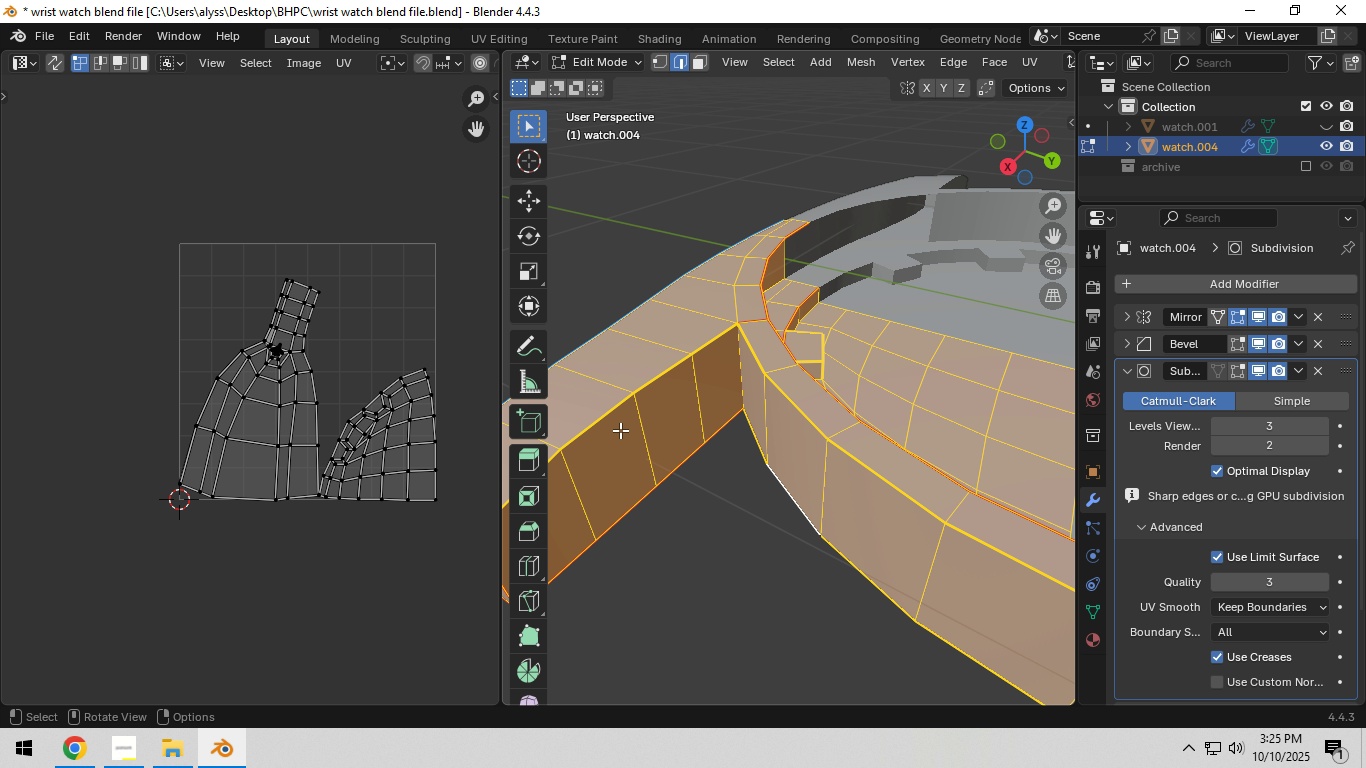 
scroll: coordinate [263, 353], scroll_direction: up, amount: 8.0
 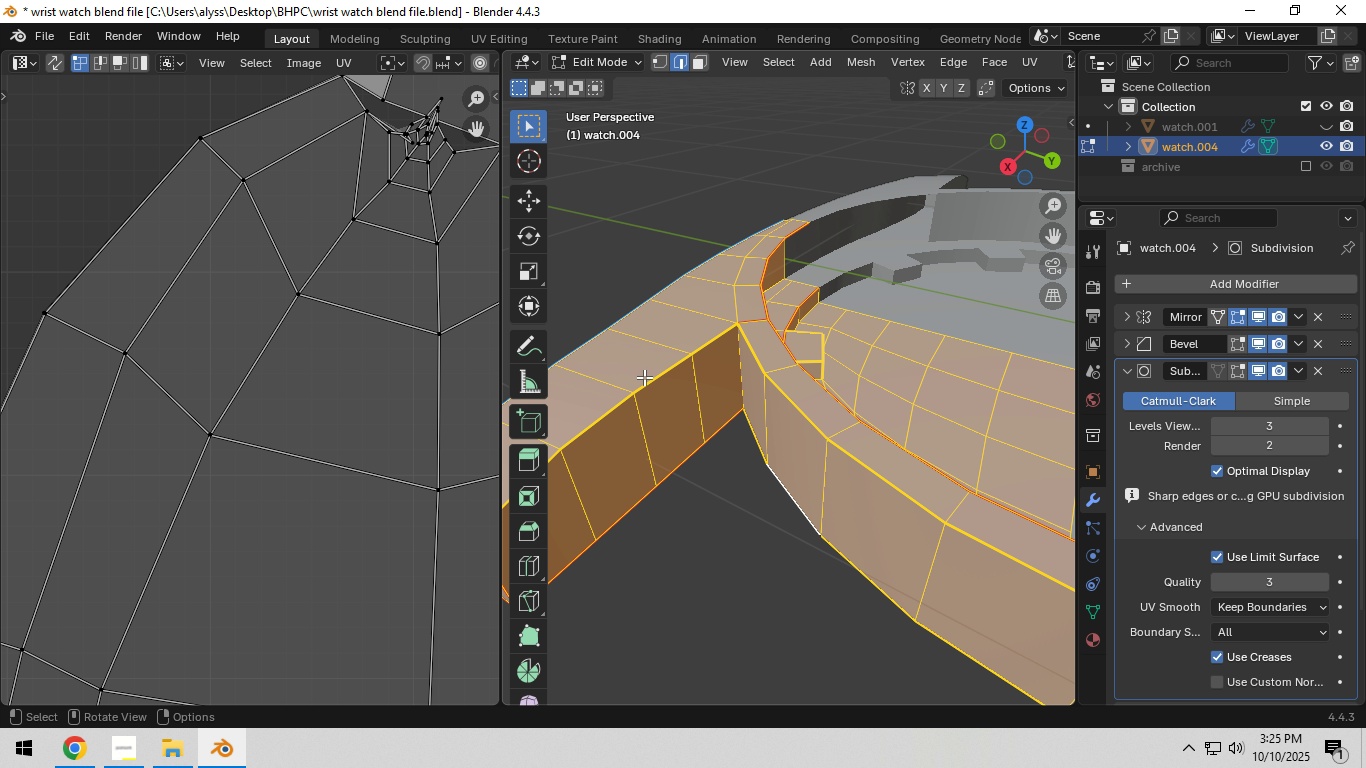 
scroll: coordinate [377, 417], scroll_direction: down, amount: 9.0
 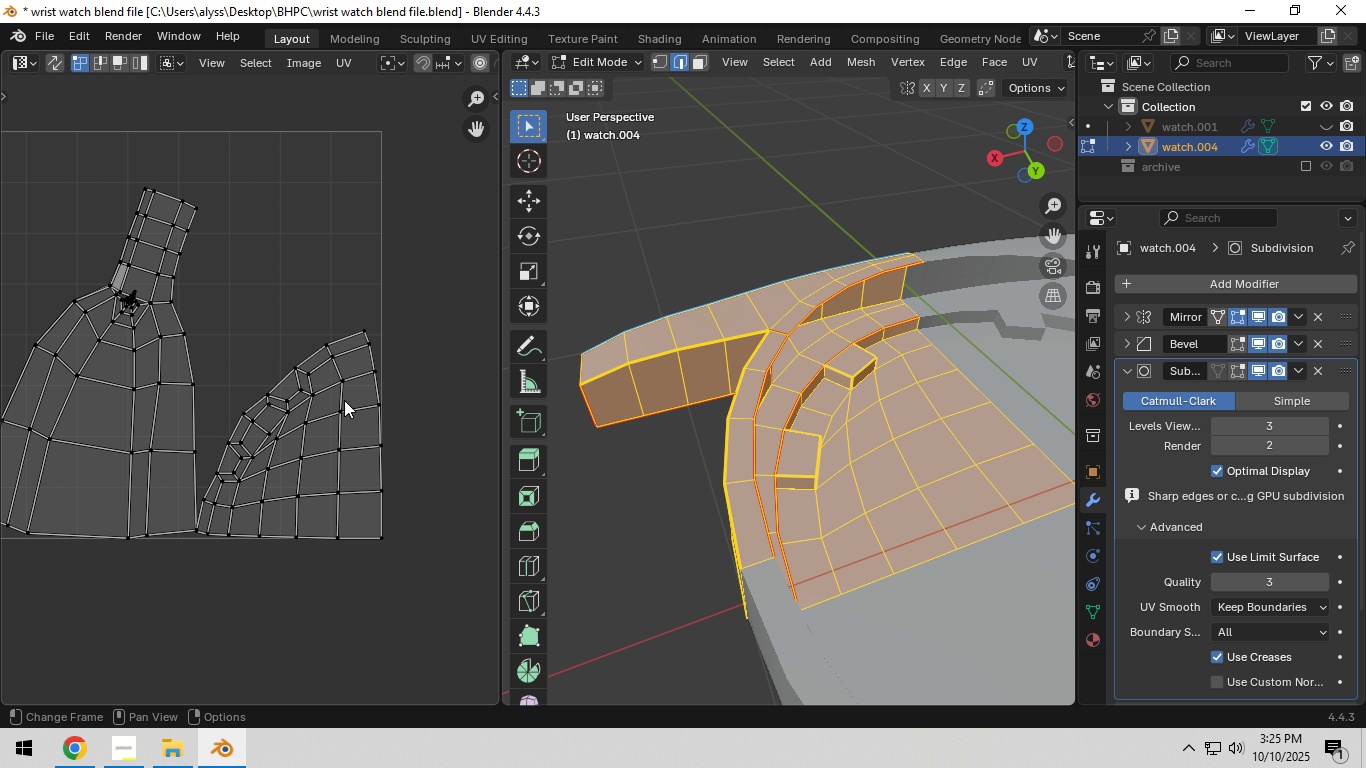 
scroll: coordinate [804, 451], scroll_direction: up, amount: 1.0
 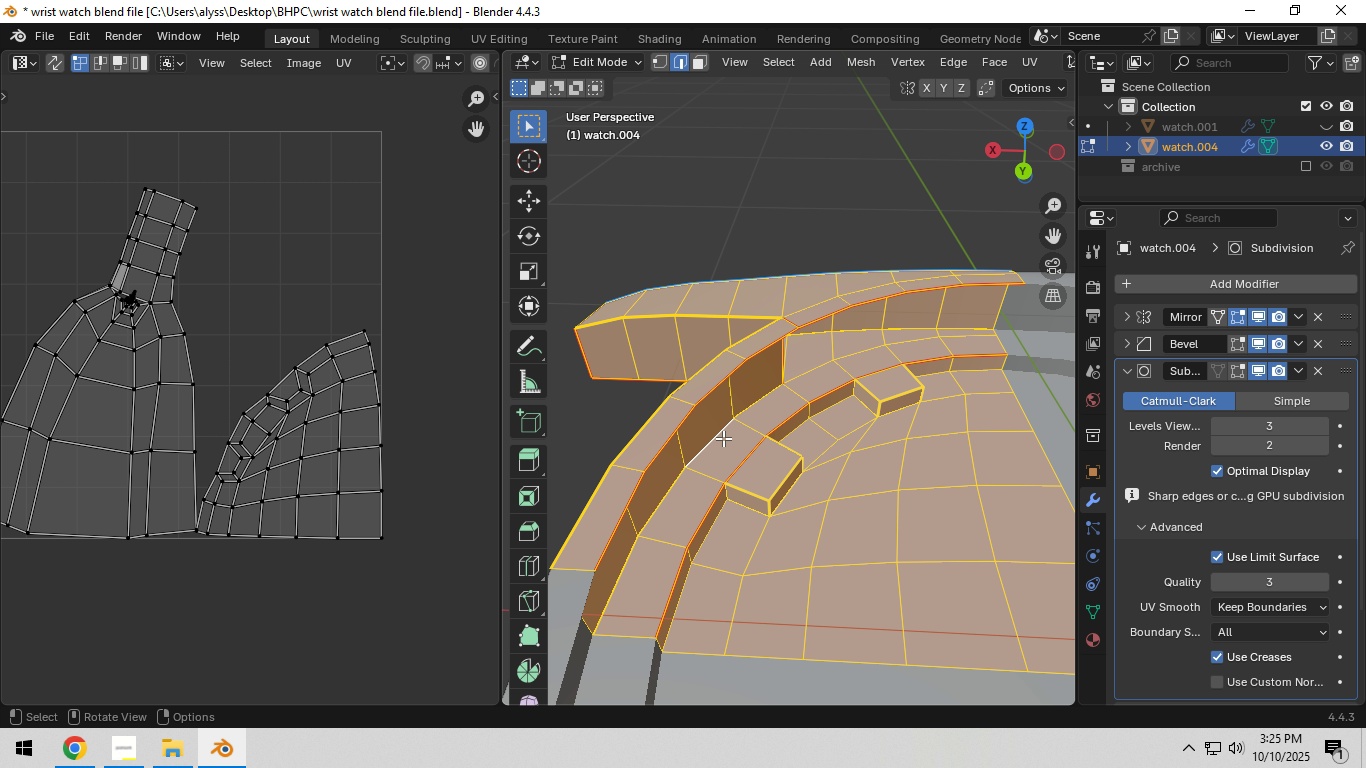 
left_click([585, 409])
 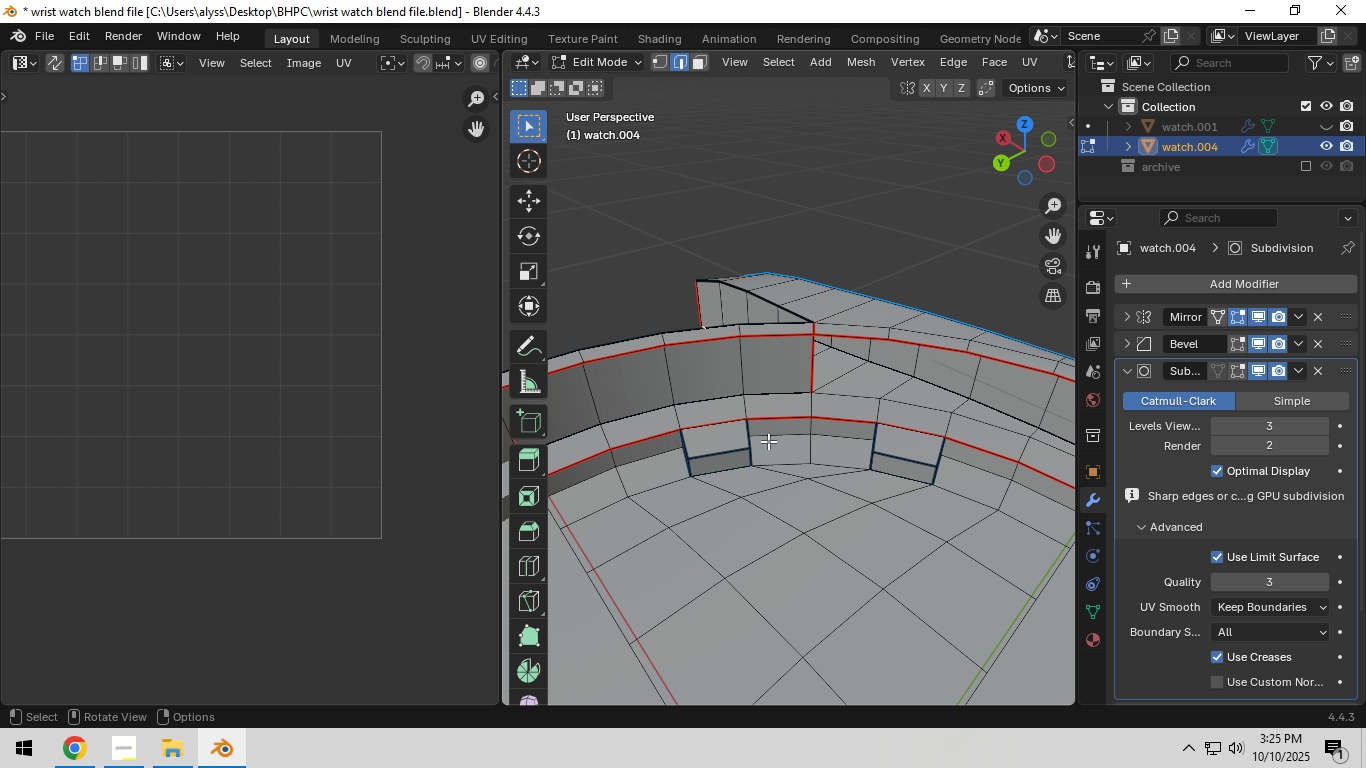 
wait(5.97)
 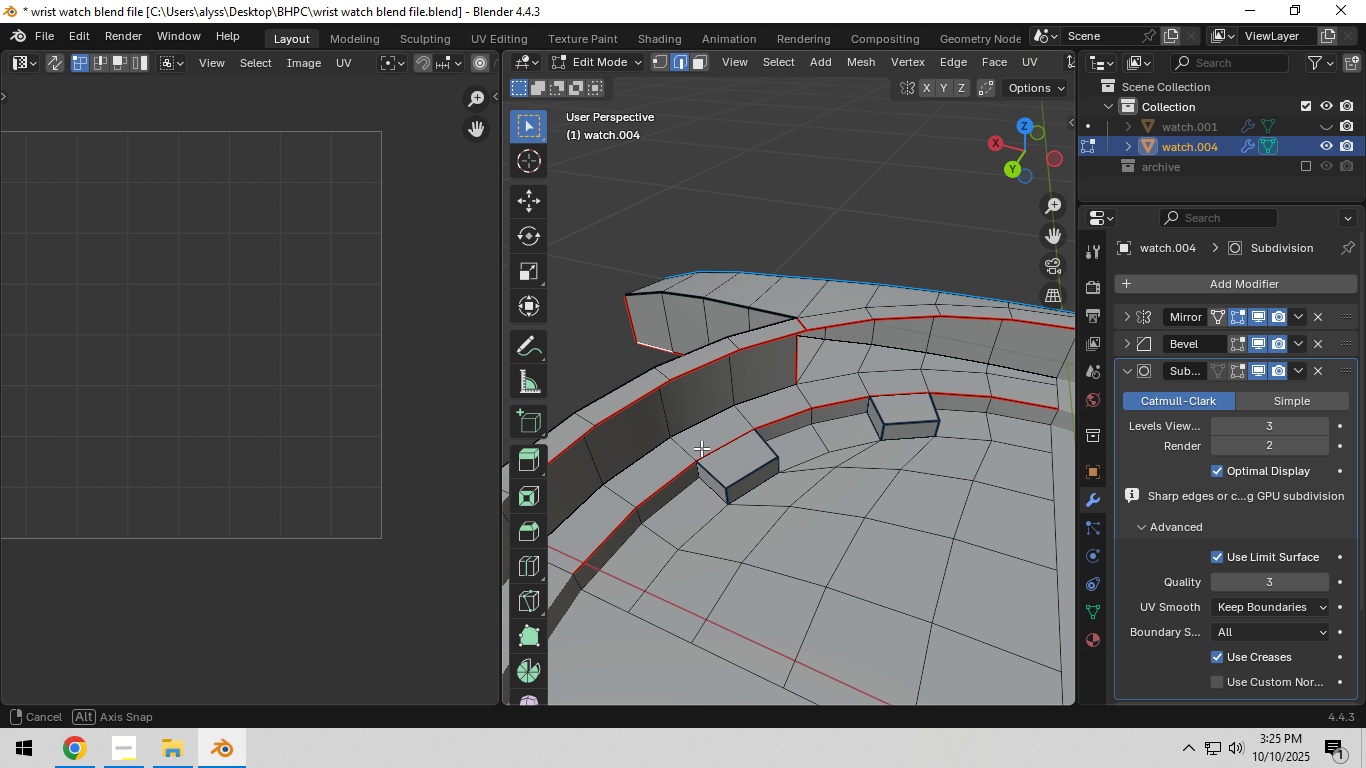 
hold_key(key=ShiftLeft, duration=0.51)
 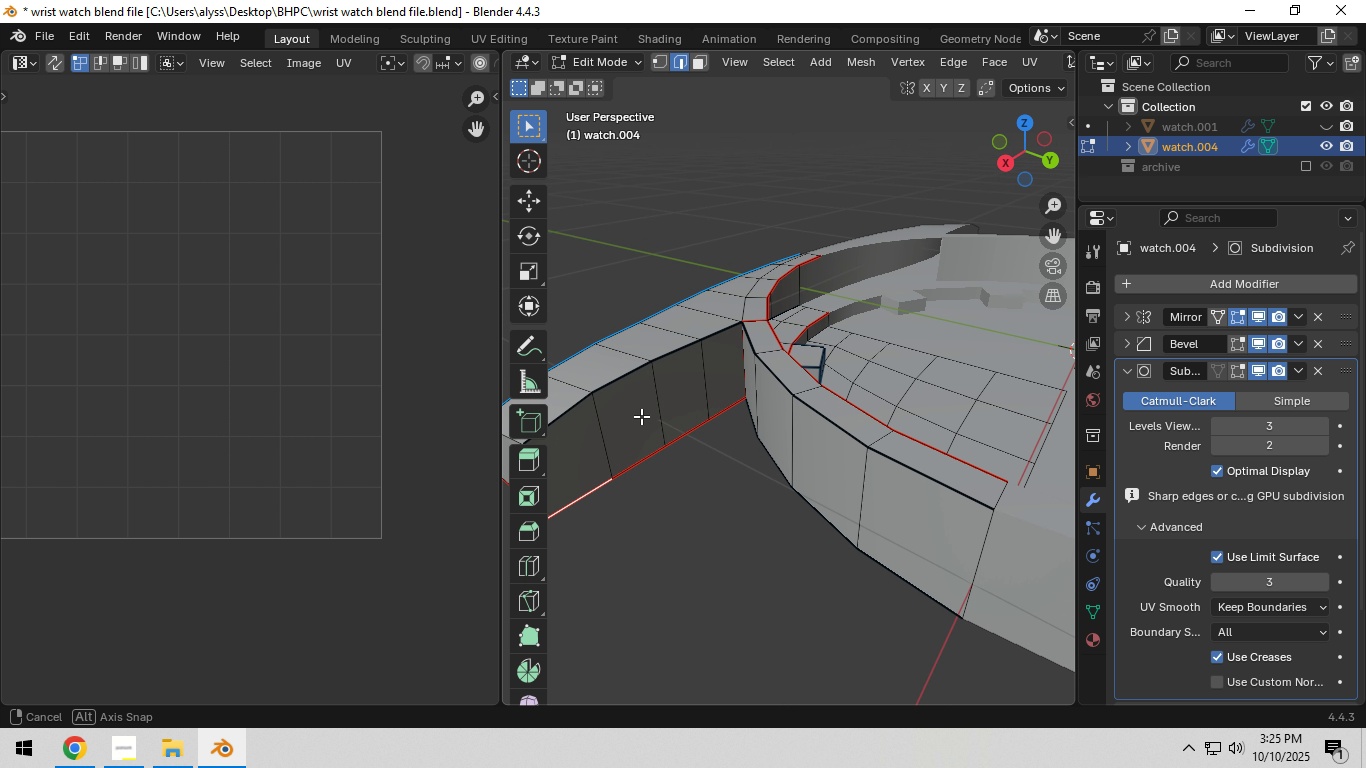 
wait(6.14)
 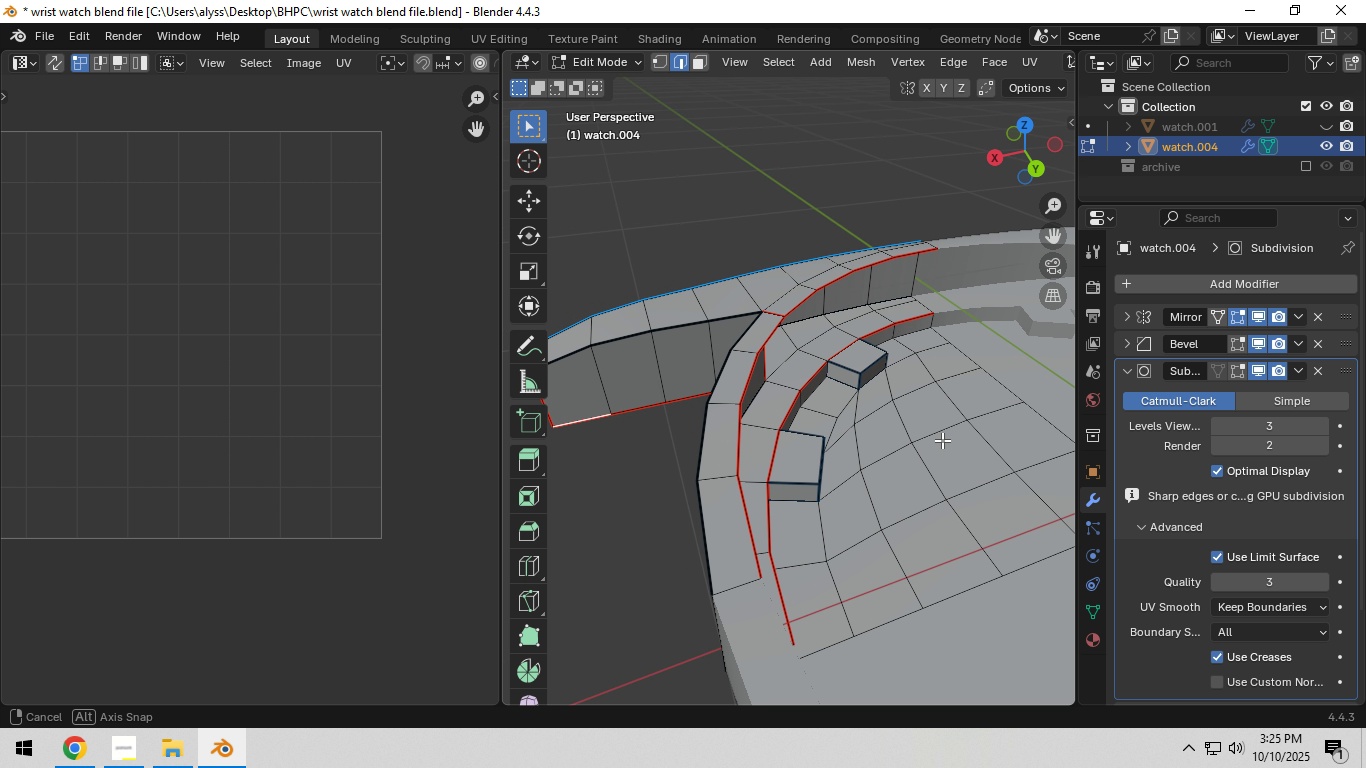 
scroll: coordinate [846, 434], scroll_direction: down, amount: 2.0
 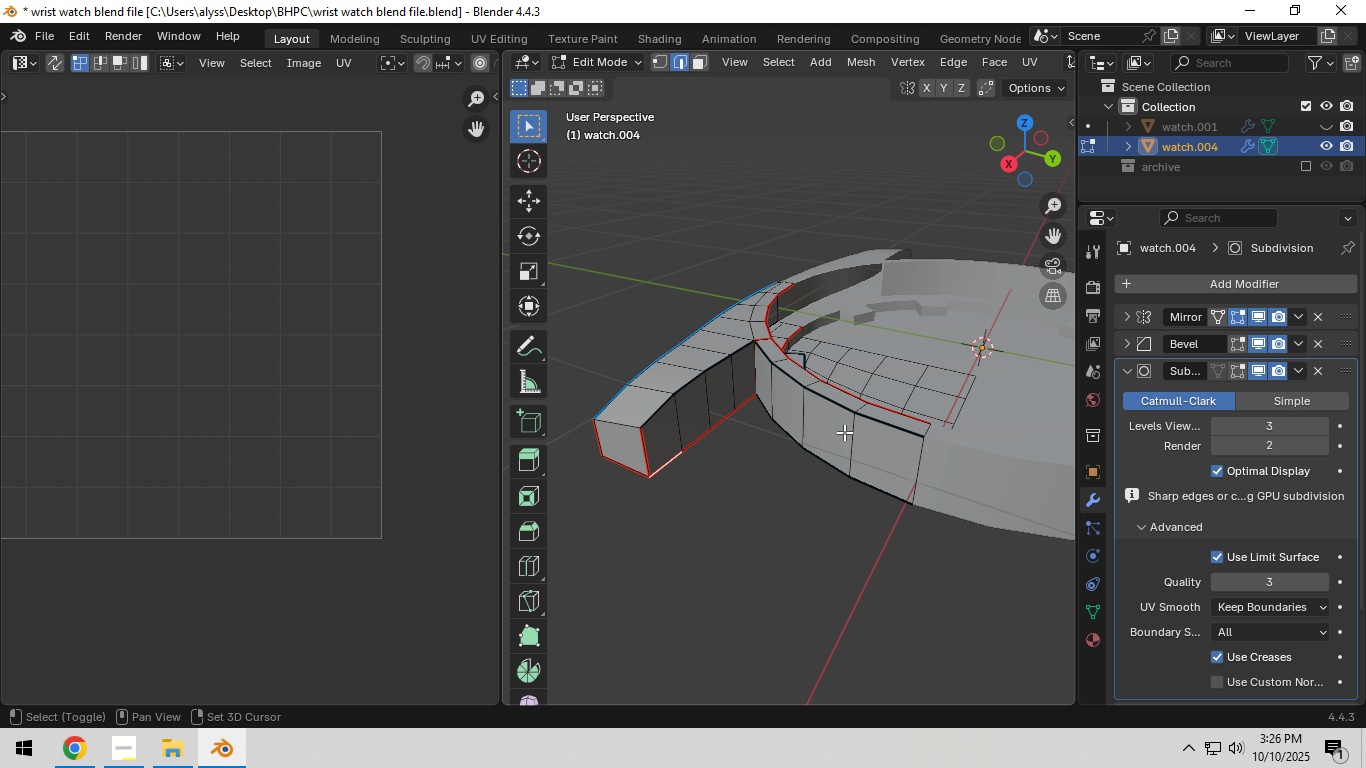 
hold_key(key=ShiftLeft, duration=0.84)
 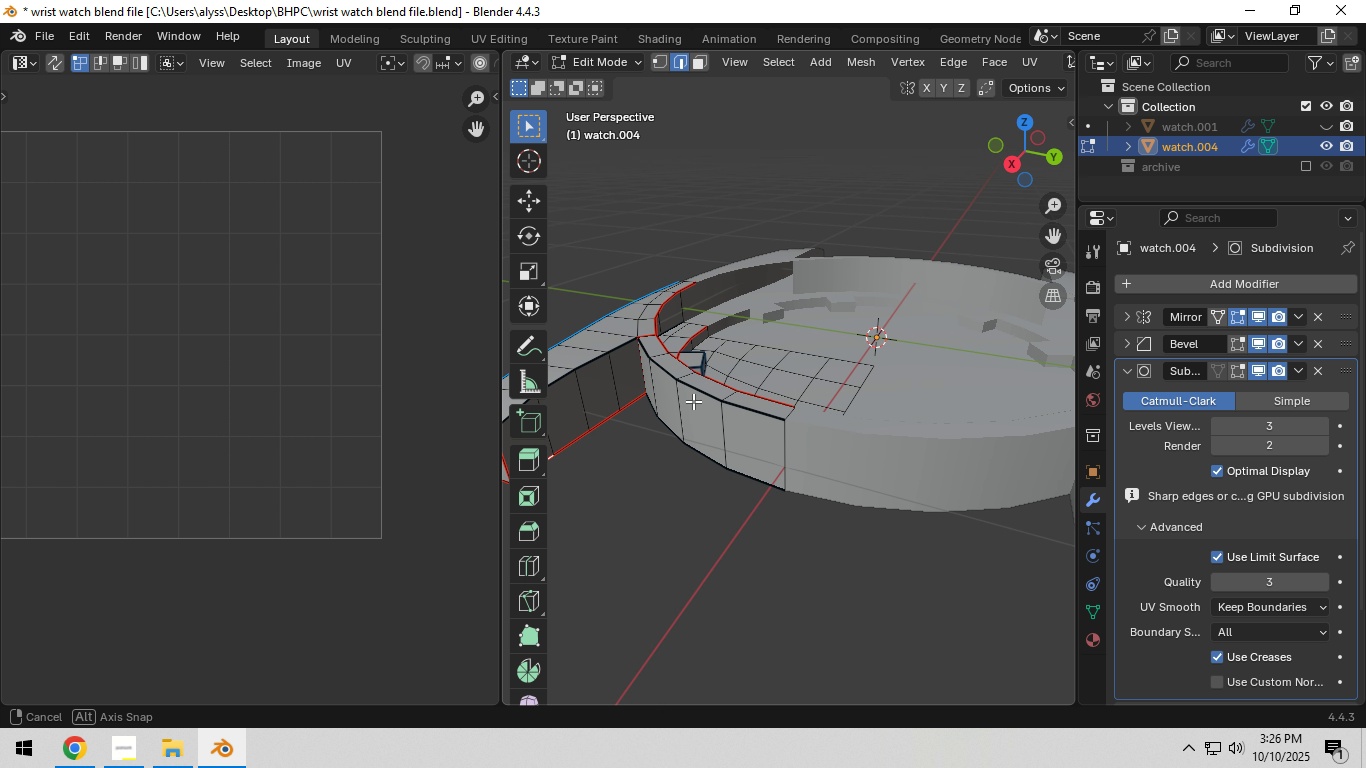 
hold_key(key=ShiftLeft, duration=0.48)
 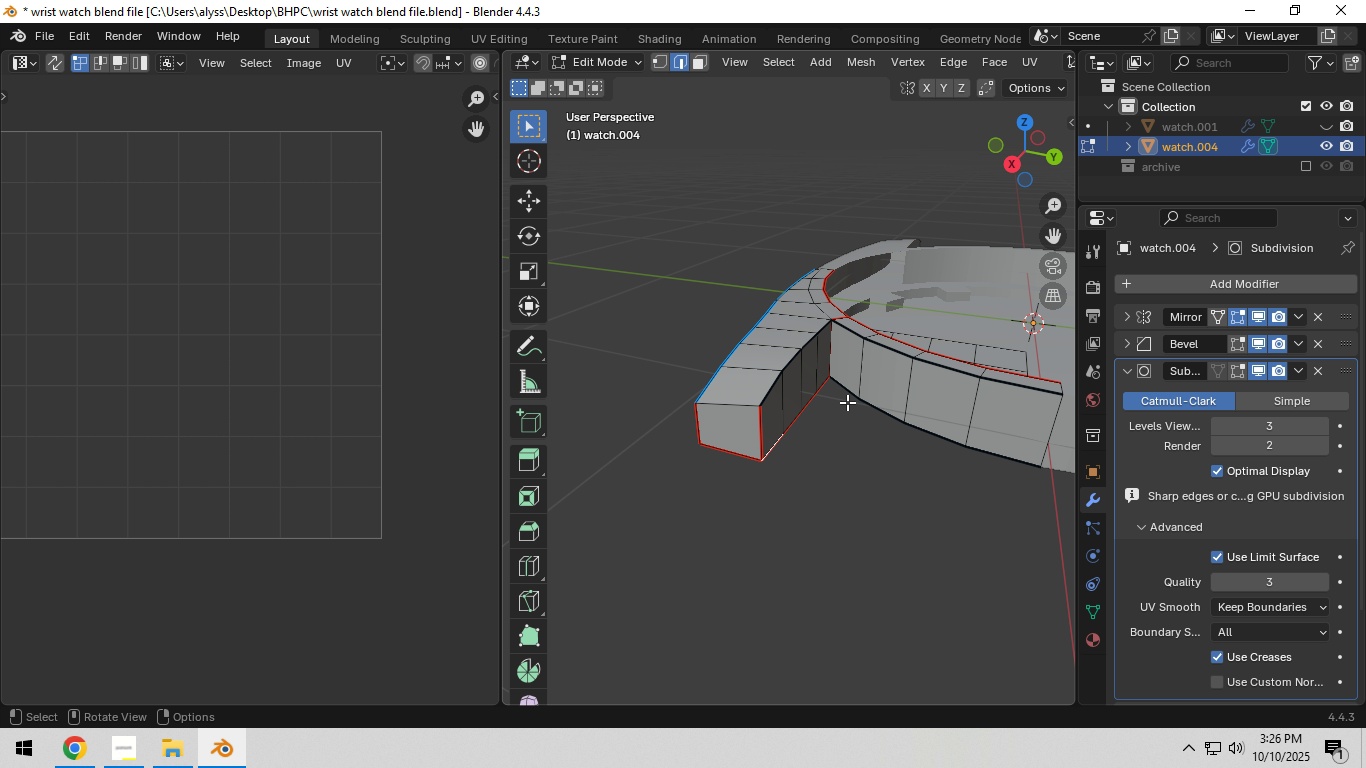 
scroll: coordinate [847, 402], scroll_direction: up, amount: 1.0
 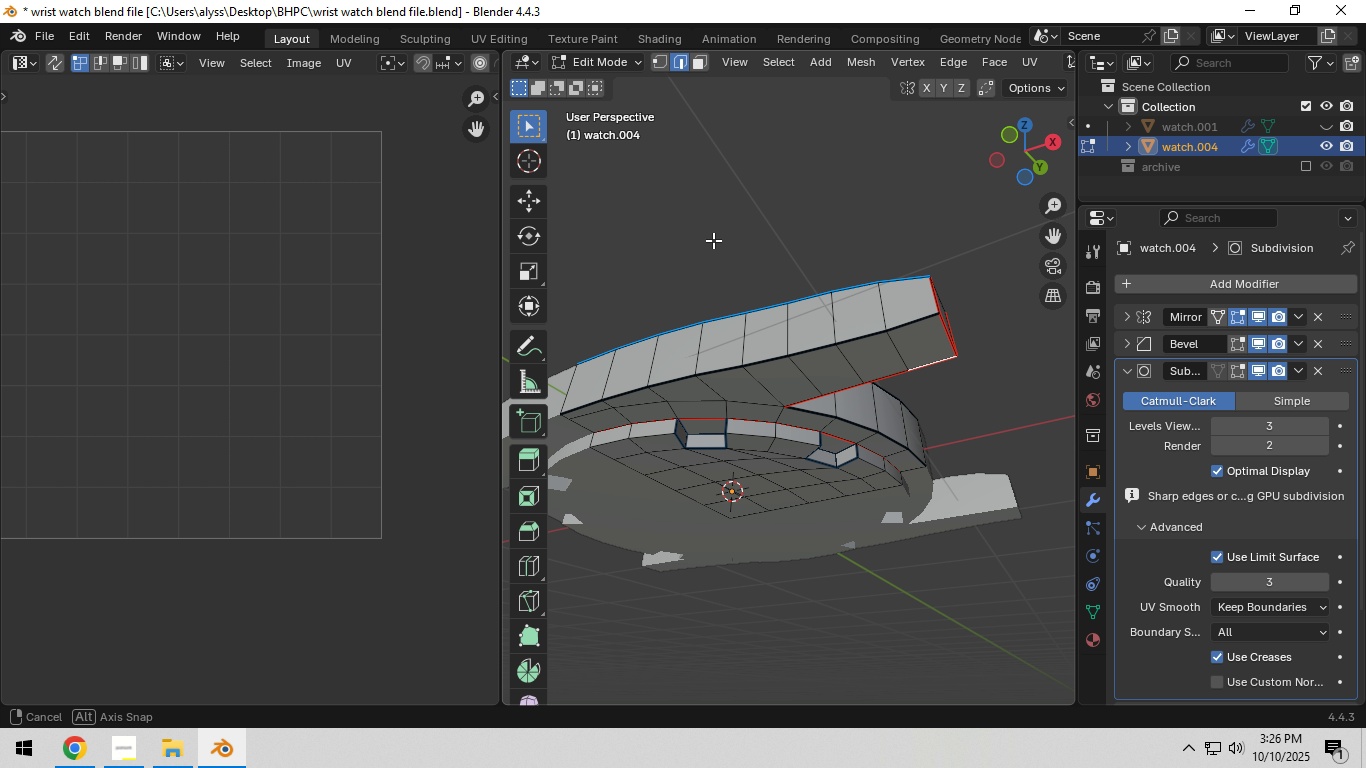 
wait(7.71)
 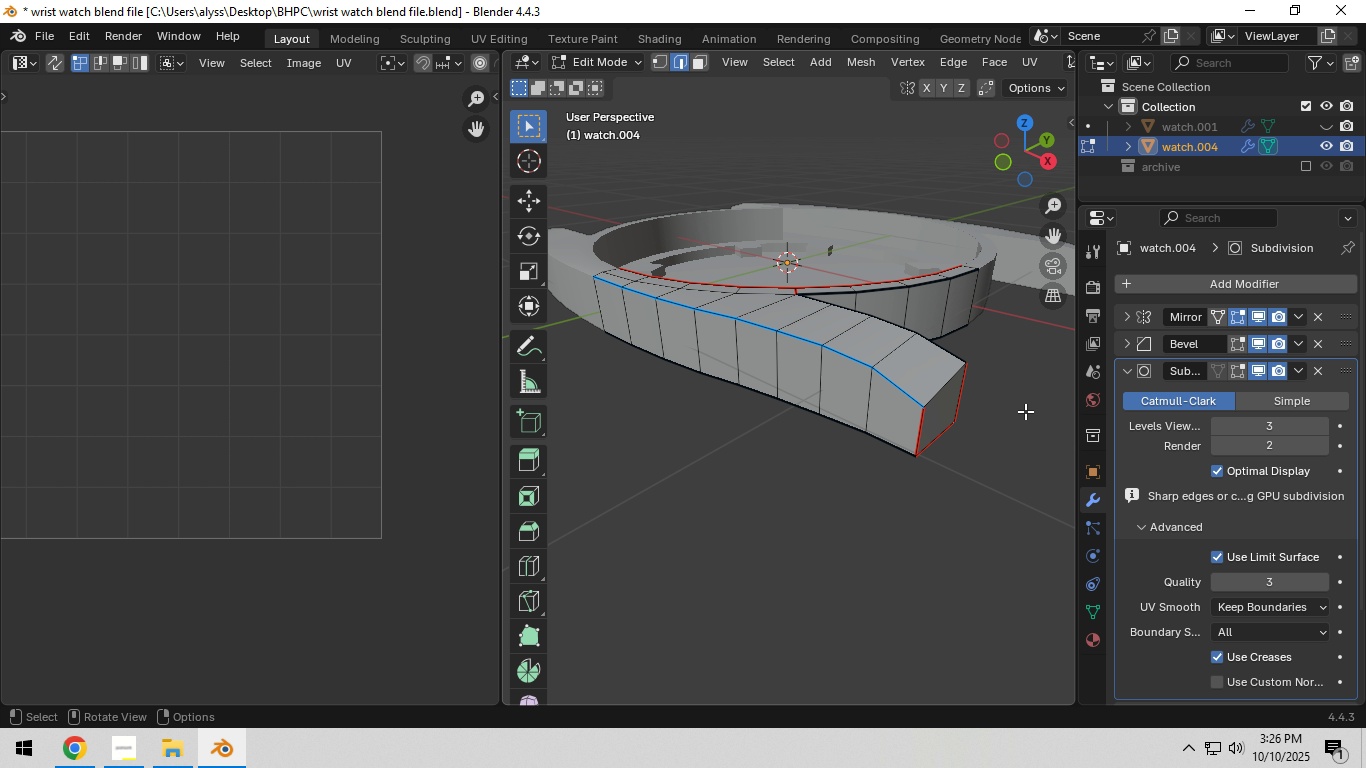 
left_click([673, 246])
 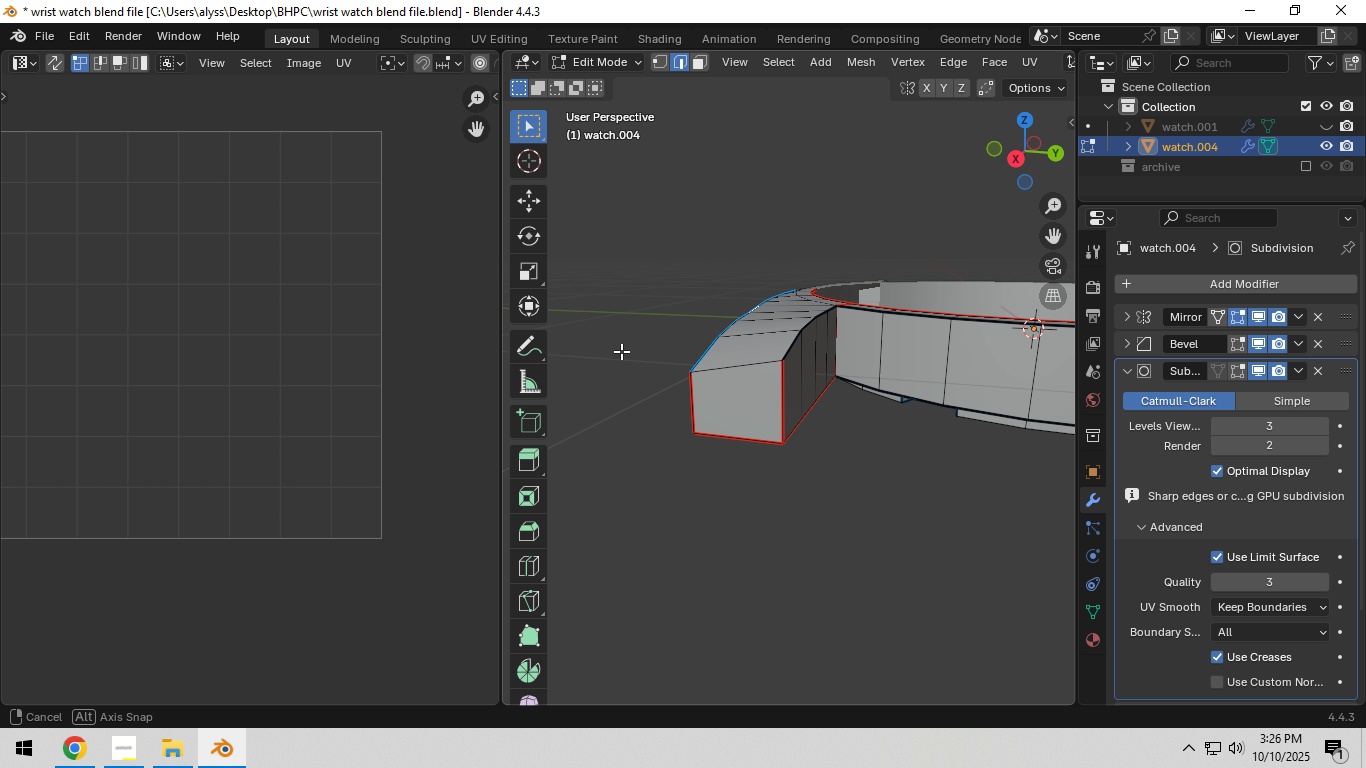 
wait(7.5)
 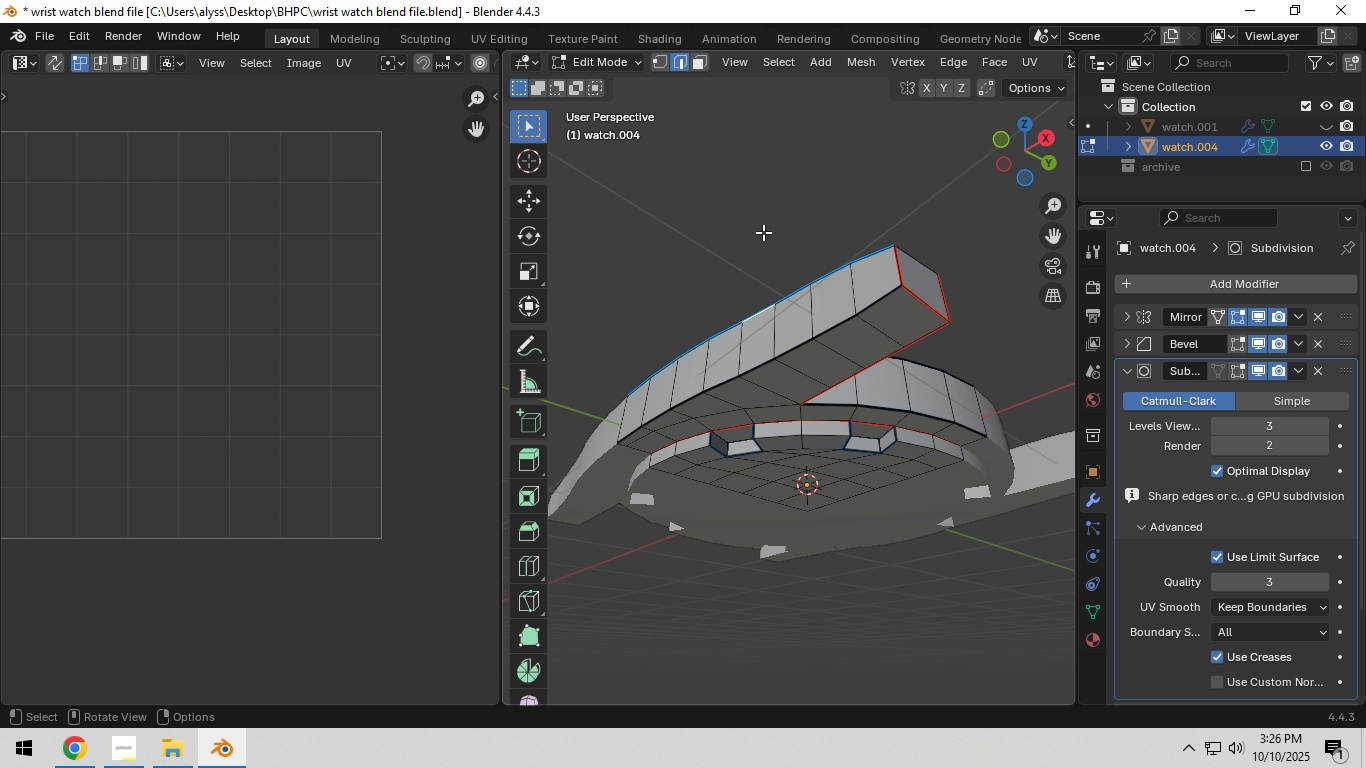 
scroll: coordinate [764, 385], scroll_direction: up, amount: 2.0
 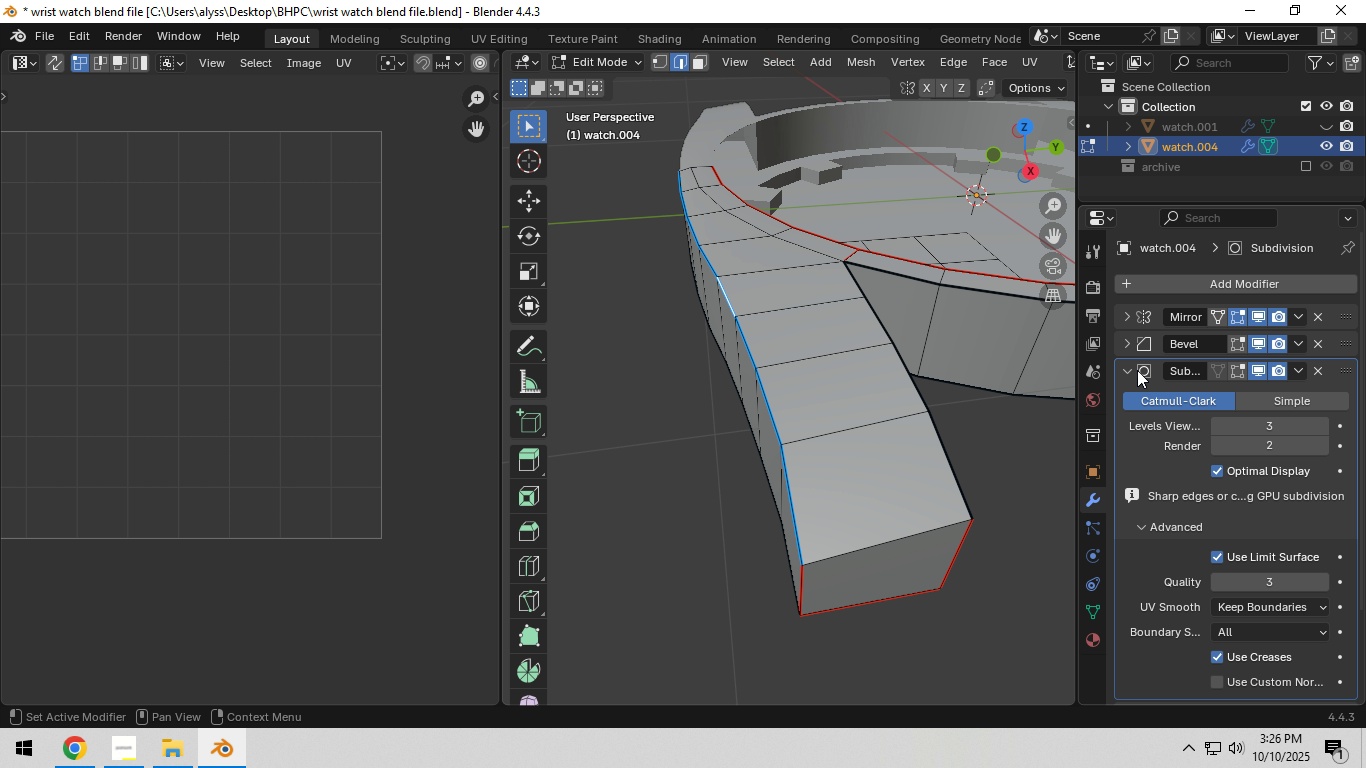 
left_click([1130, 370])
 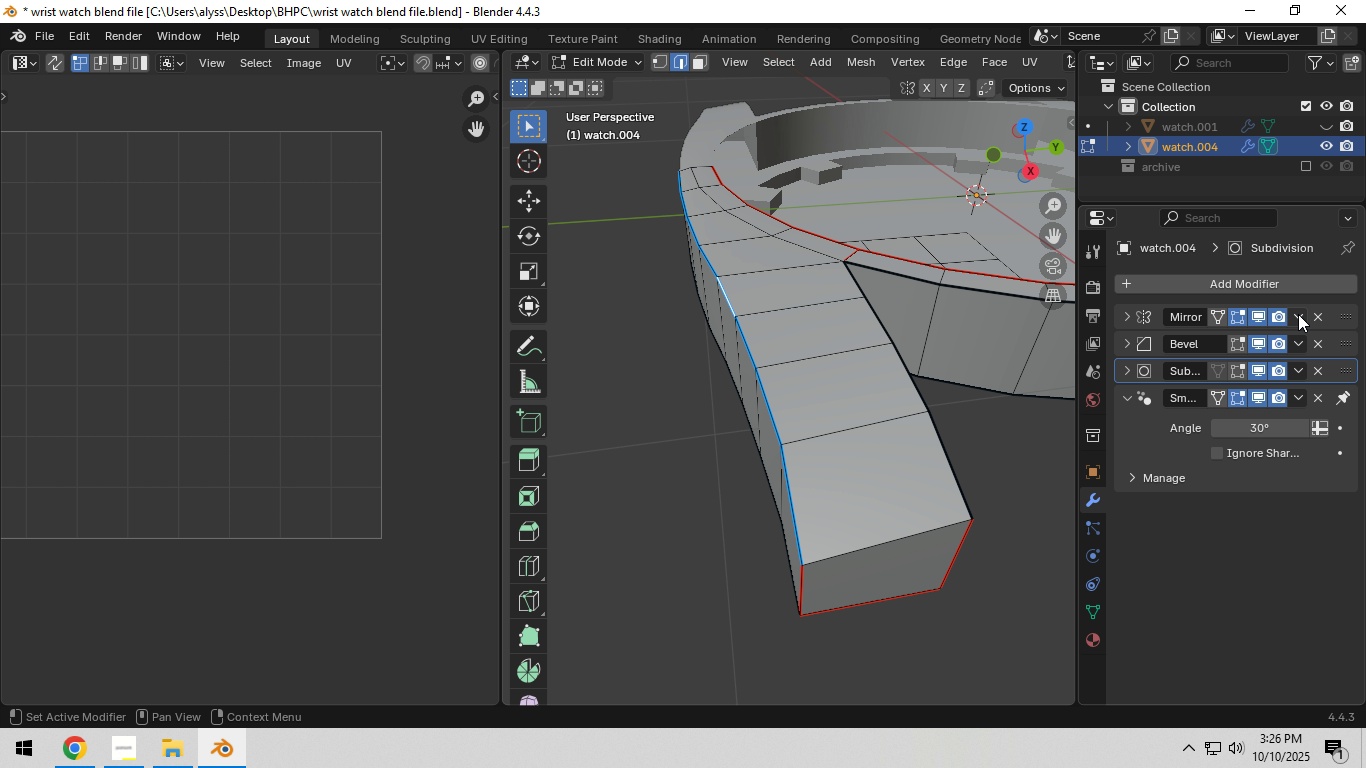 
left_click([1298, 314])
 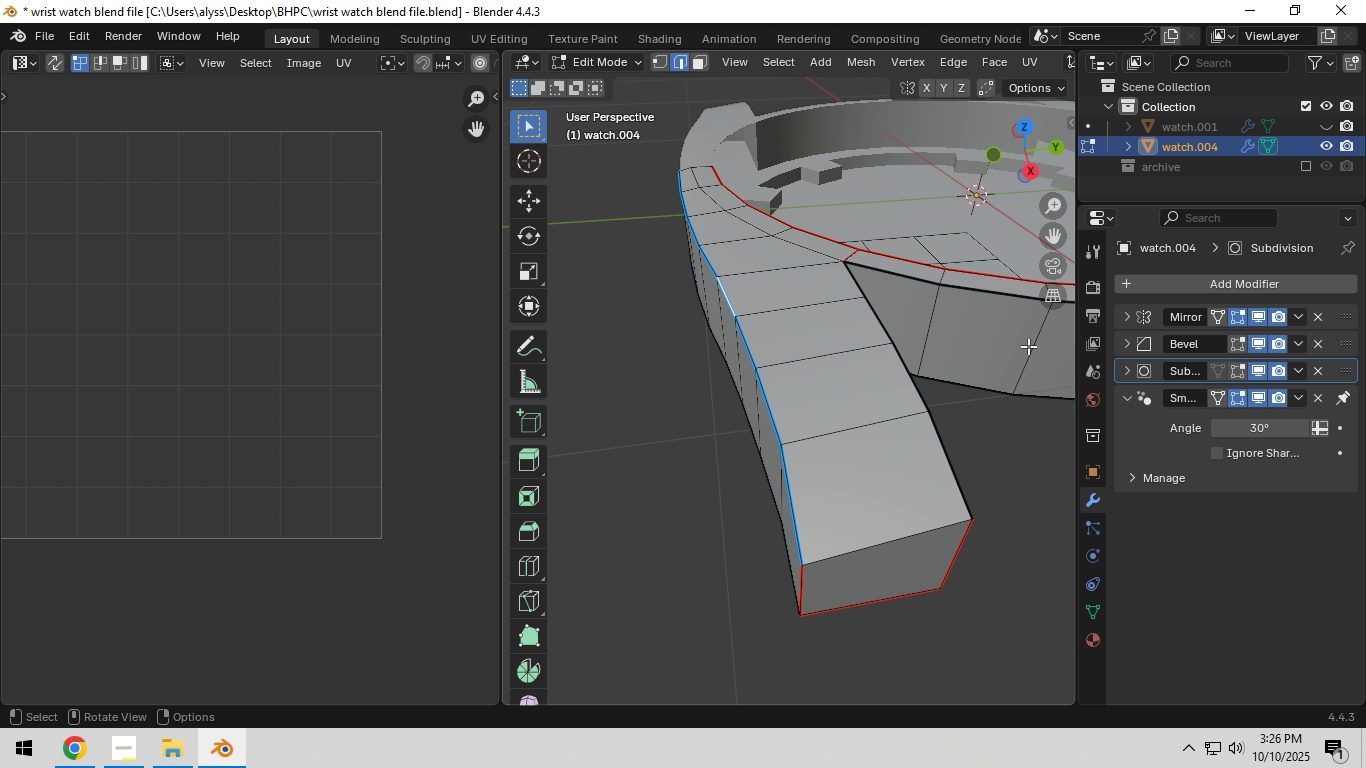 
key(Tab)
 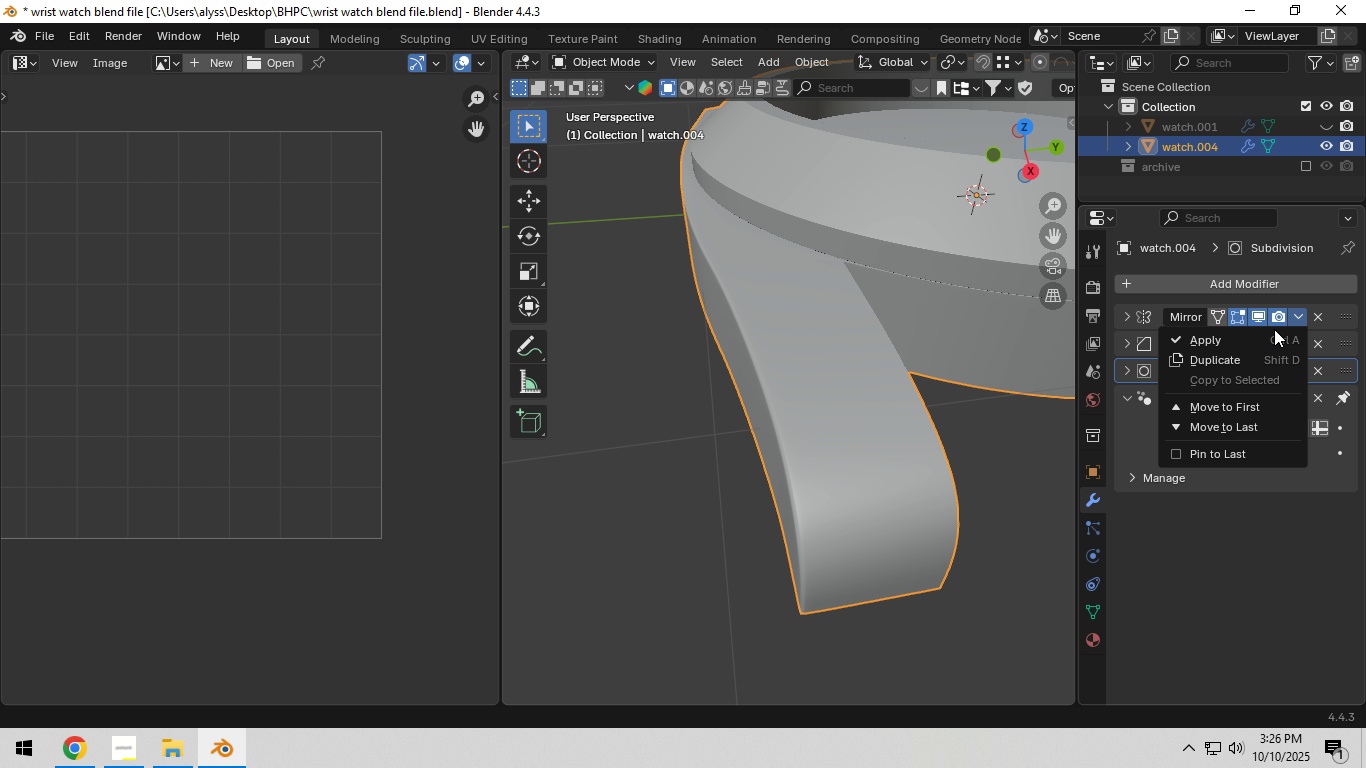 
double_click([1259, 336])
 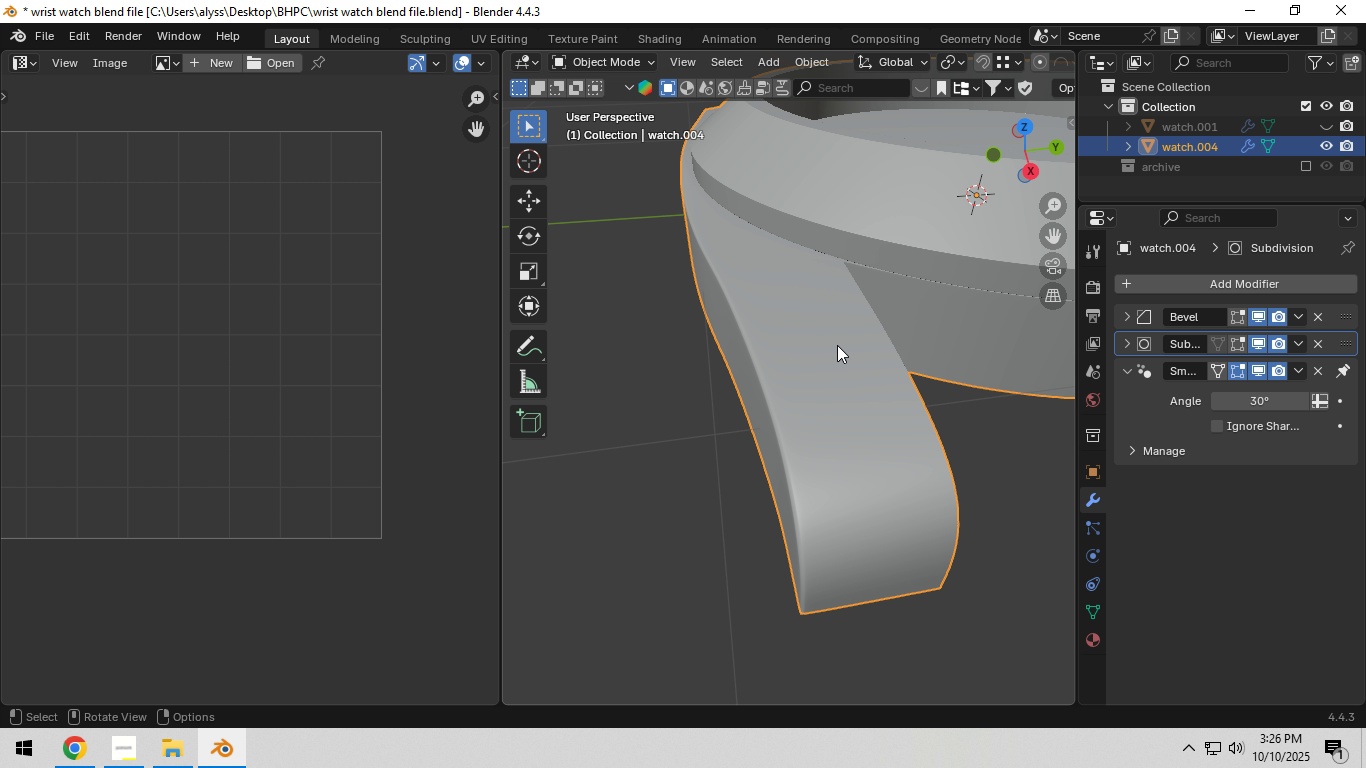 
key(Tab)
type(au)
 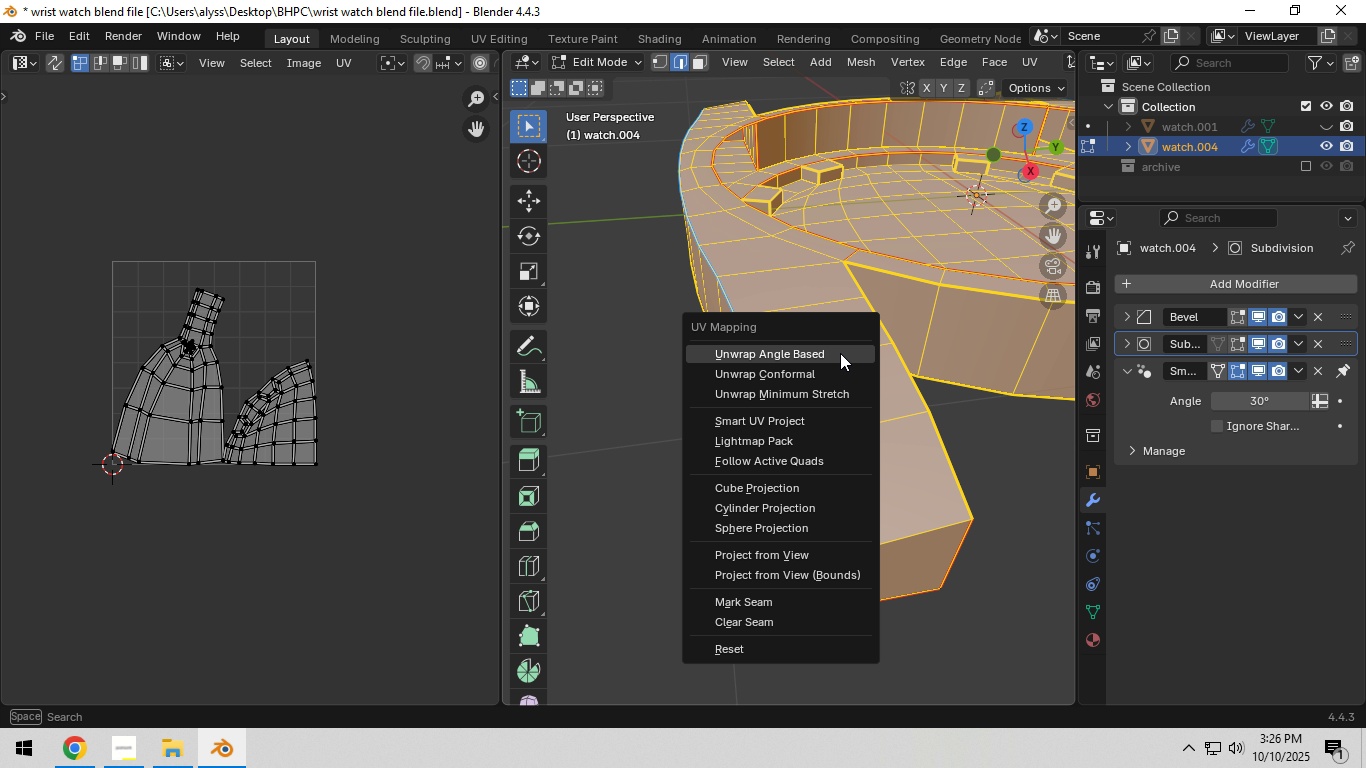 
scroll: coordinate [339, 348], scroll_direction: down, amount: 3.0
 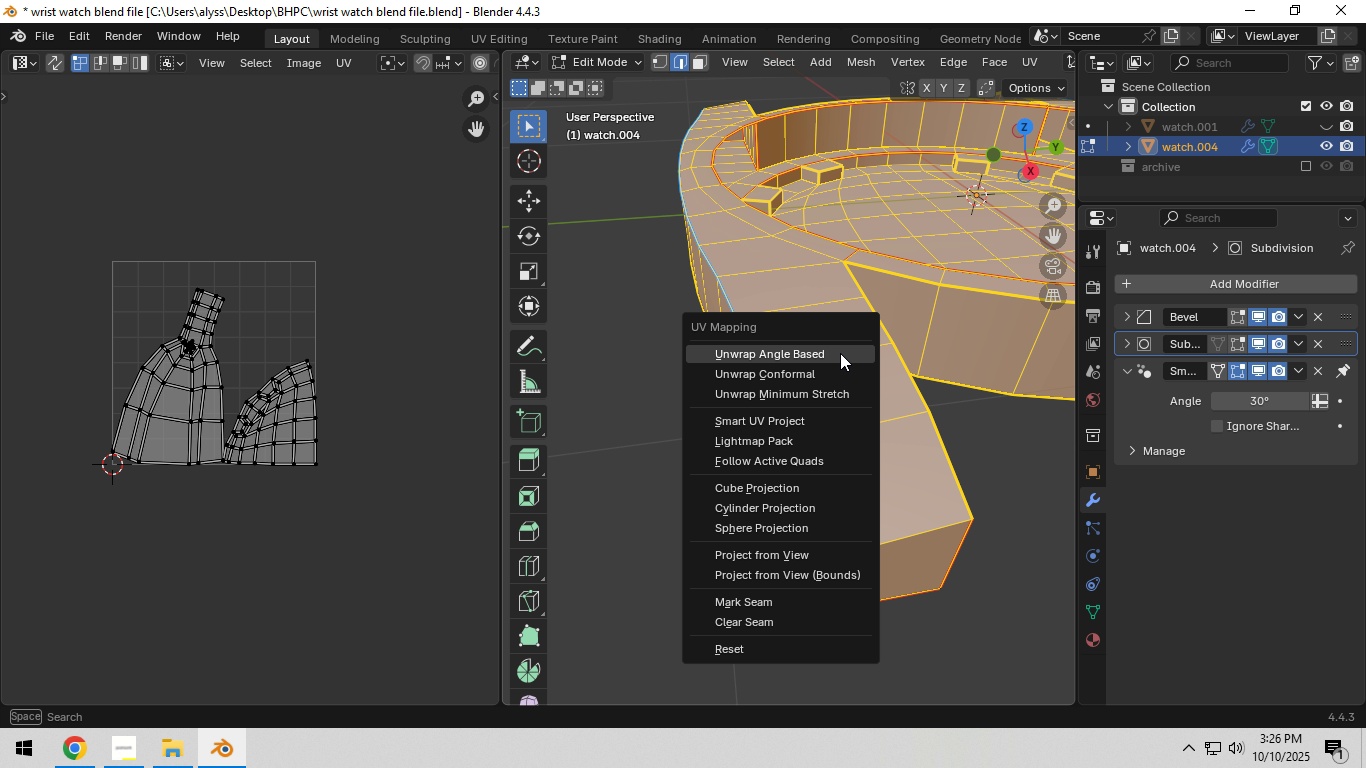 
left_click([840, 353])
 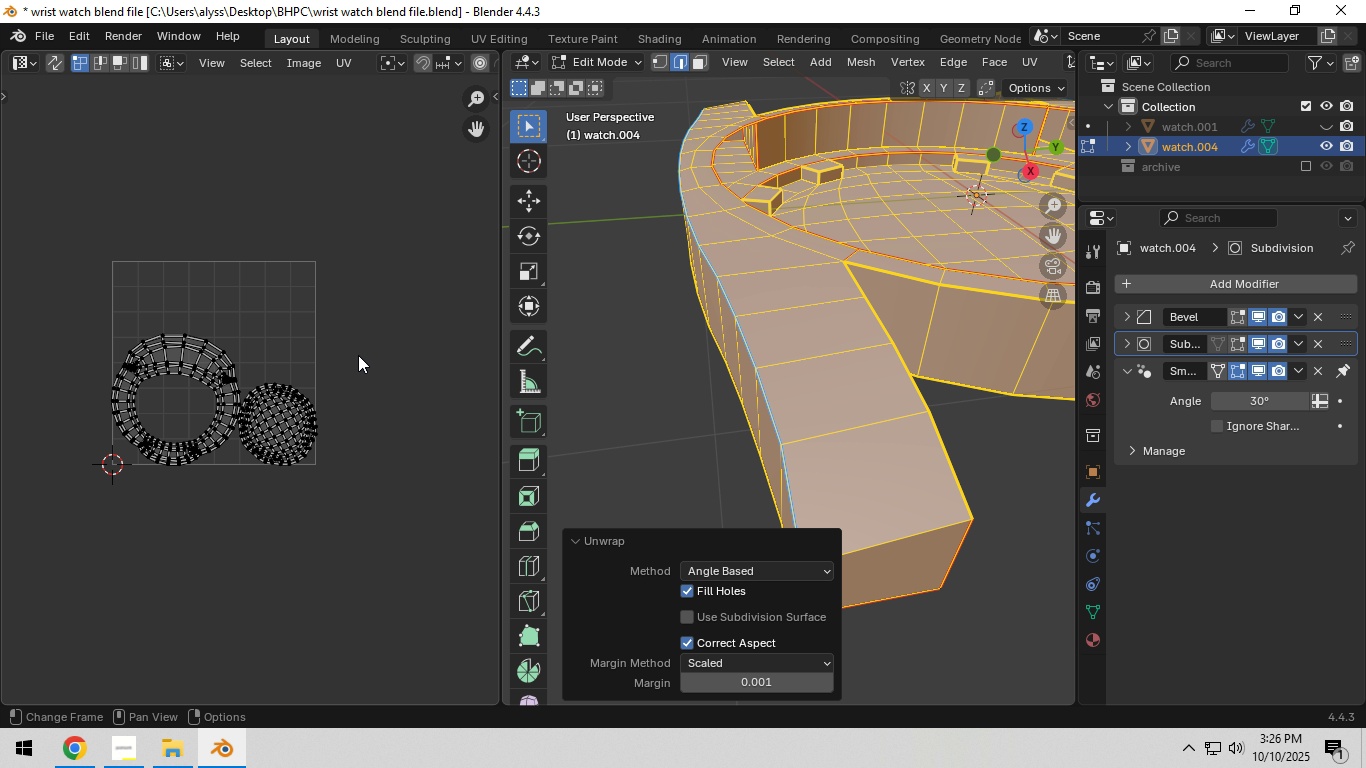 
scroll: coordinate [342, 341], scroll_direction: up, amount: 3.0
 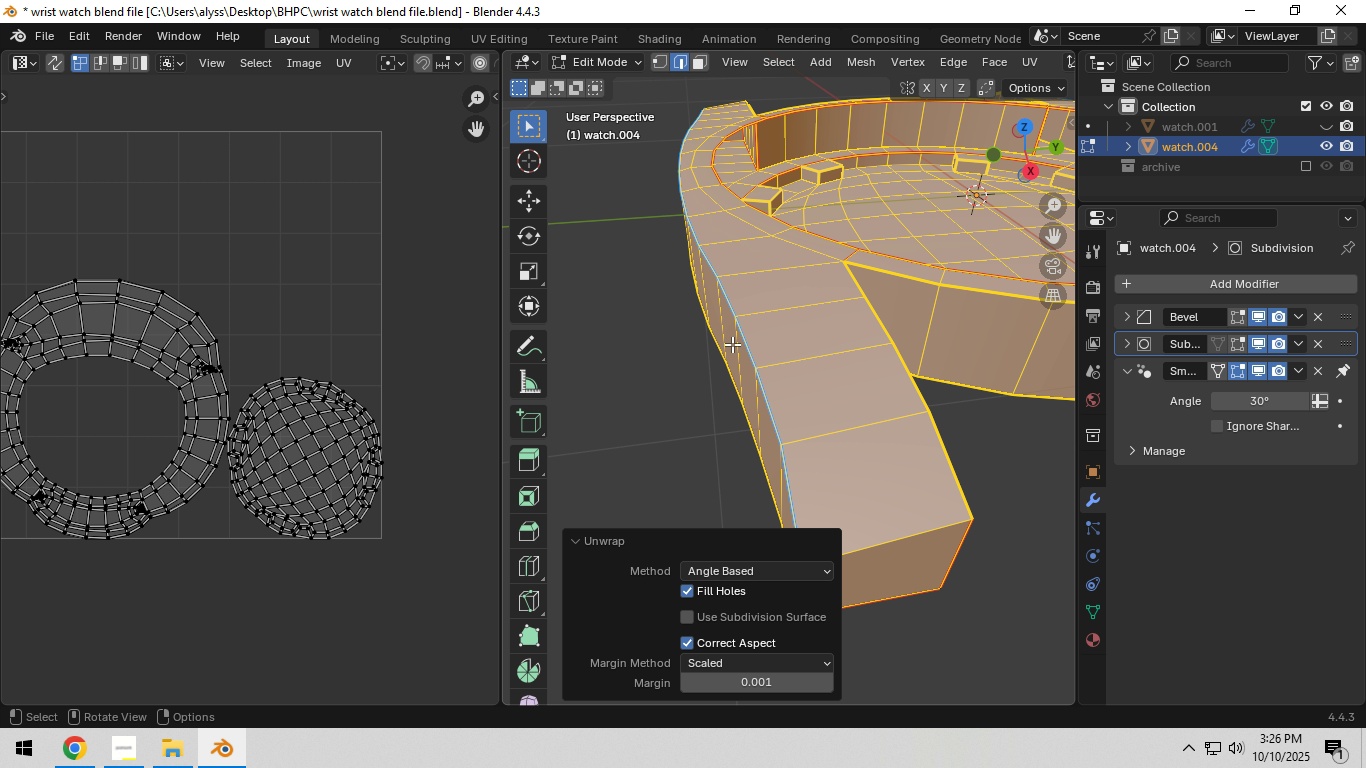 
scroll: coordinate [839, 355], scroll_direction: down, amount: 3.0
 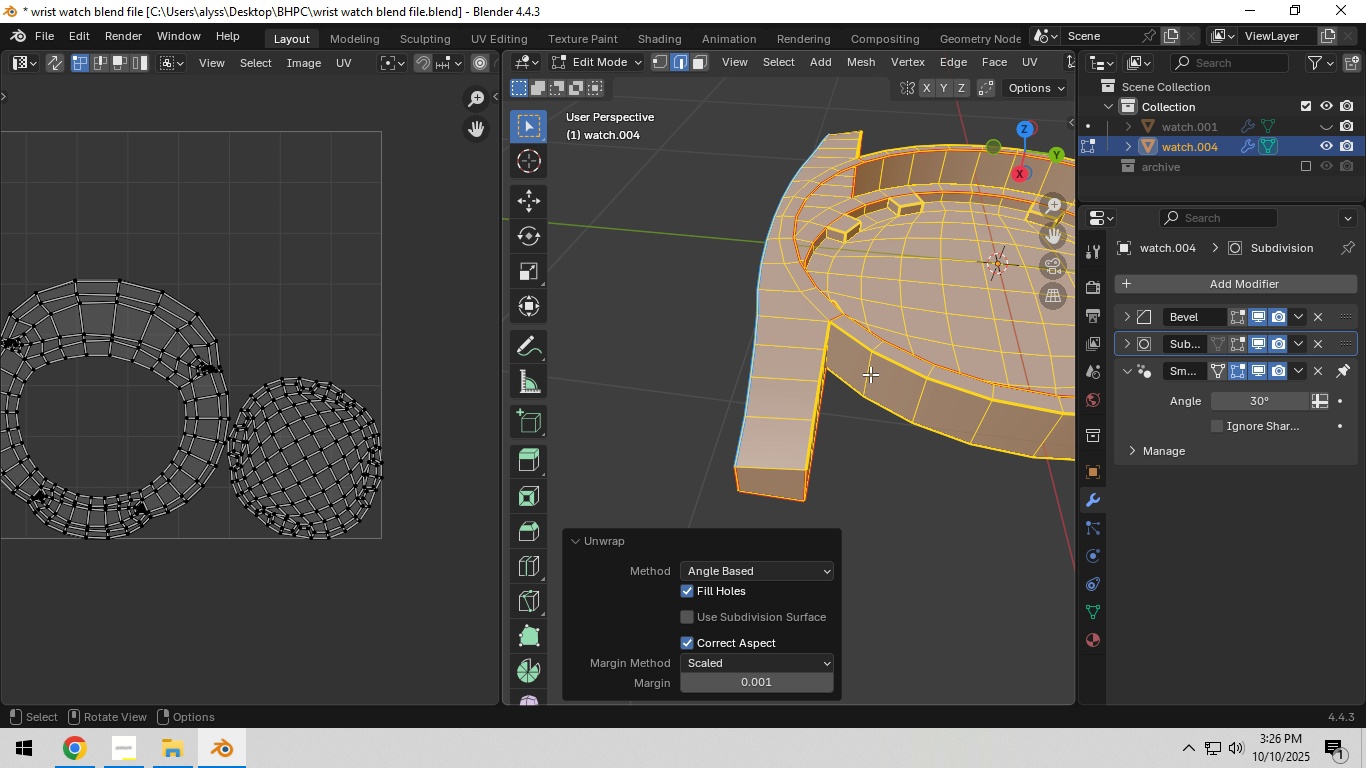 
hold_key(key=ShiftLeft, duration=0.62)
 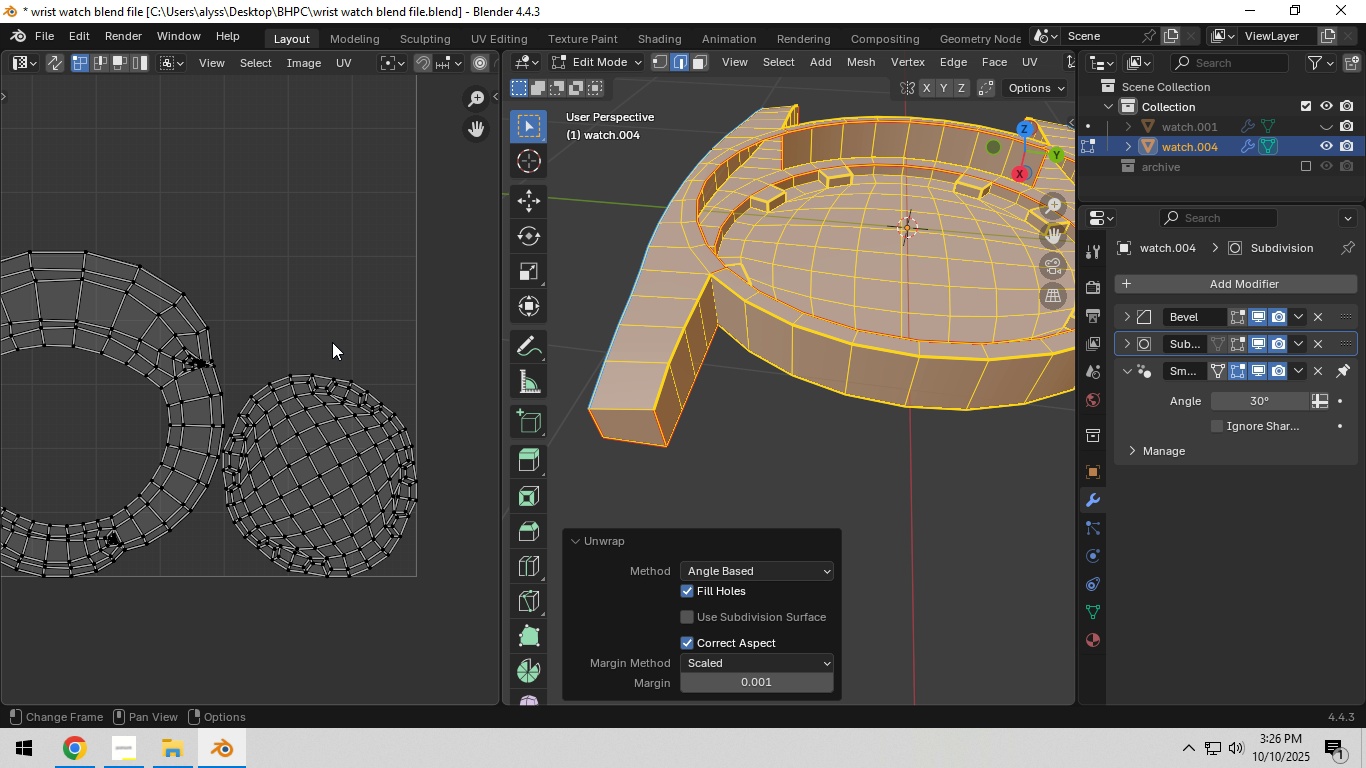 
scroll: coordinate [332, 342], scroll_direction: up, amount: 2.0
 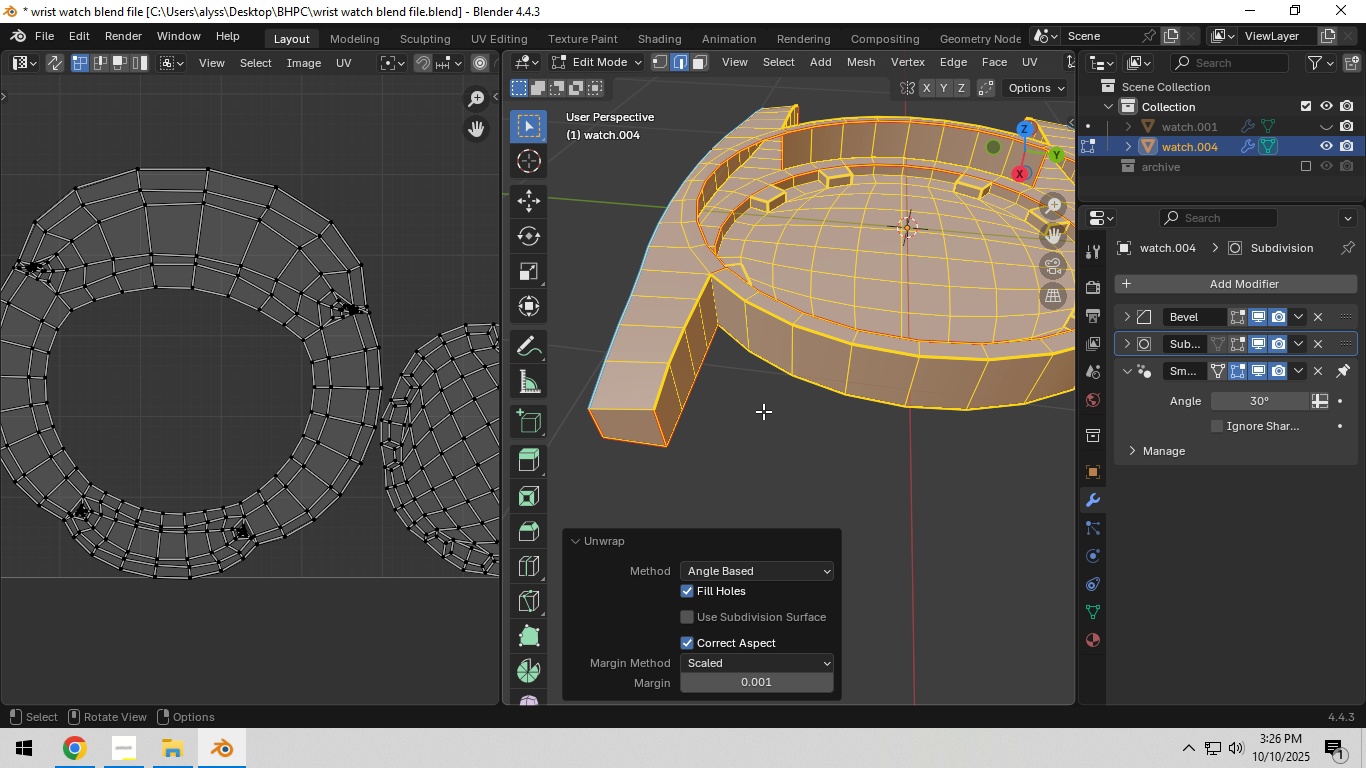 
left_click([762, 411])
 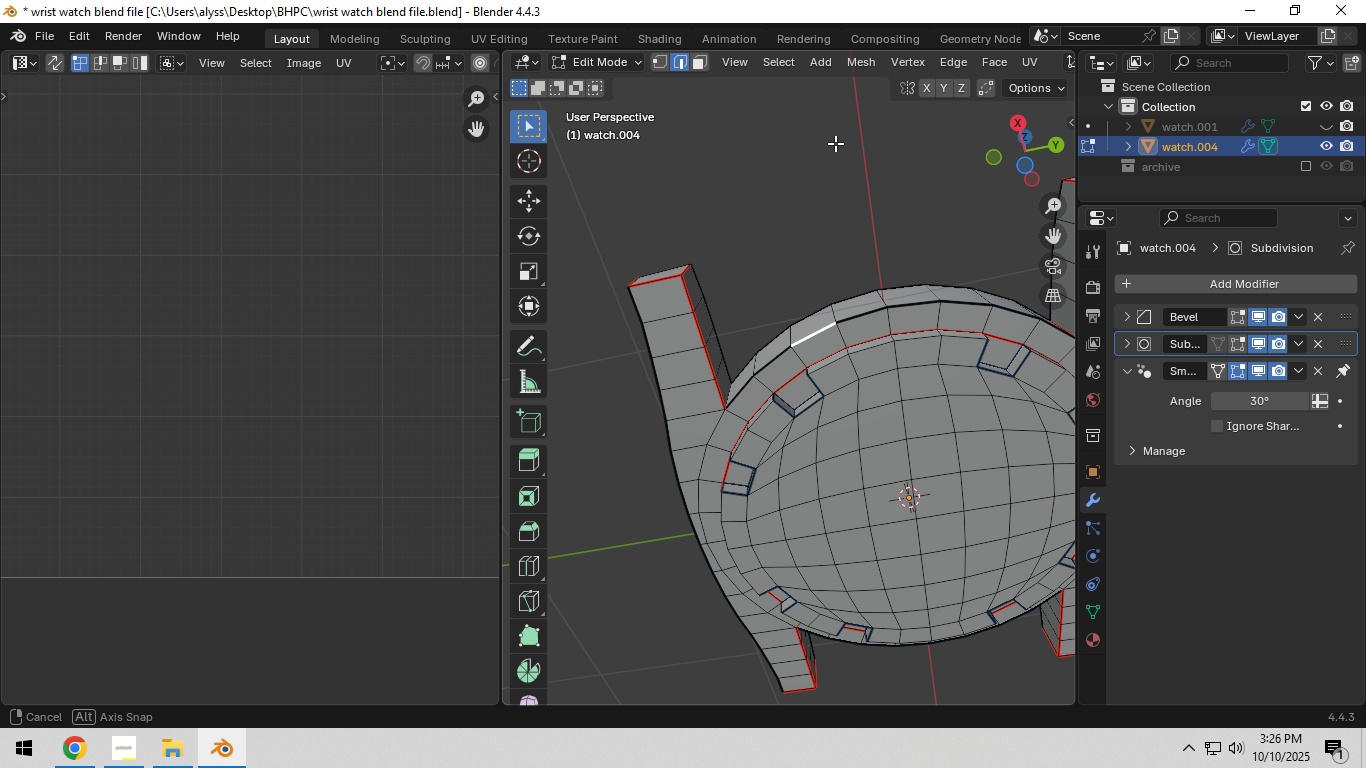 
left_click([835, 143])
 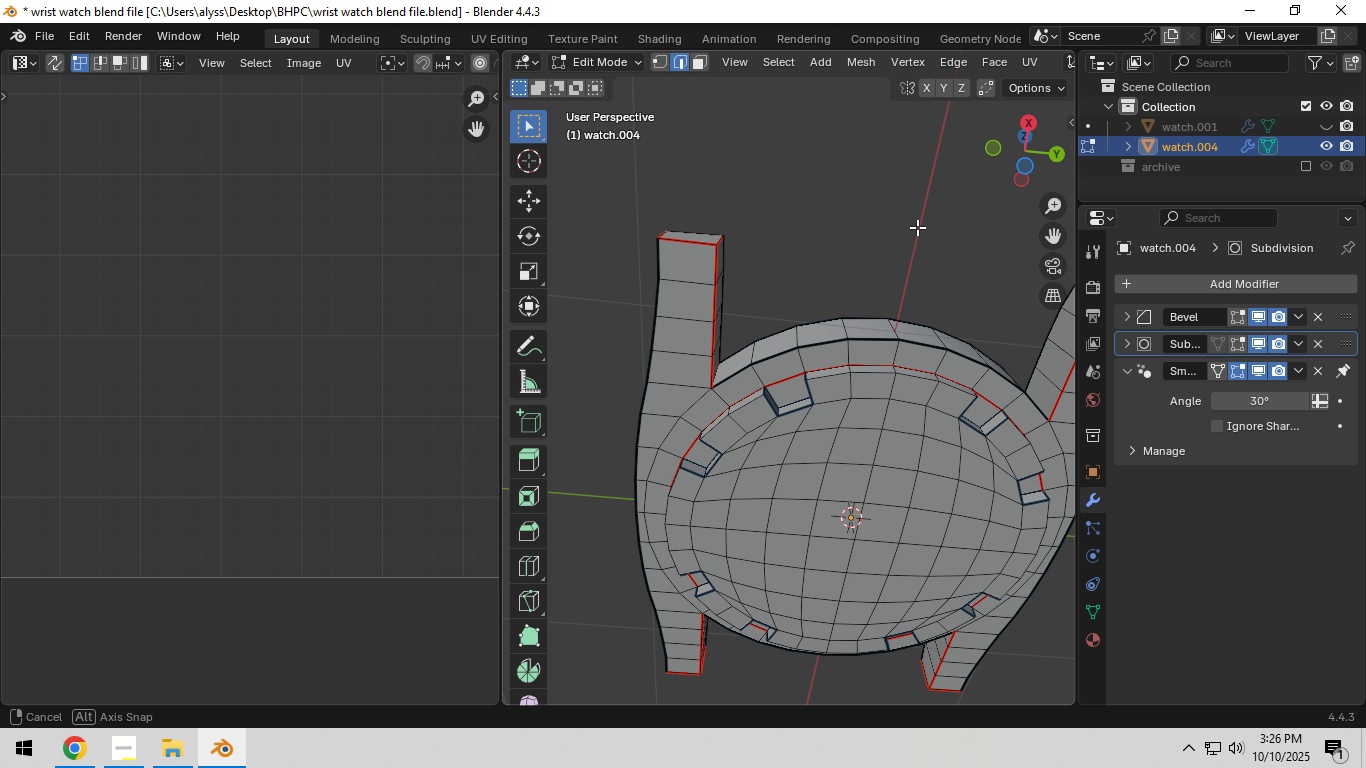 
wait(6.31)
 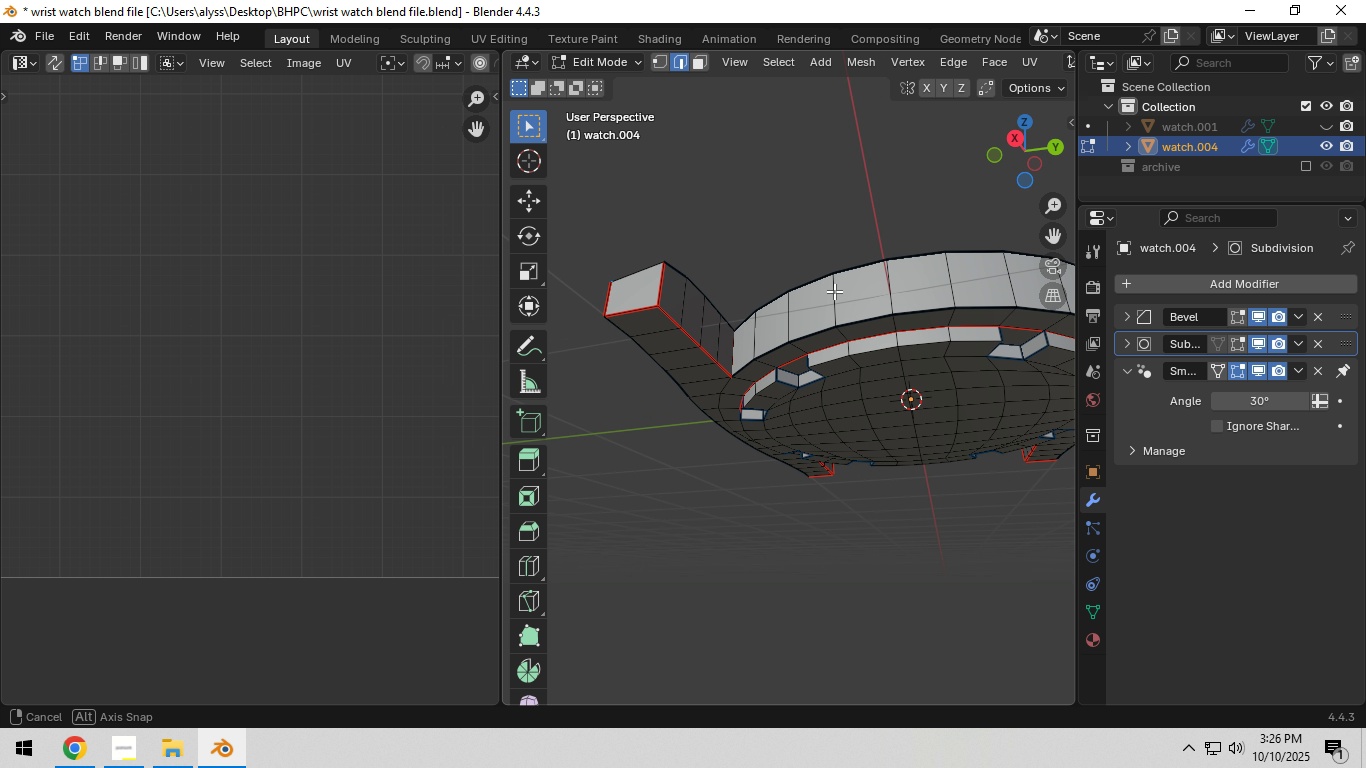 
hold_key(key=ShiftLeft, duration=0.35)
 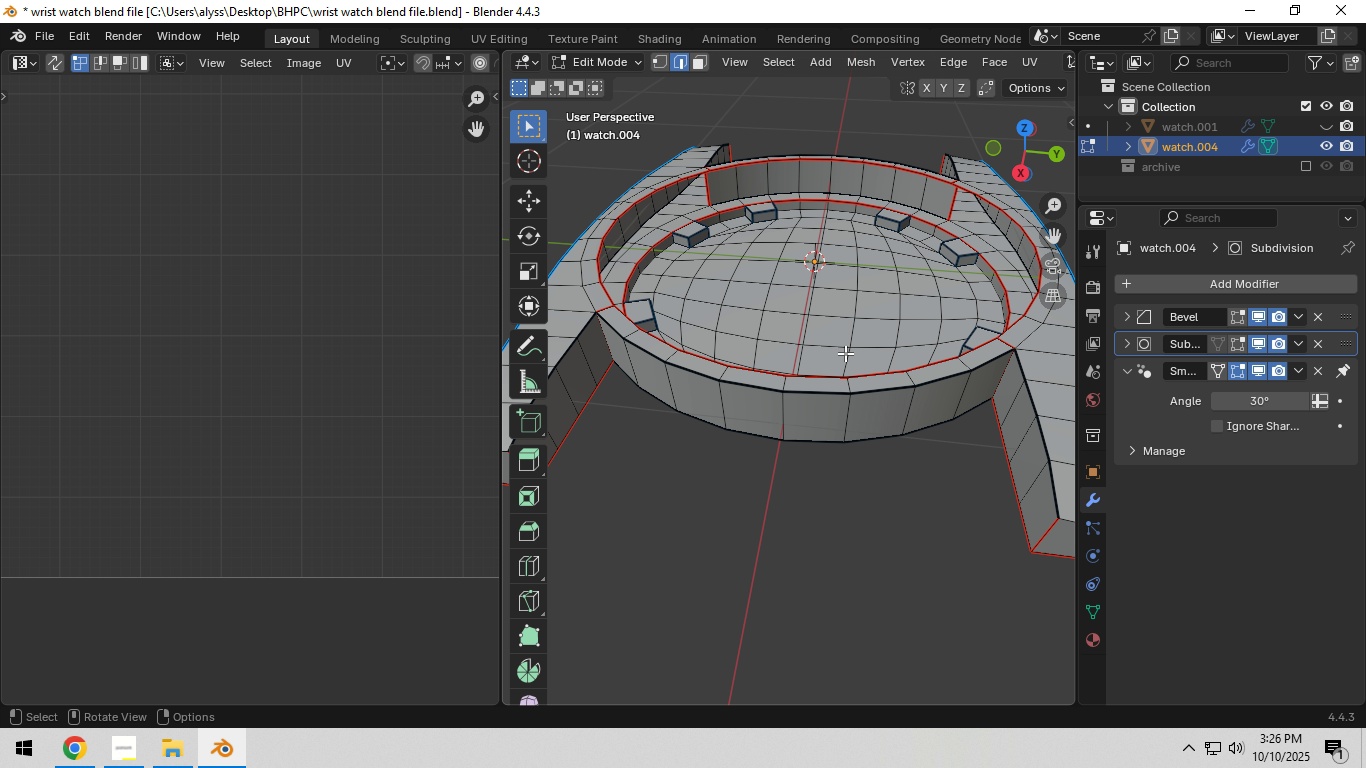 
key(Alt+H)
 